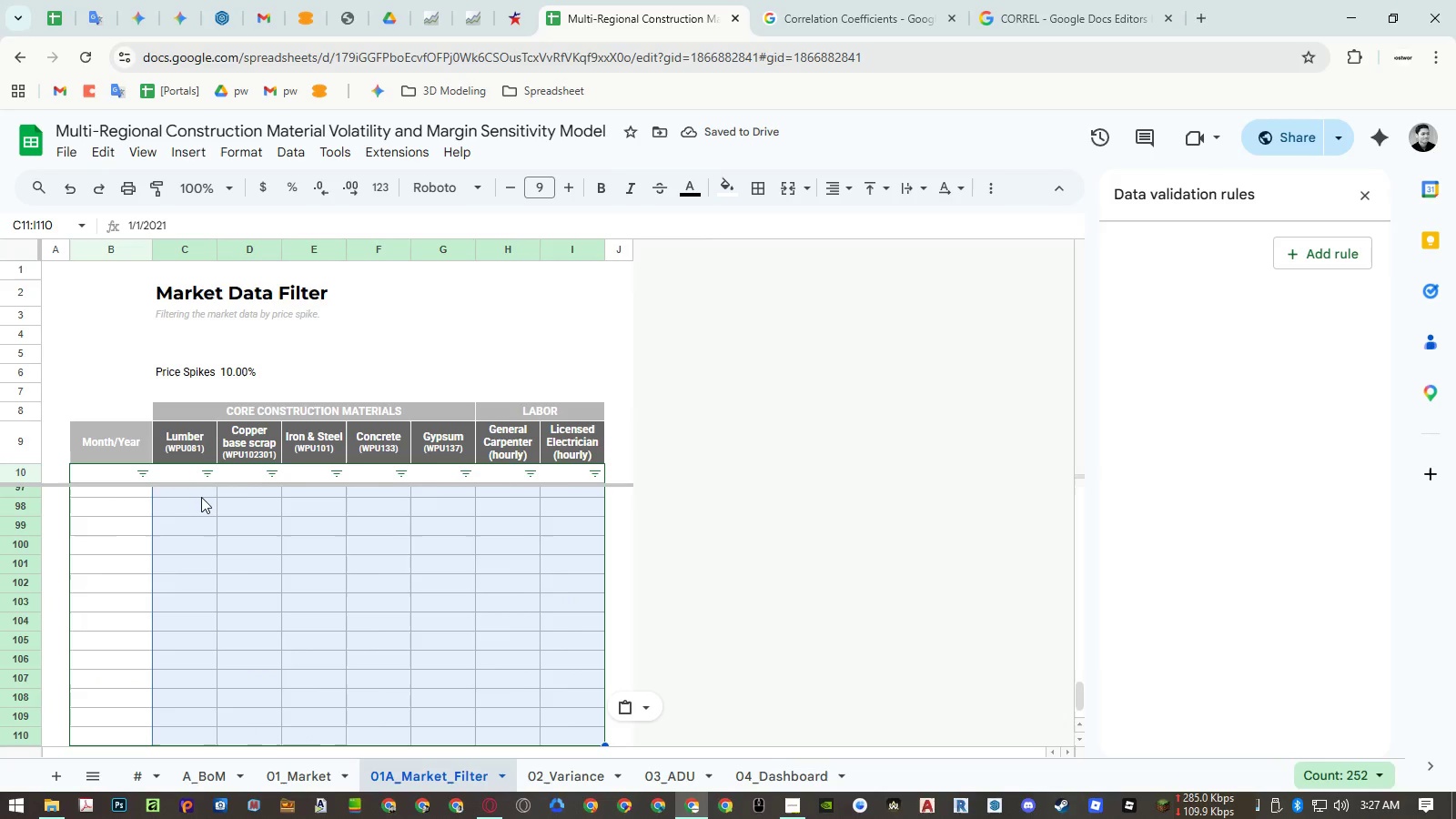 
key(Control+V)
 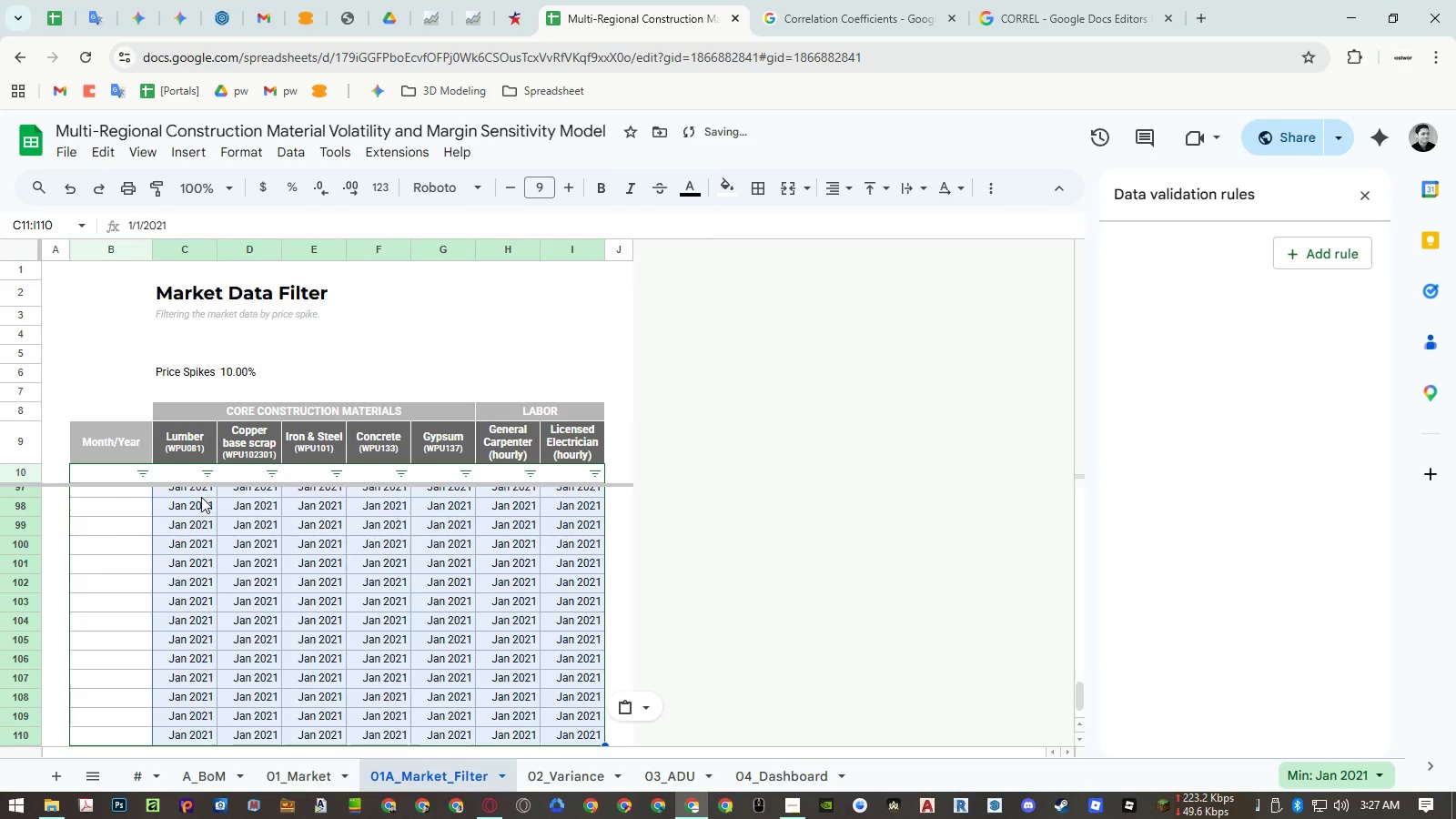 
key(Delete)
 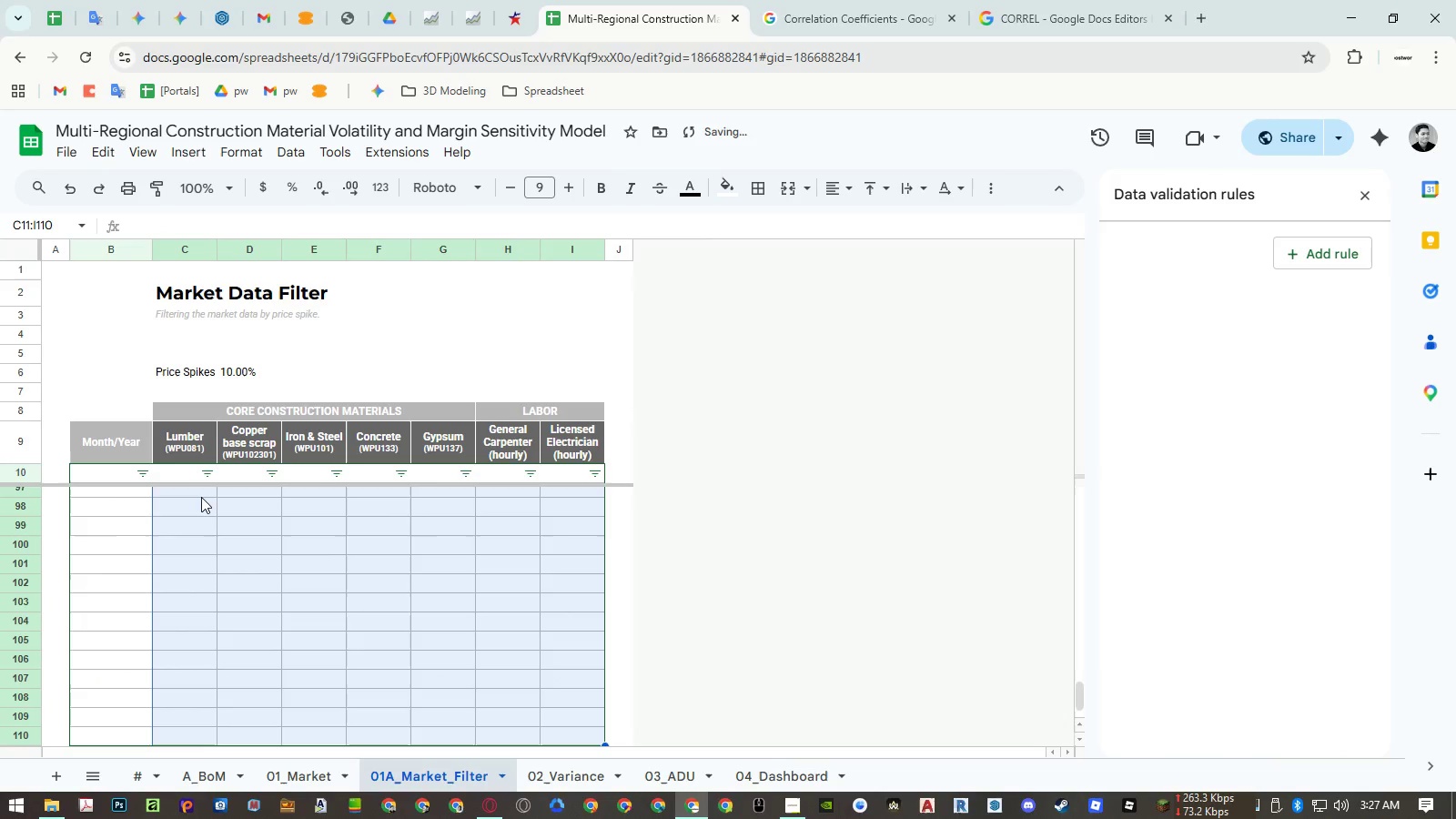 
key(ArrowUp)
 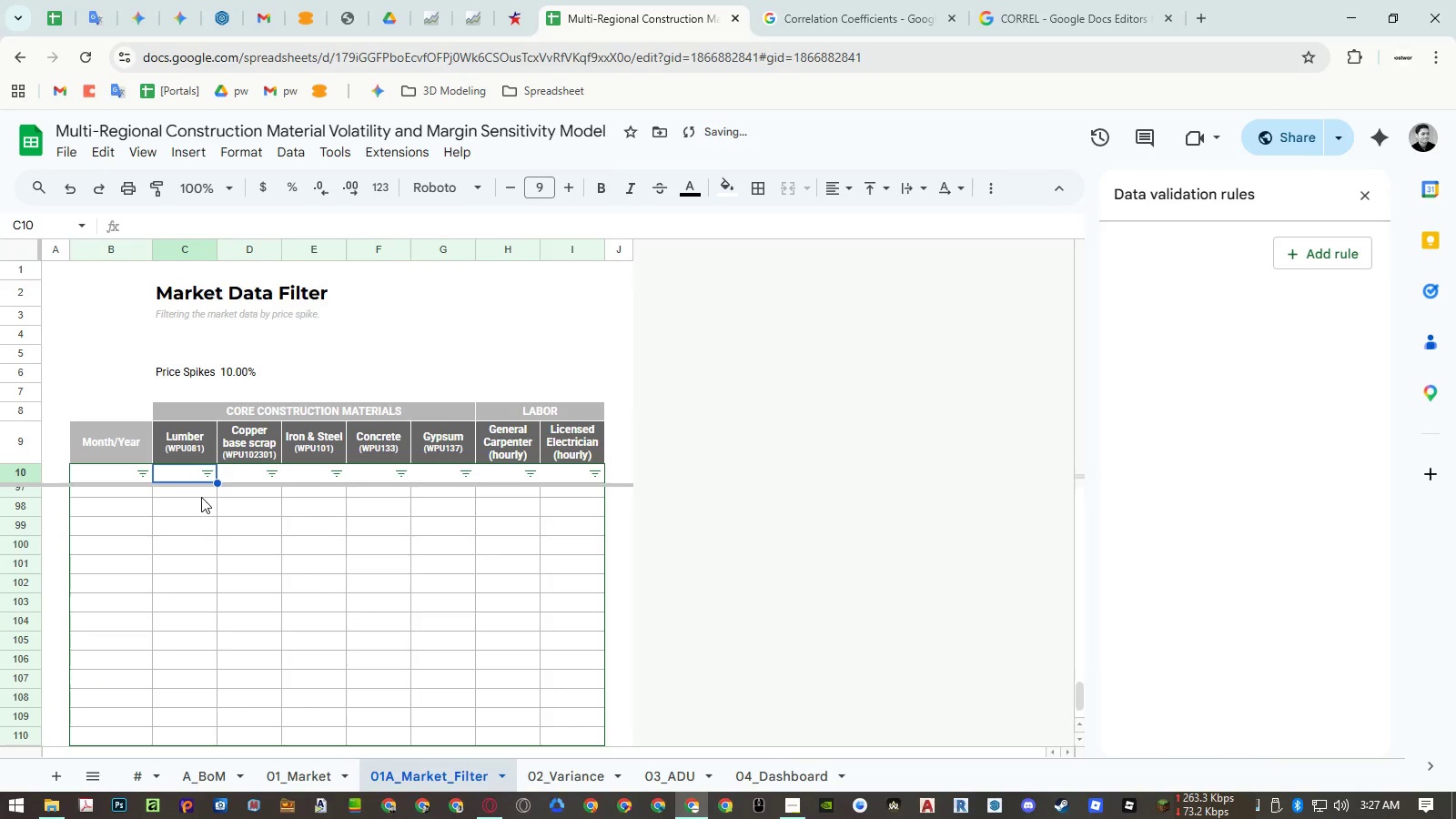 
key(ArrowLeft)
 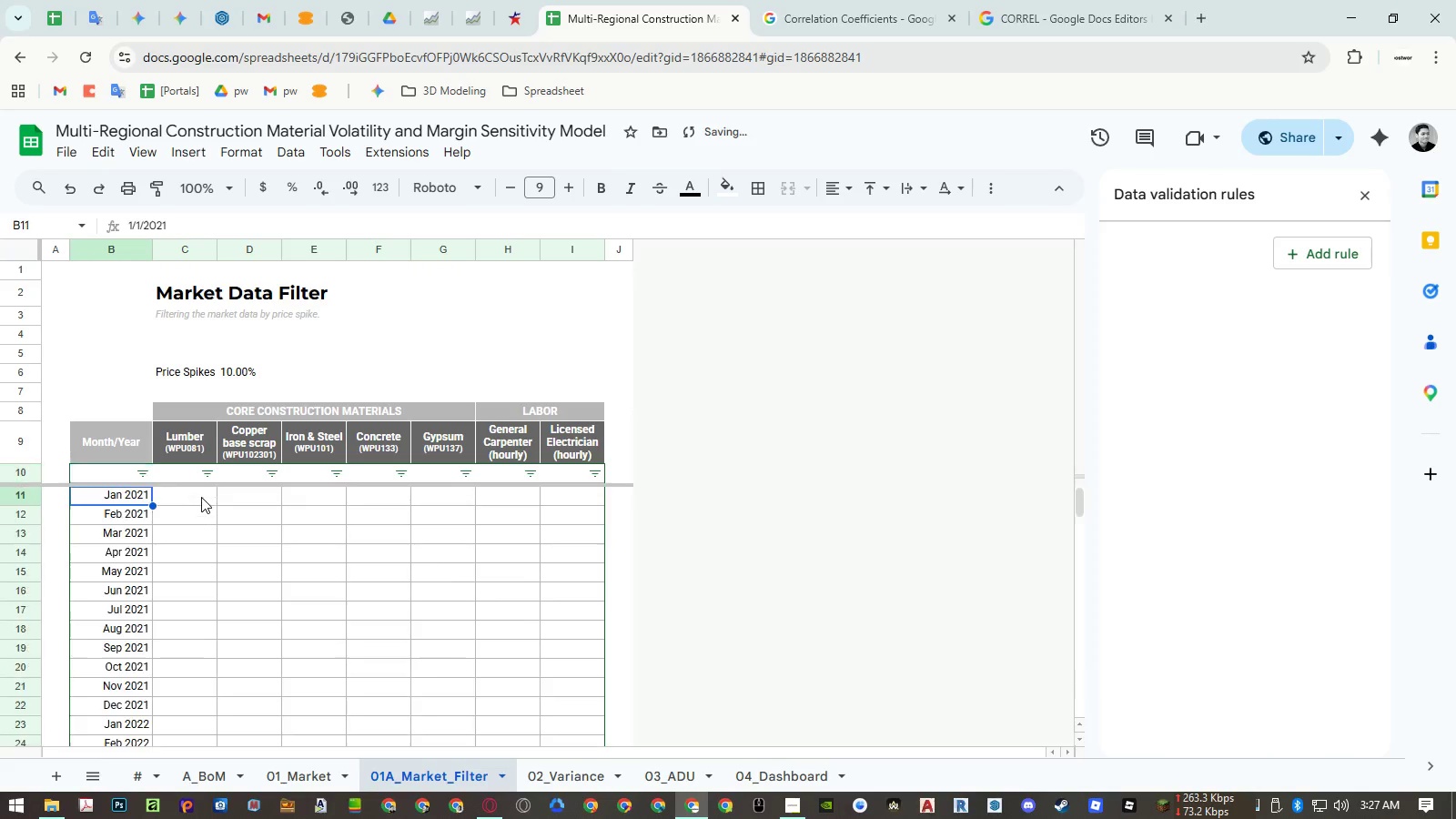 
key(ArrowDown)
 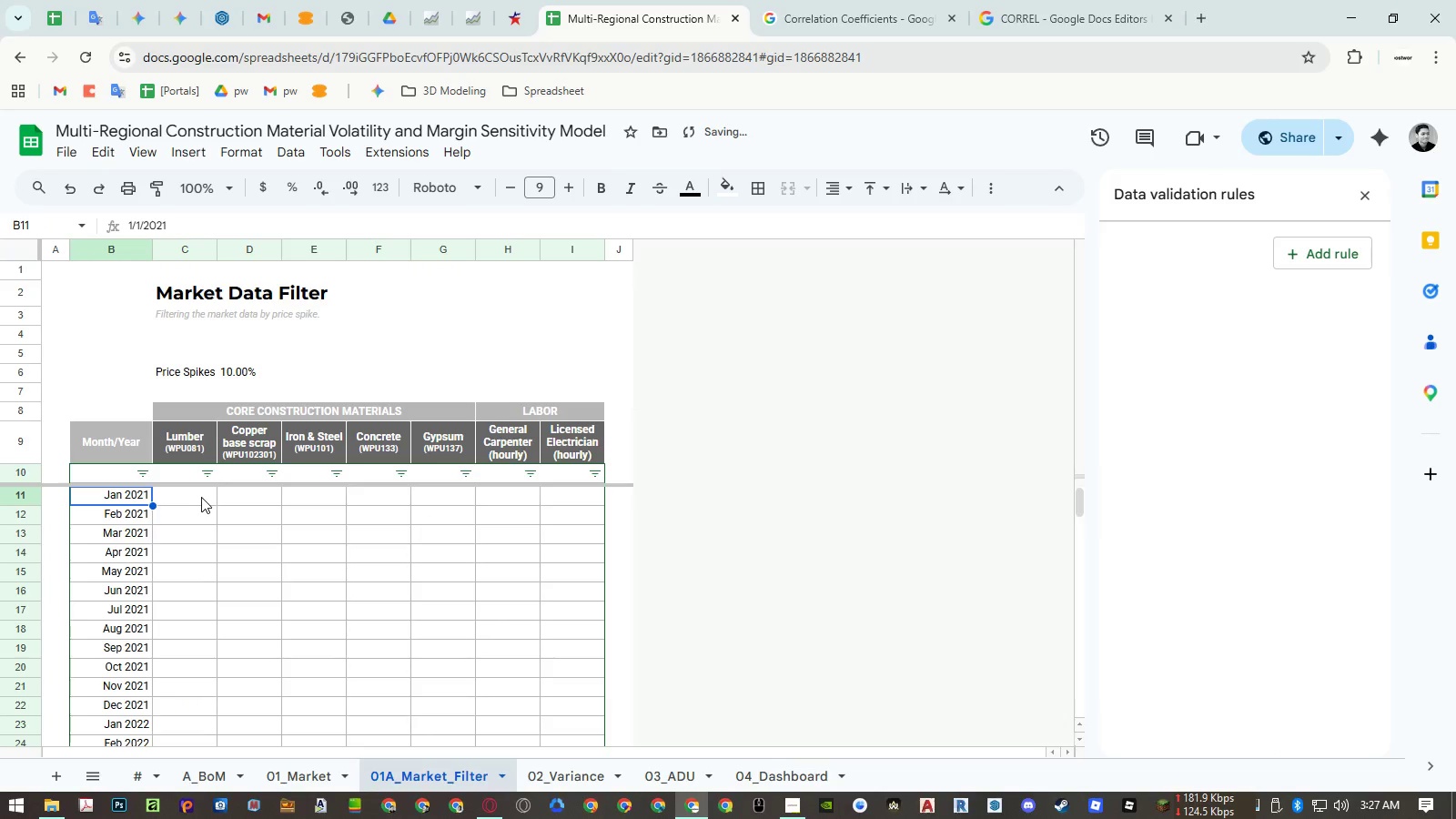 
key(Control+Shift+ArrowDown)
 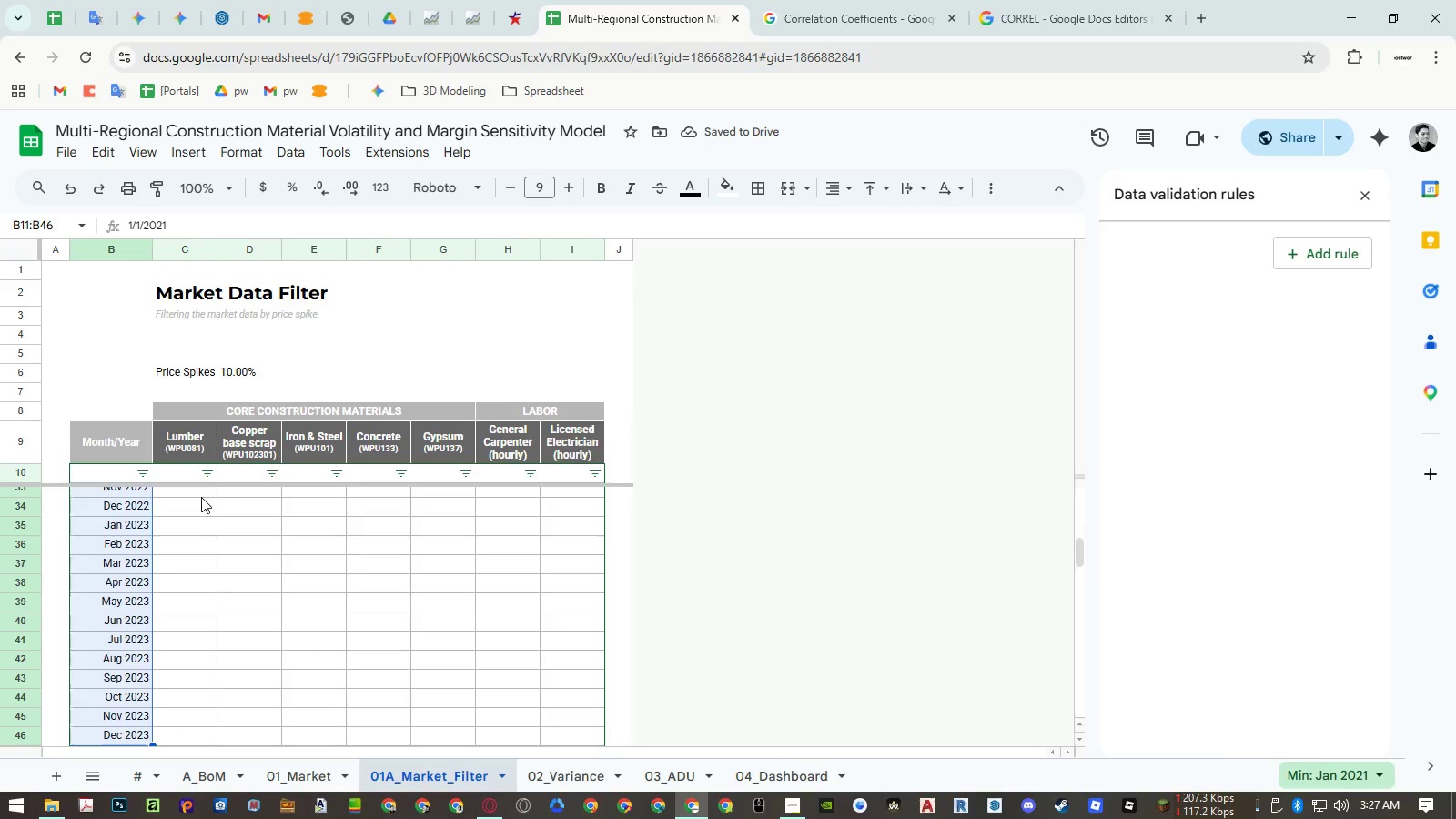 
key(Control+Shift+ArrowDown)
 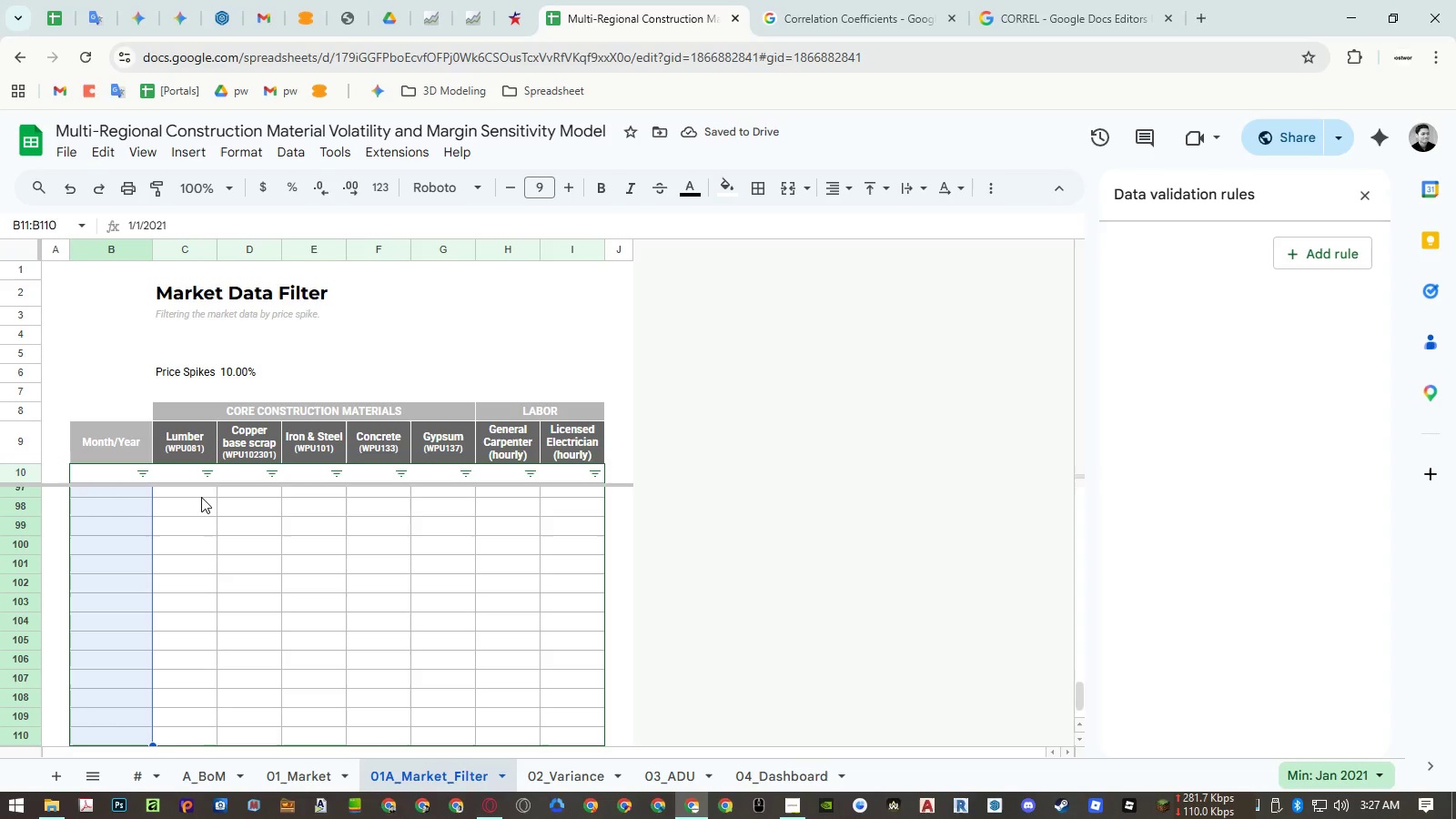 
key(Delete)
 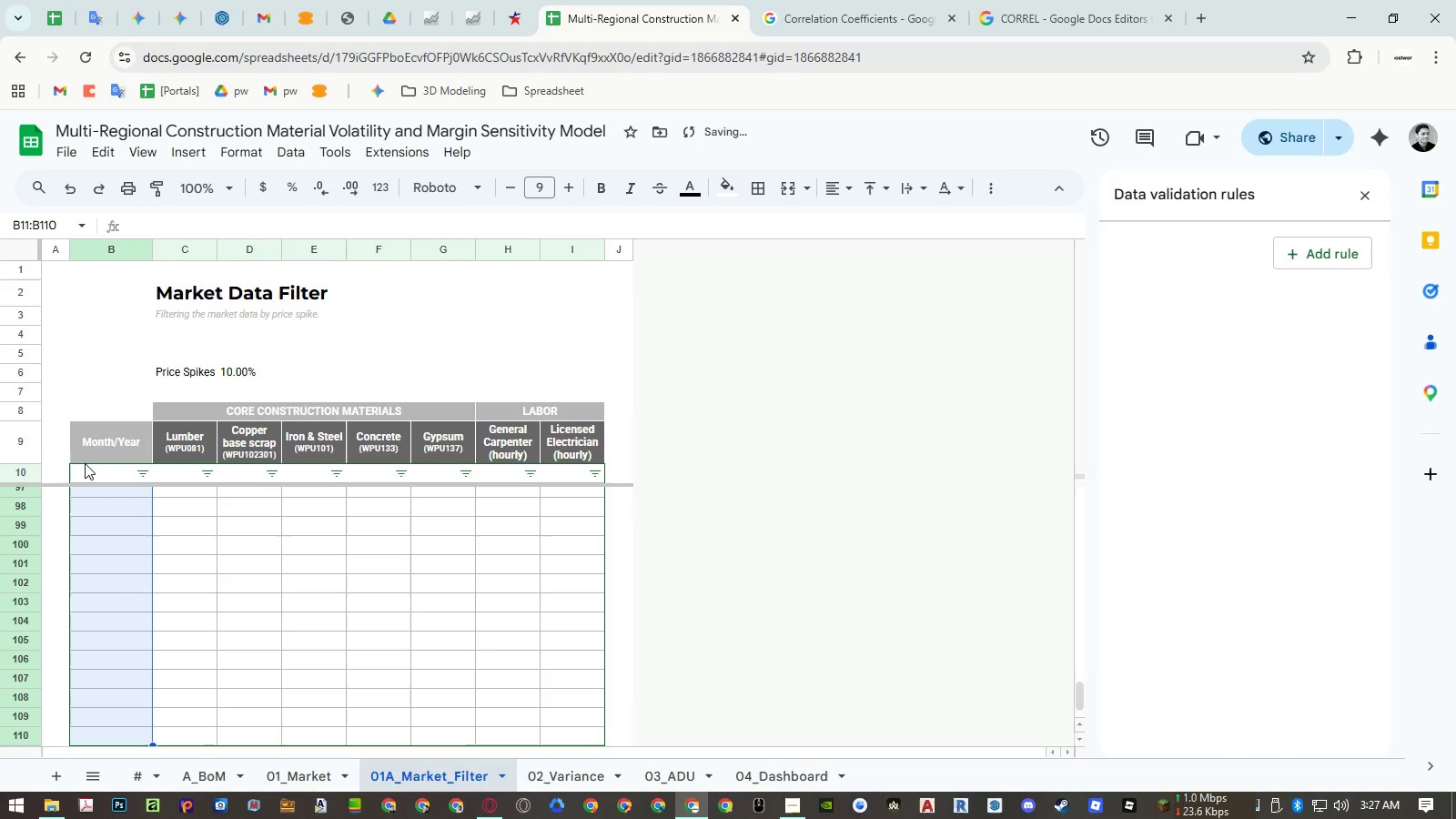 
left_click([100, 442])
 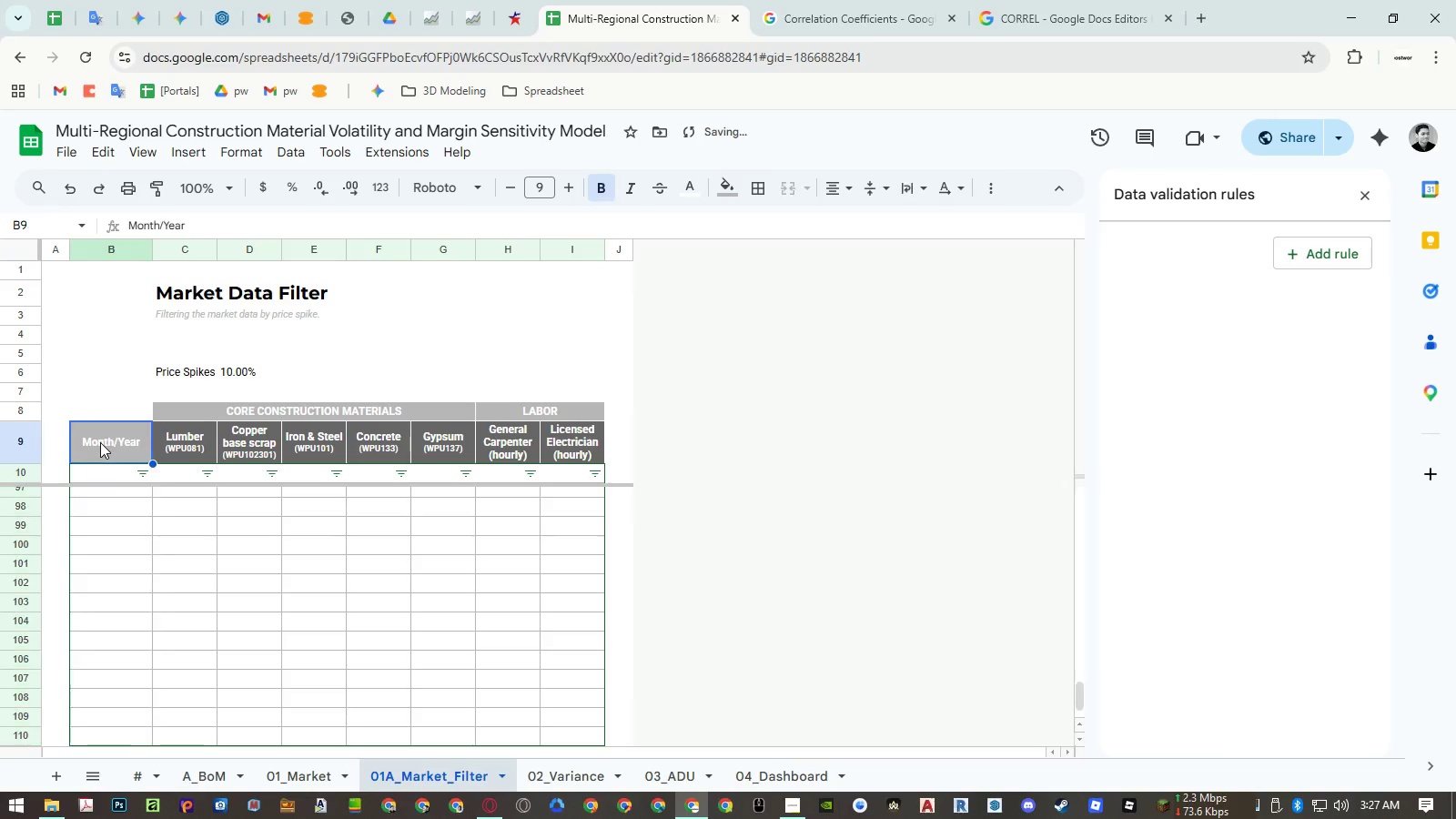 
key(Shift+3)
 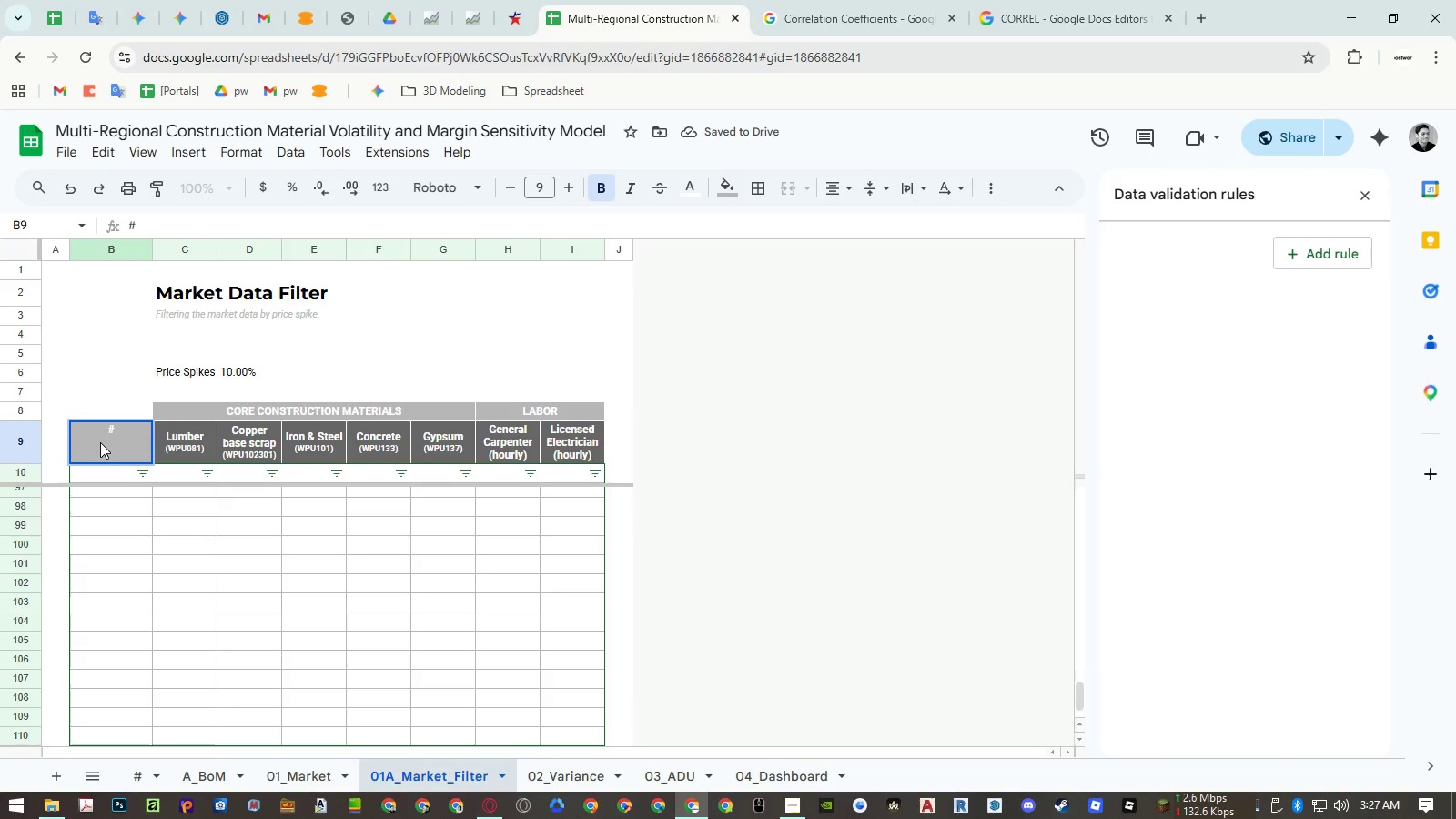 
key(Enter)
 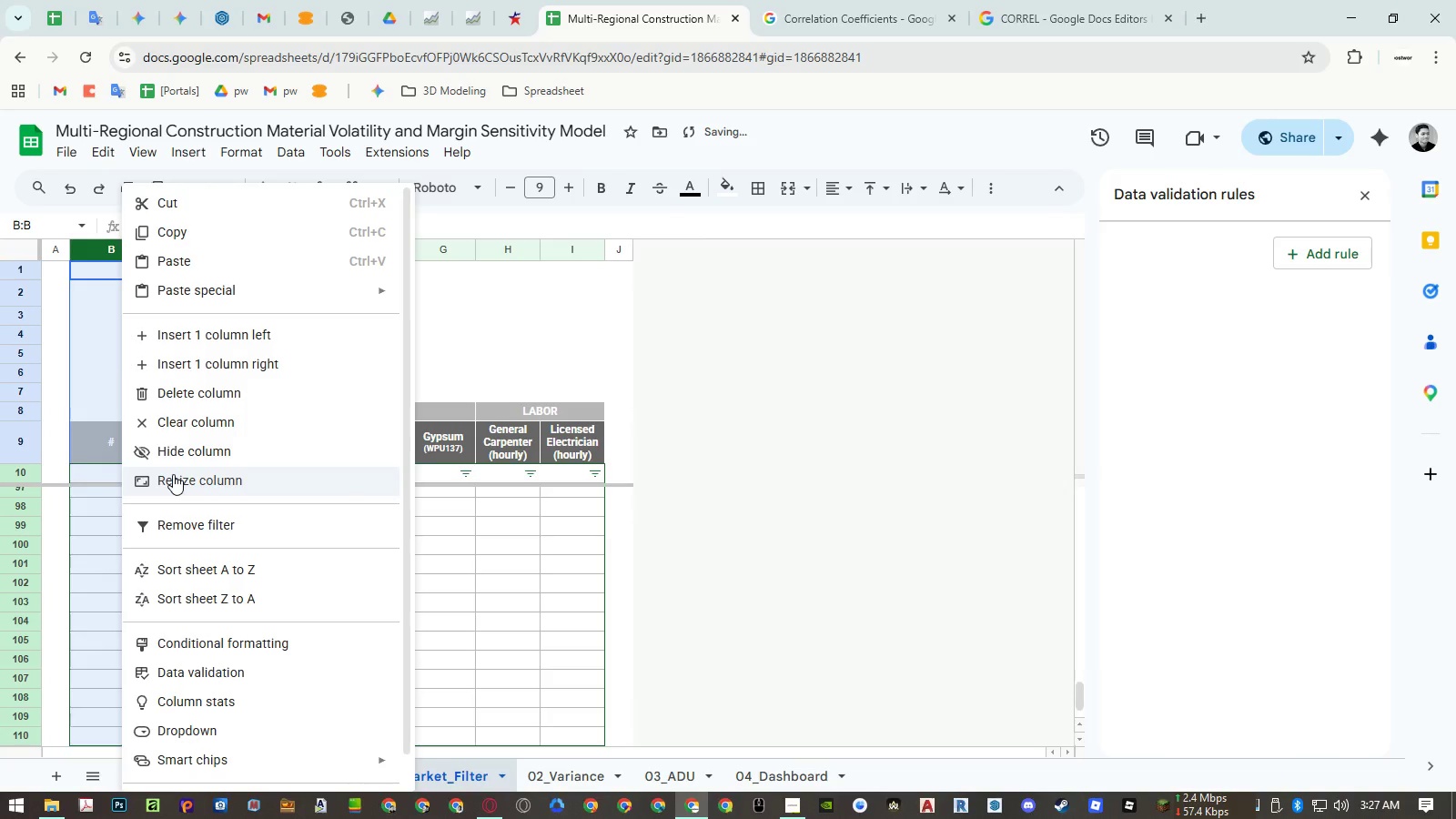 
left_click([174, 474])
 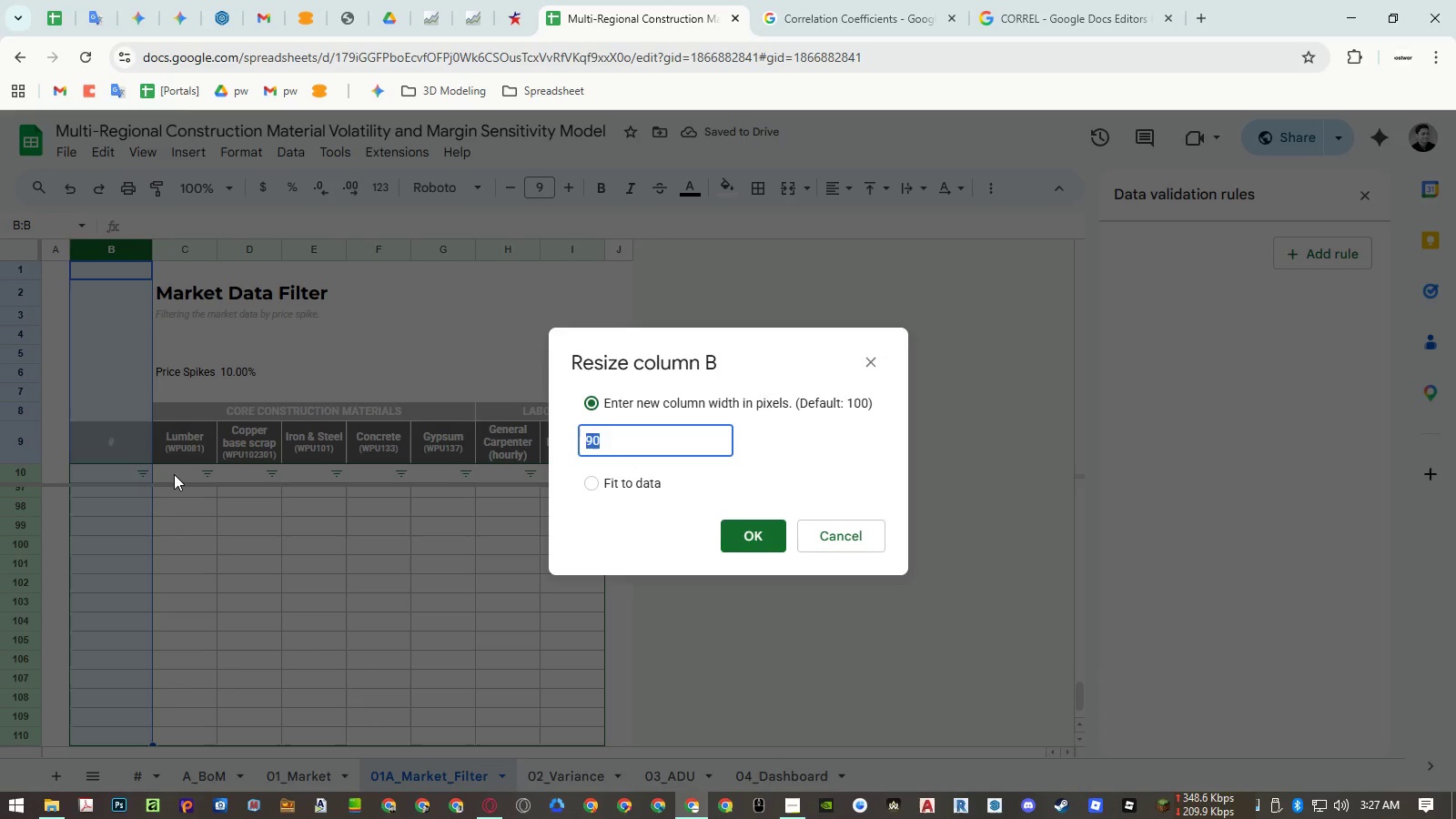 
key(Numpad3)
 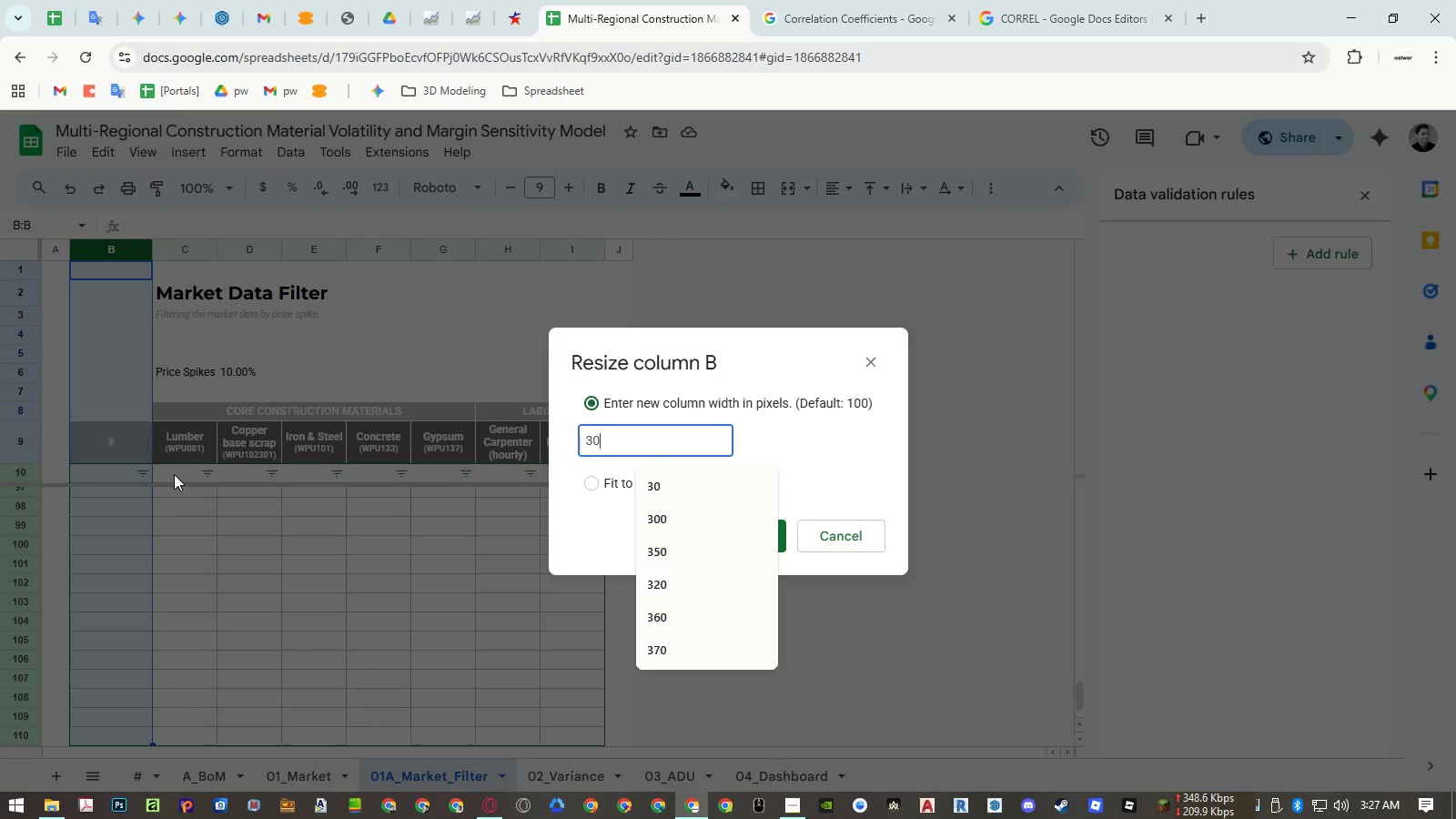 
key(Numpad0)
 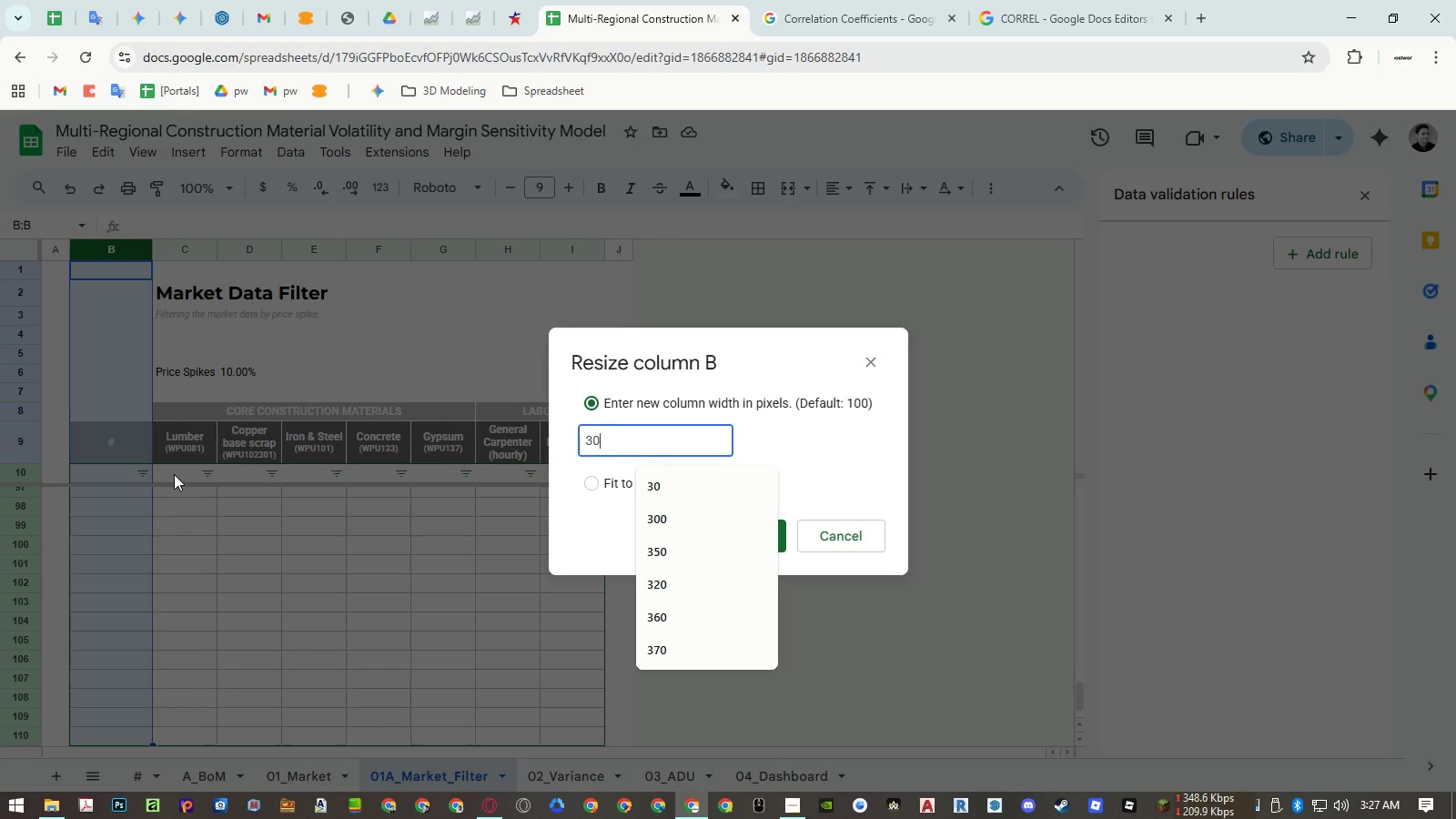 
key(NumpadEnter)
 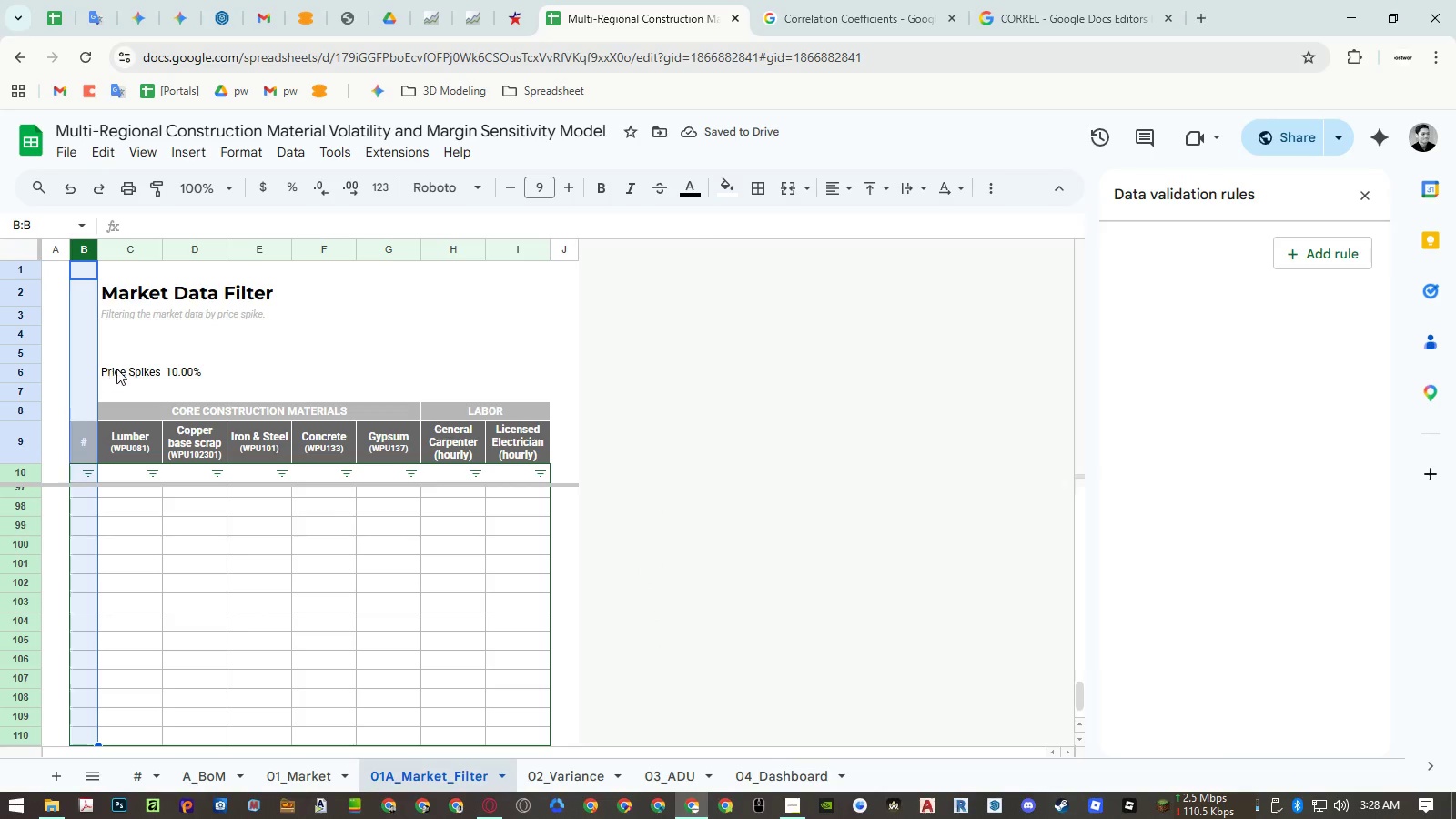 
left_click([32, 352])
 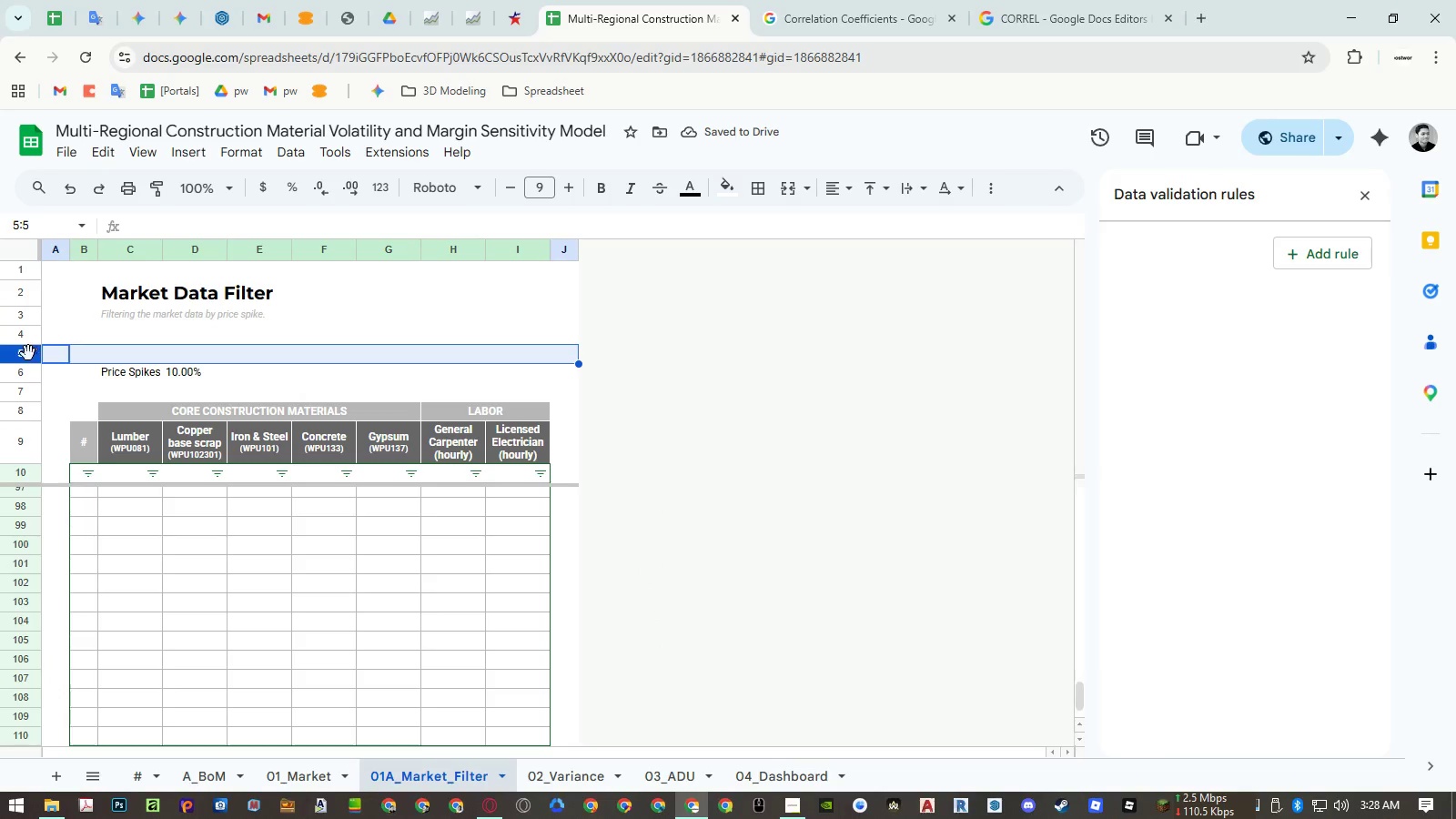 
left_click_drag(start_coordinate=[28, 353], to_coordinate=[28, 368])
 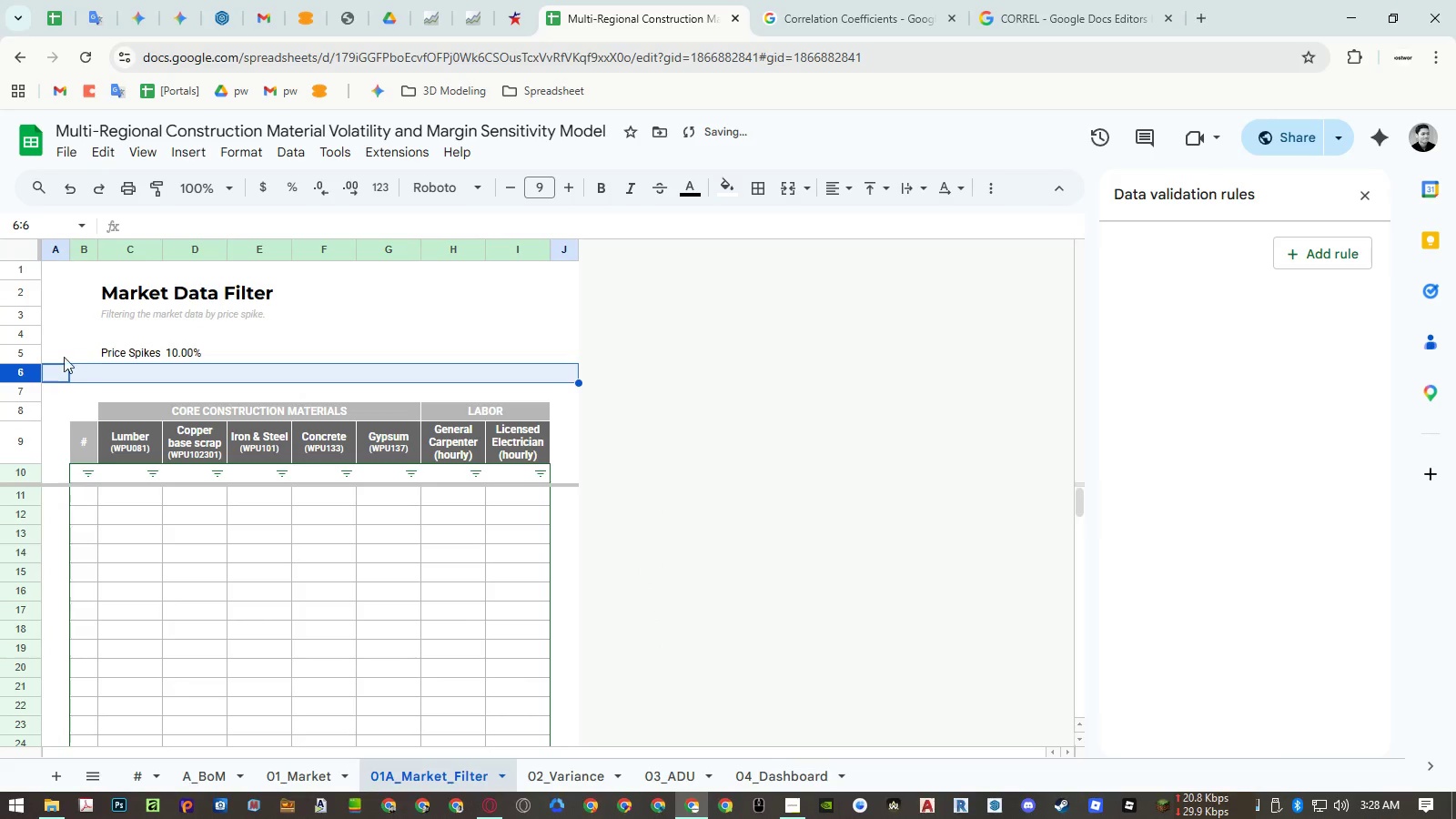 
right_click([29, 372])
 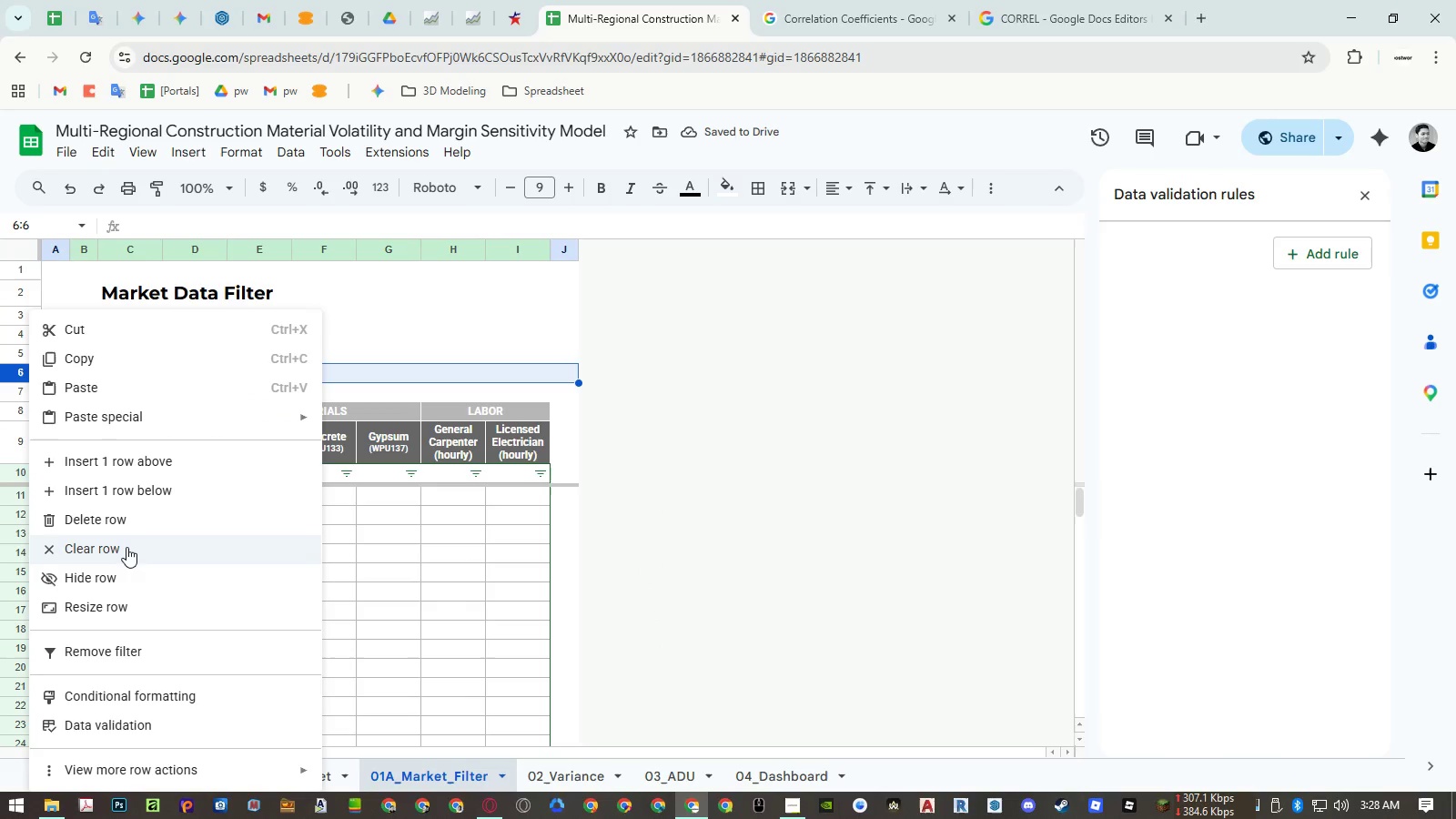 
left_click([123, 572])
 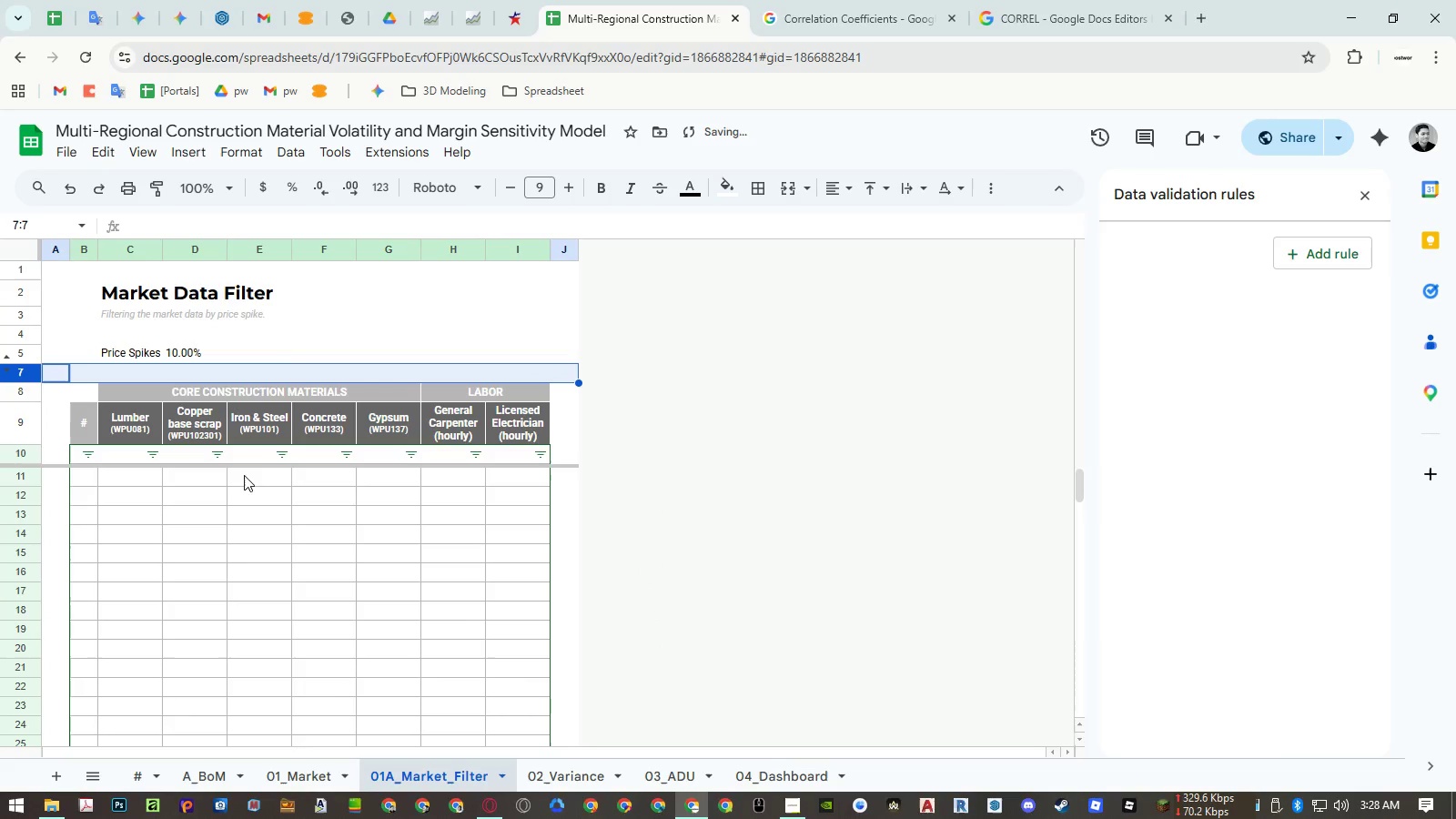 
left_click([196, 520])
 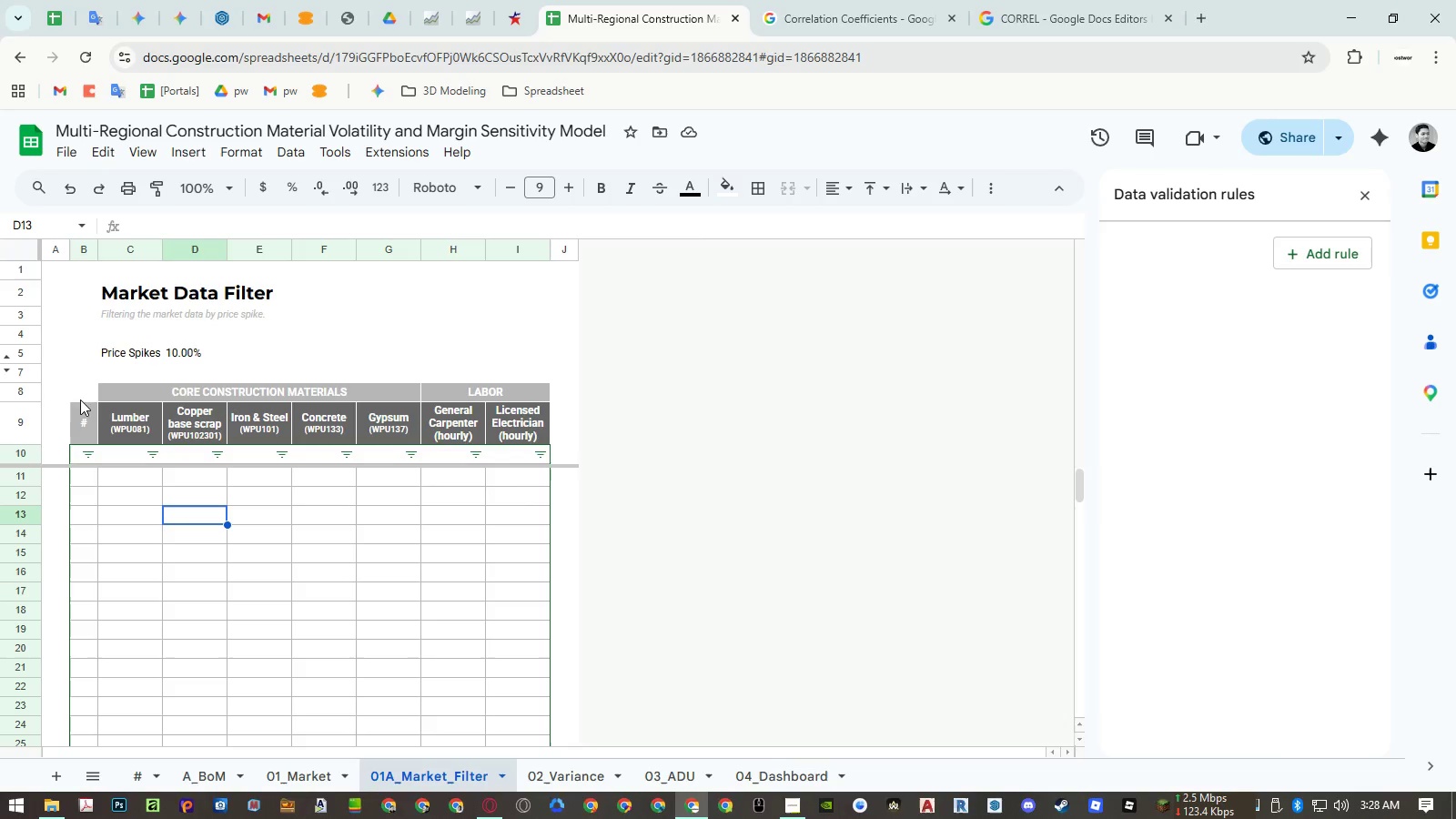 
wait(5.38)
 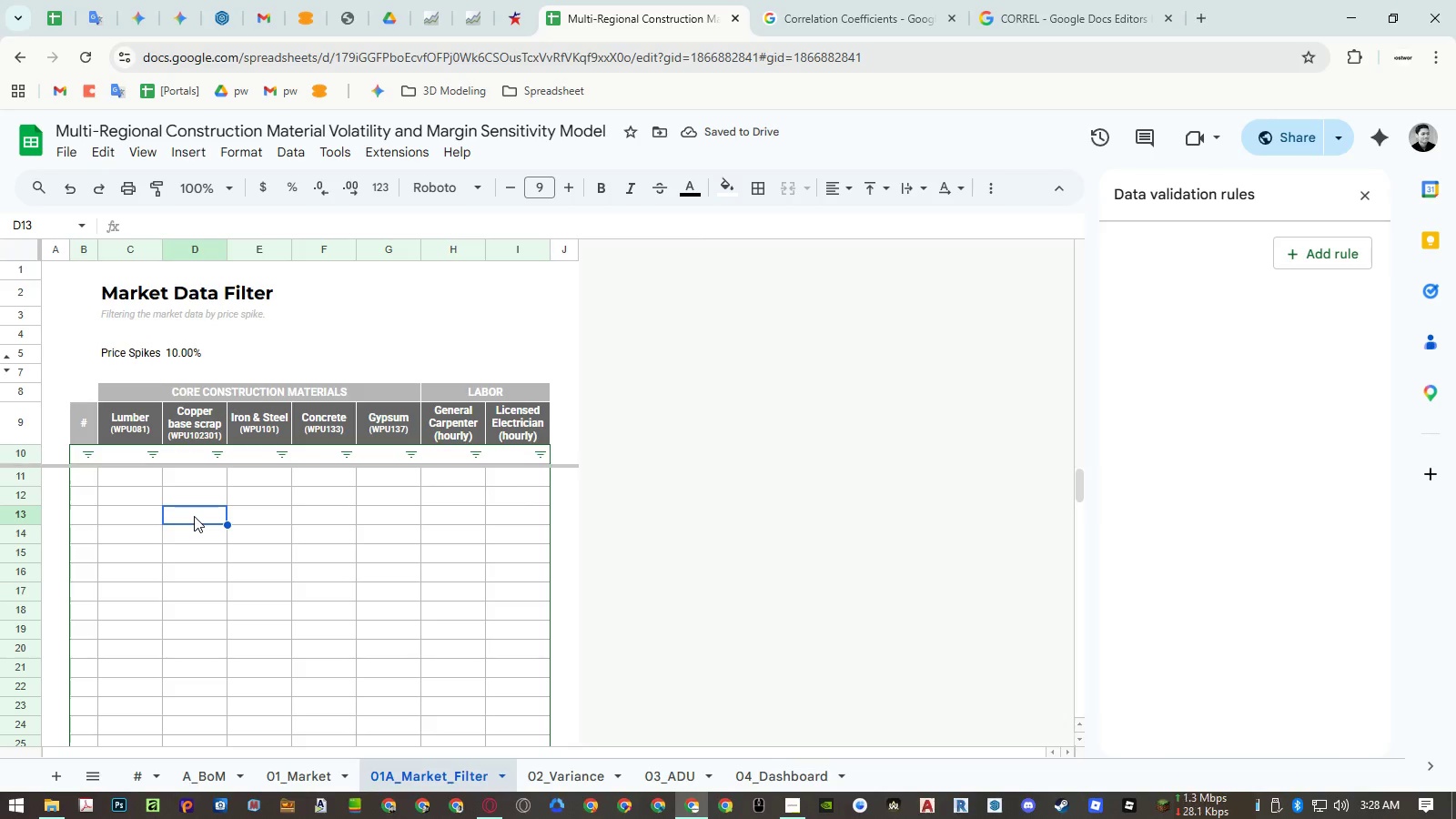 
left_click([111, 352])
 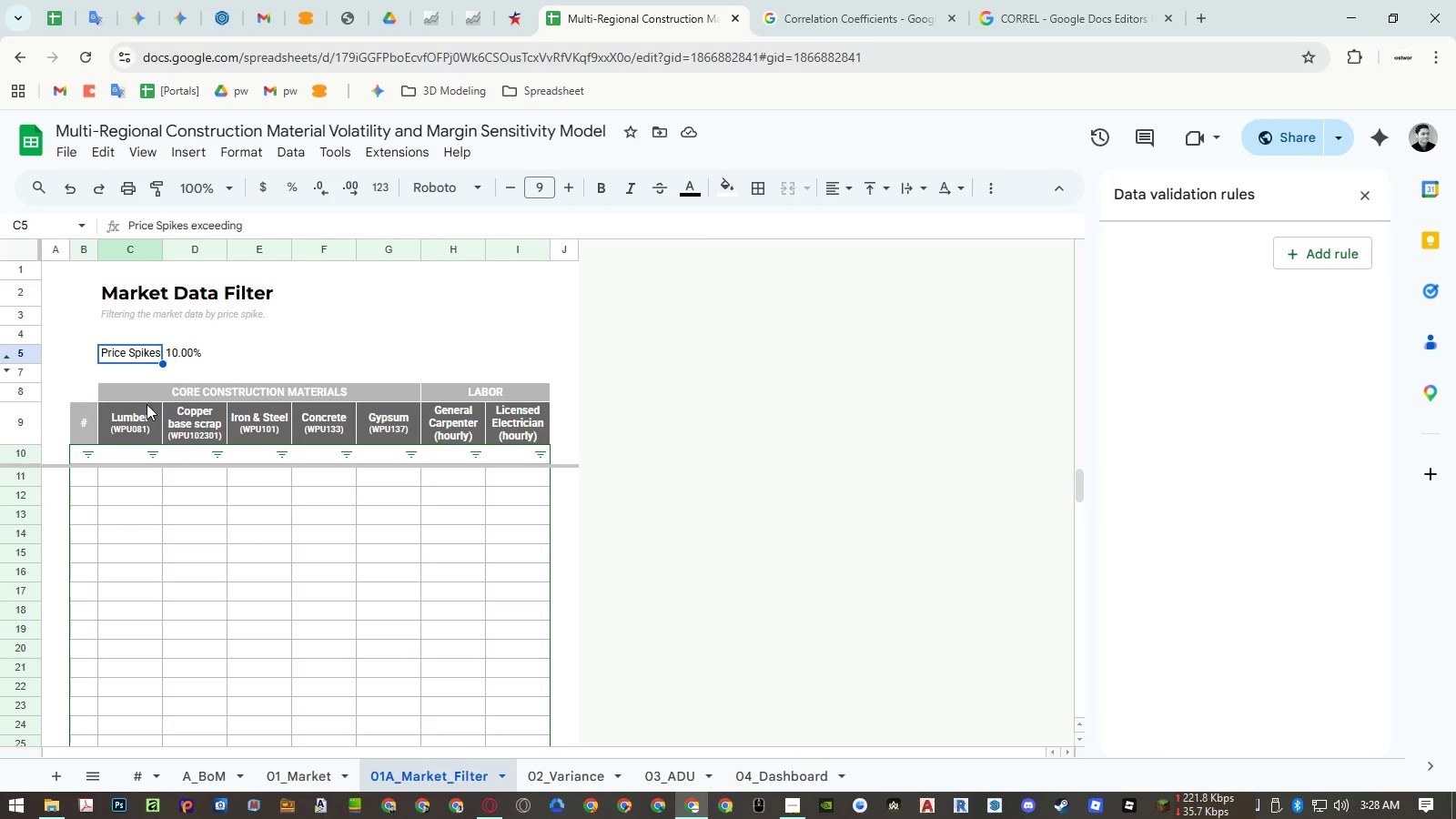 
key(Control+ControlLeft)
 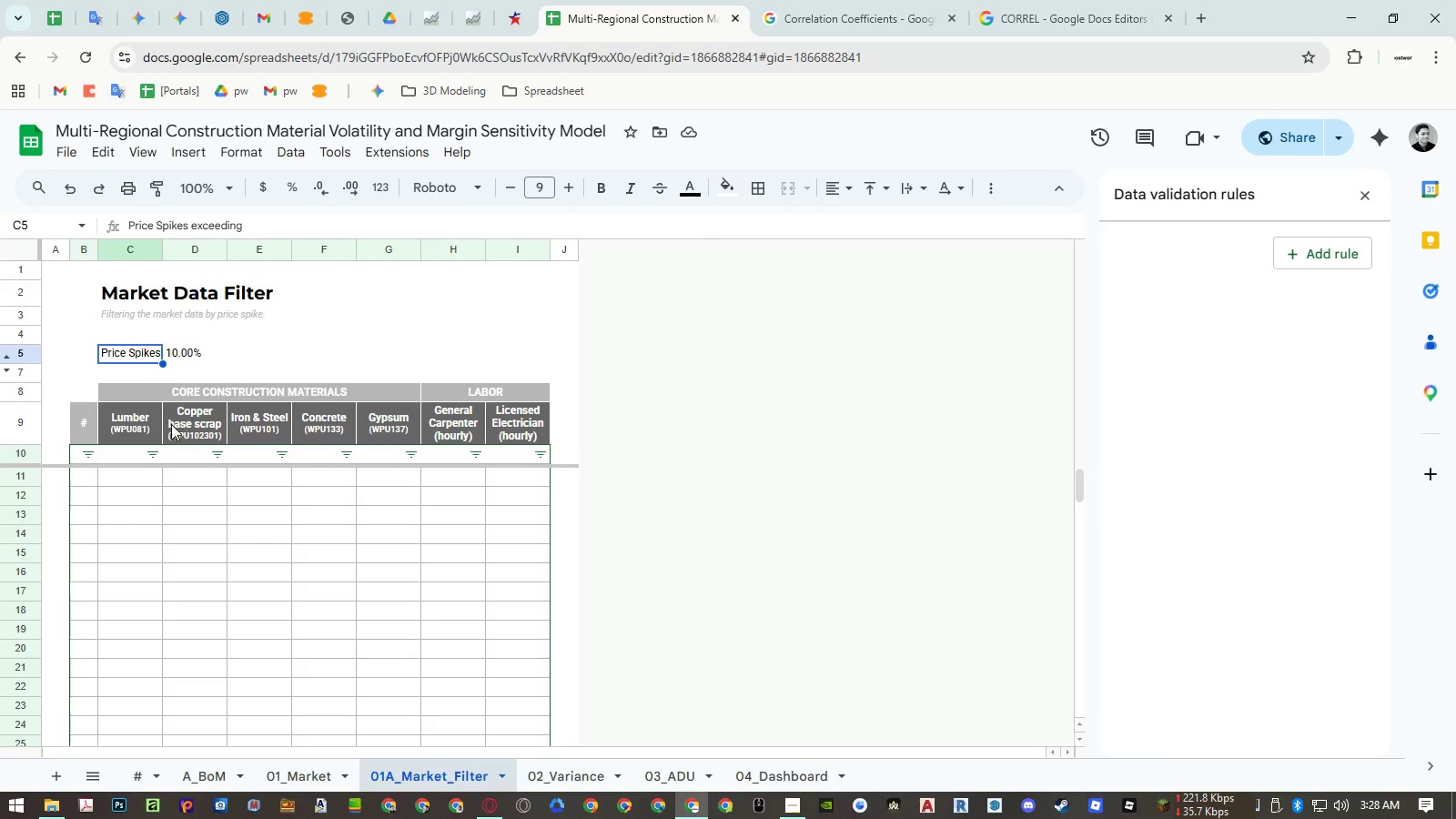 
key(Control+C)
 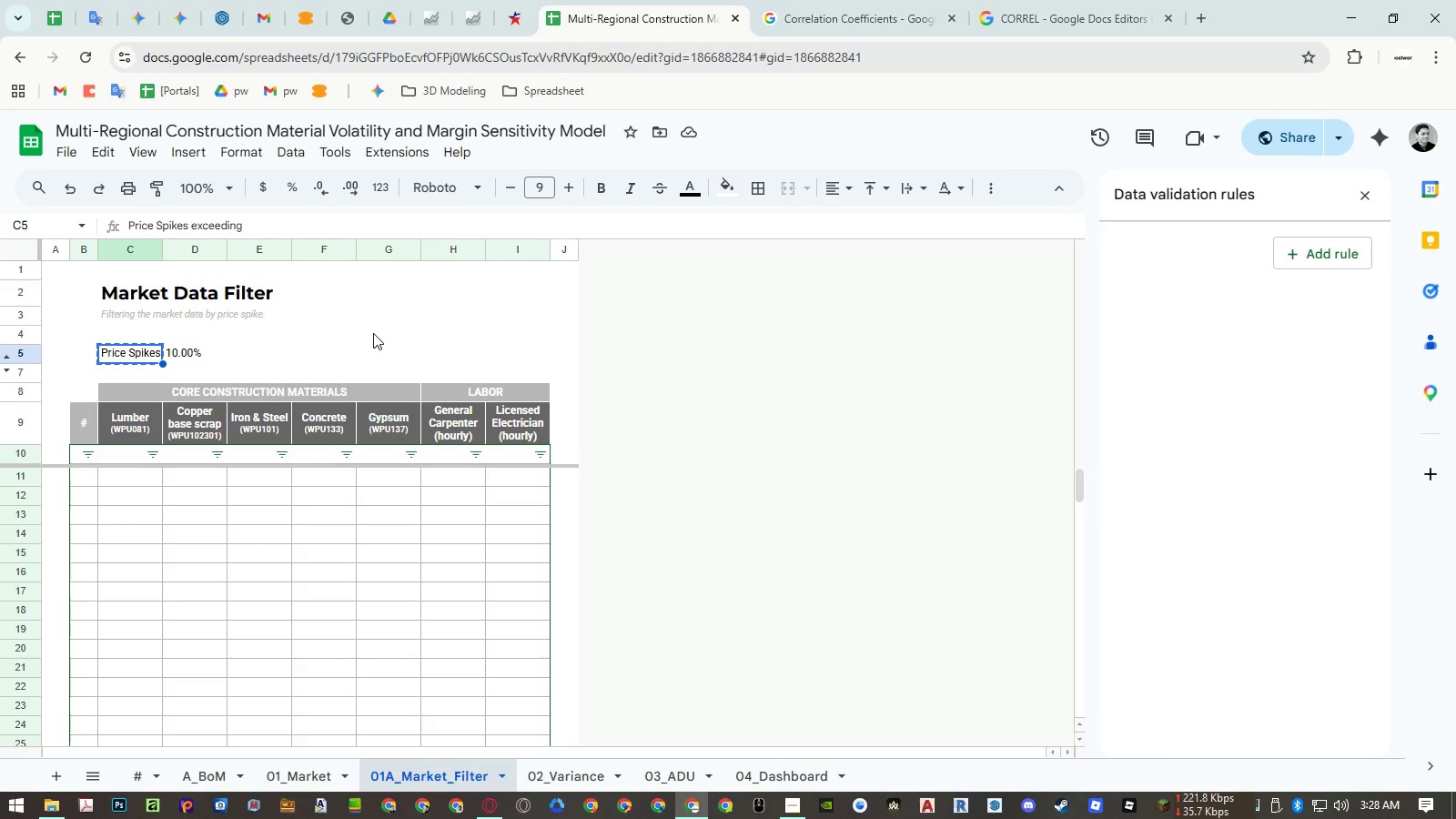 
left_click([383, 318])
 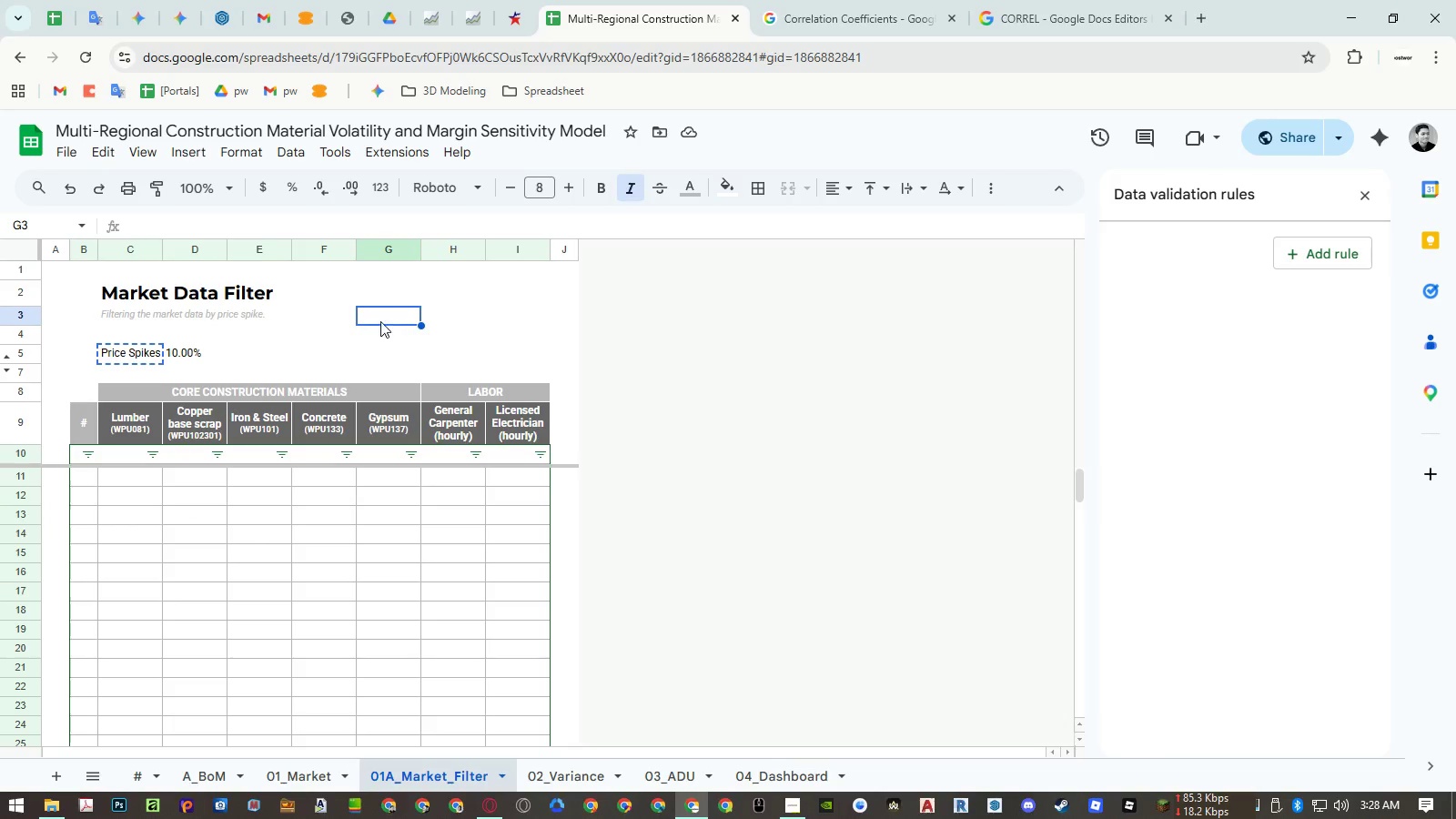 
key(Control+ControlLeft)
 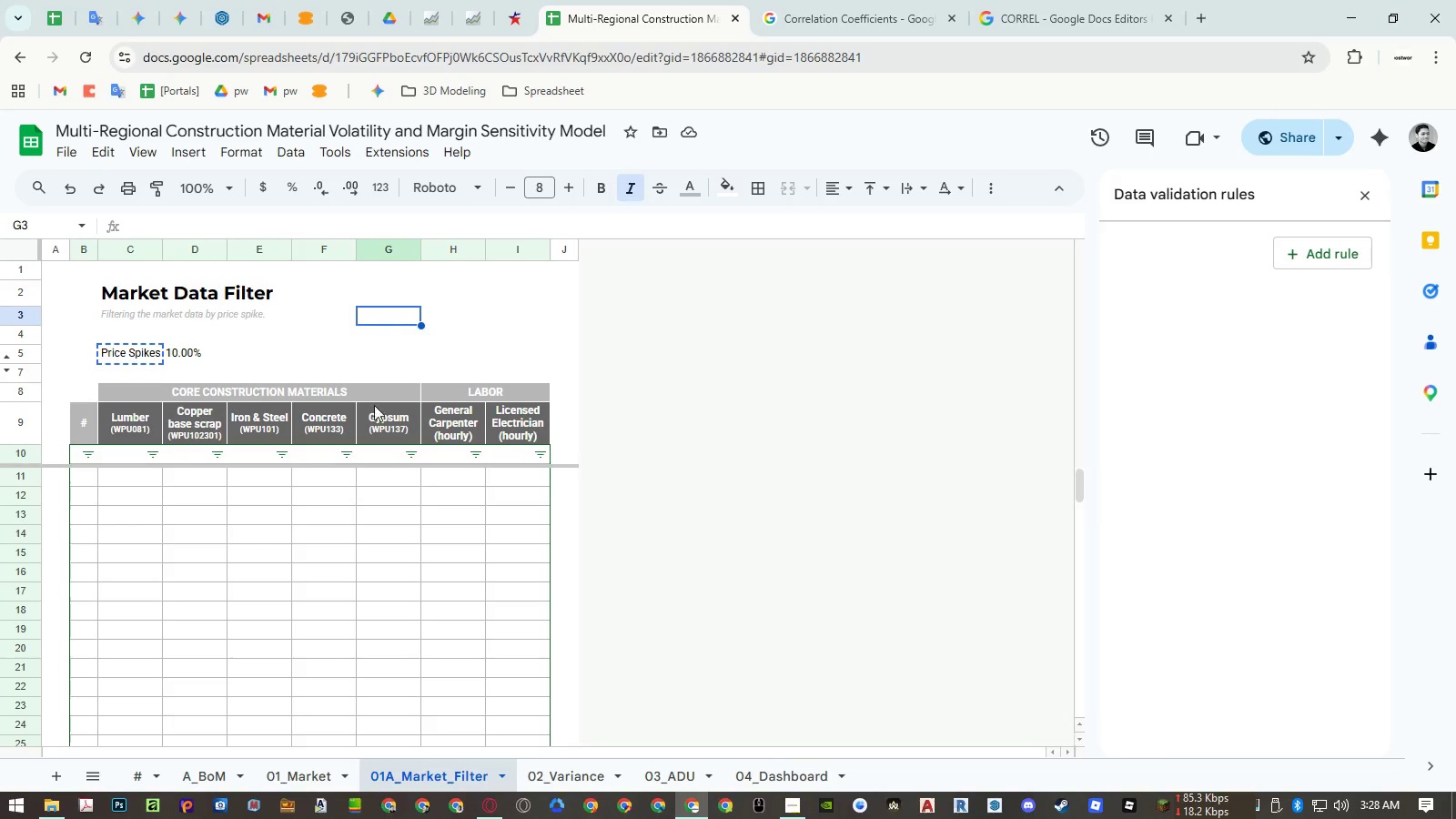 
key(Control+Shift+ShiftLeft)
 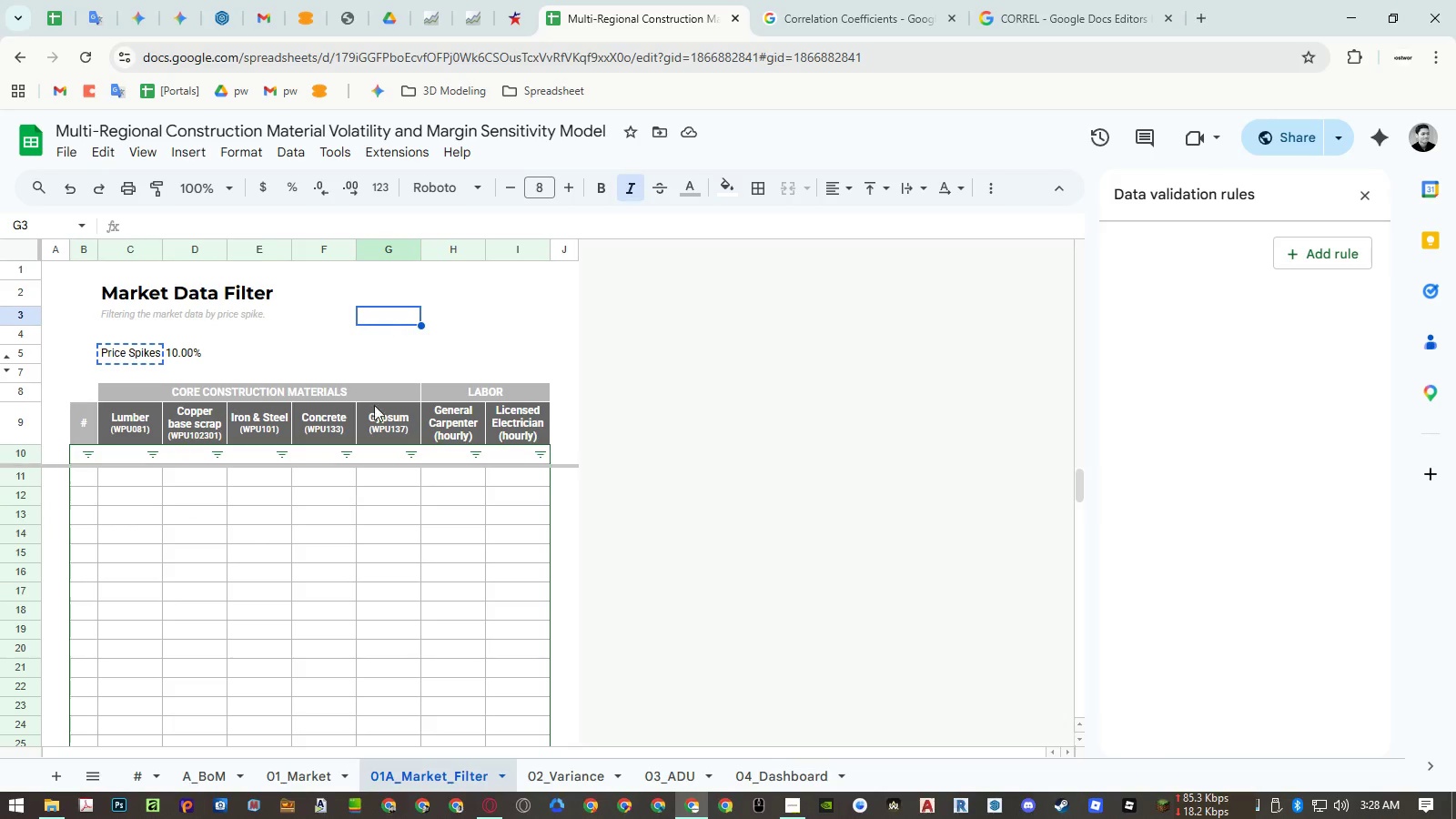 
key(Control+Shift+V)
 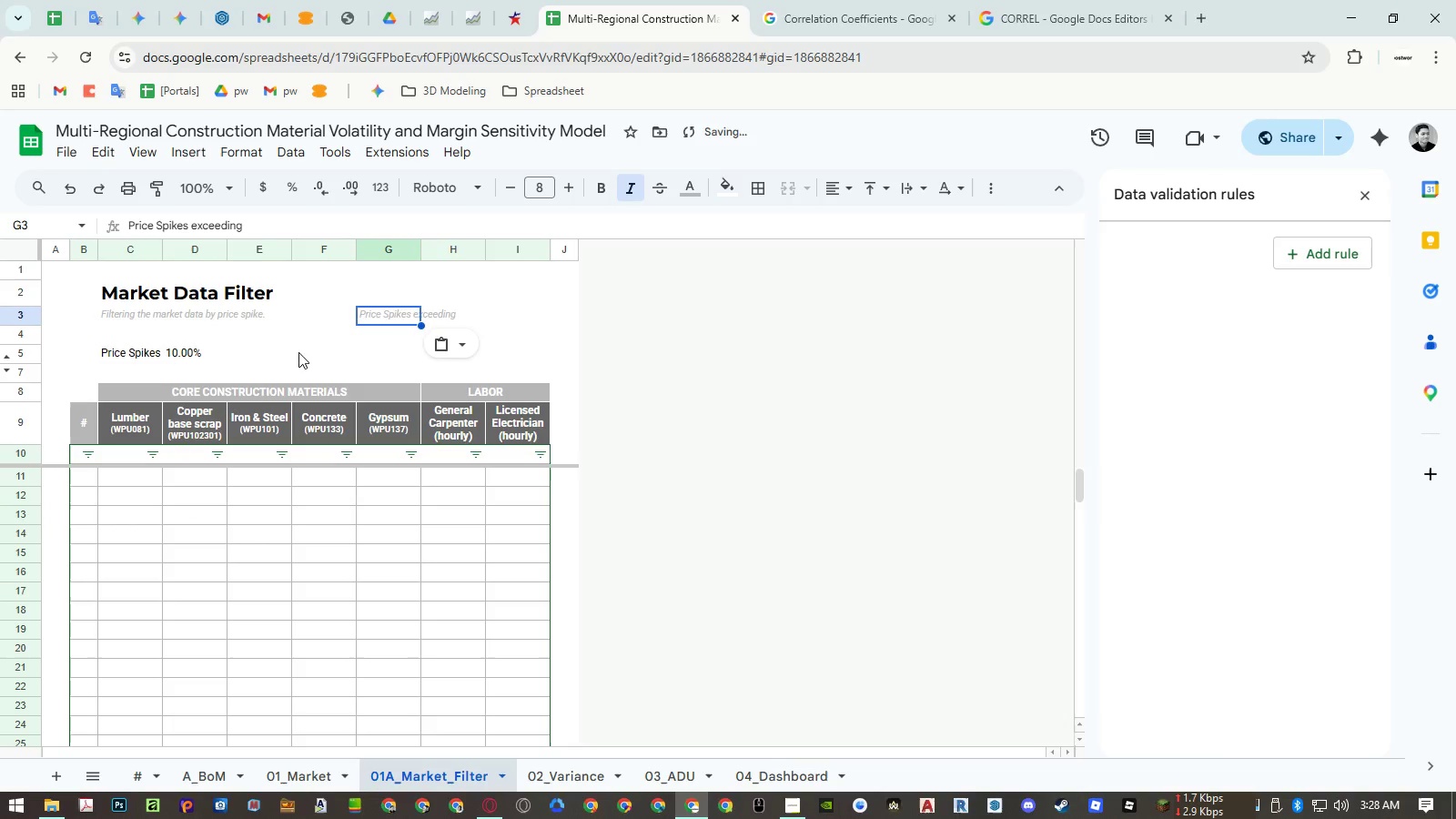 
left_click([179, 354])
 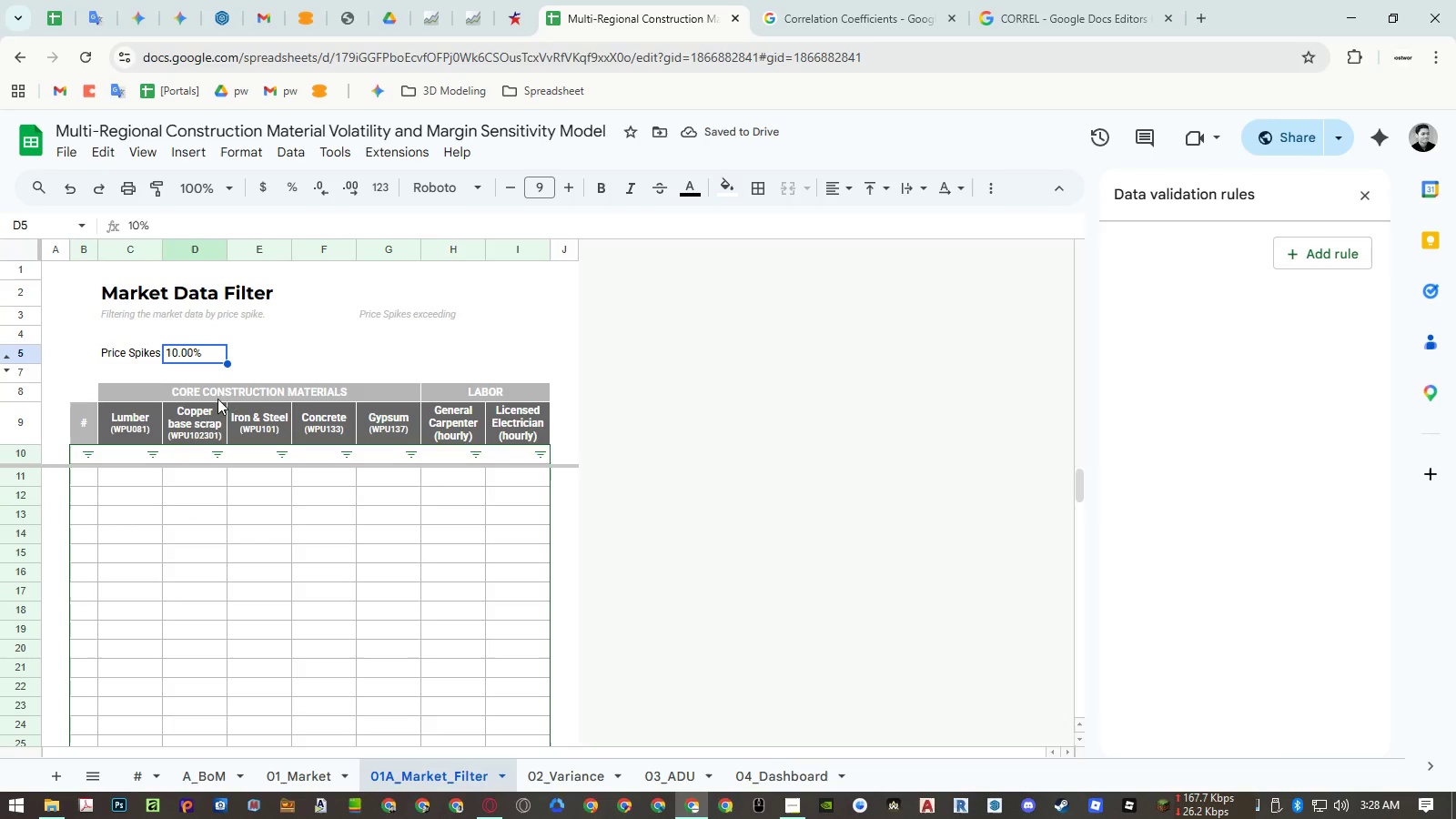 
key(Control+ControlLeft)
 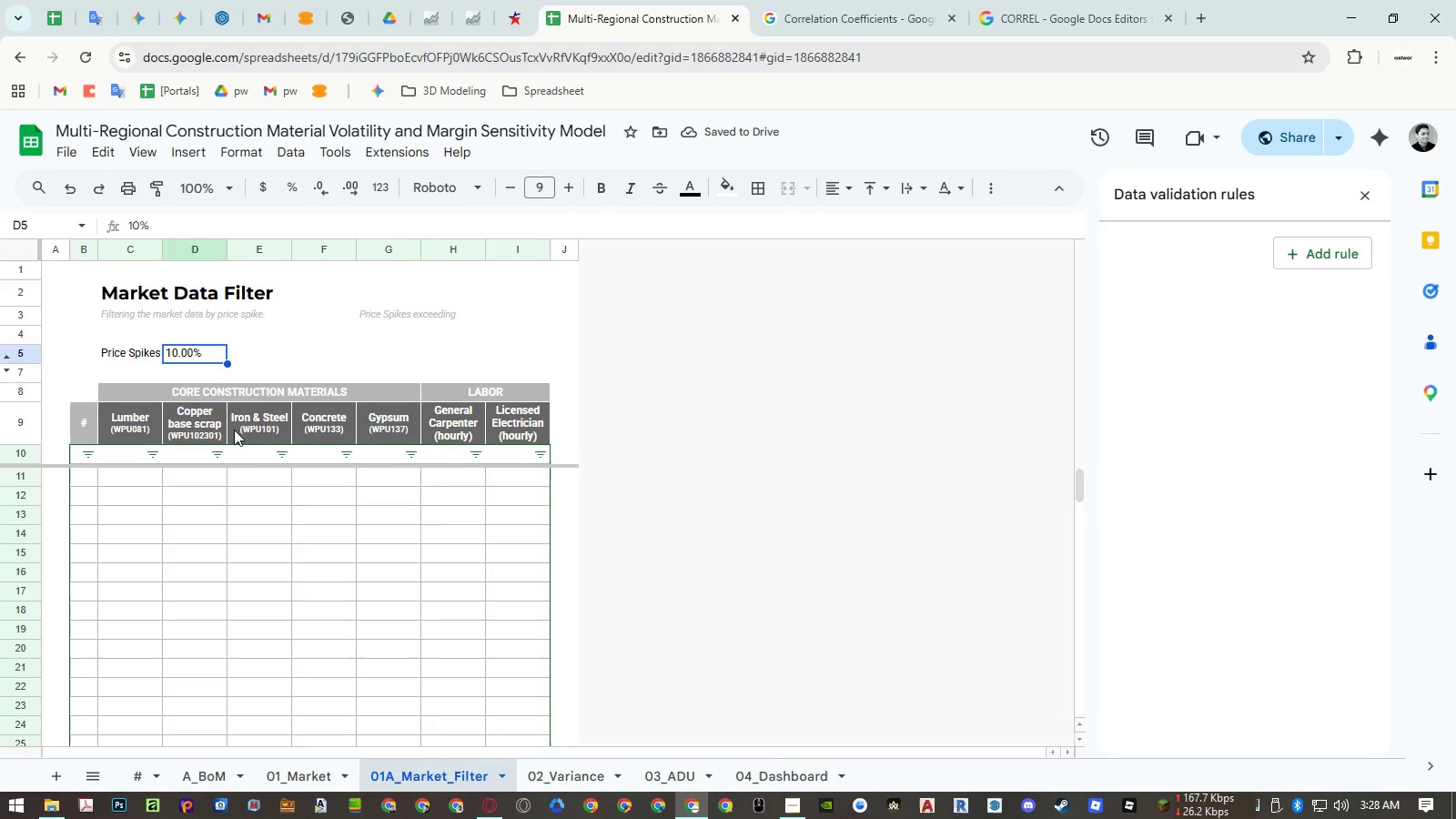 
key(Control+C)
 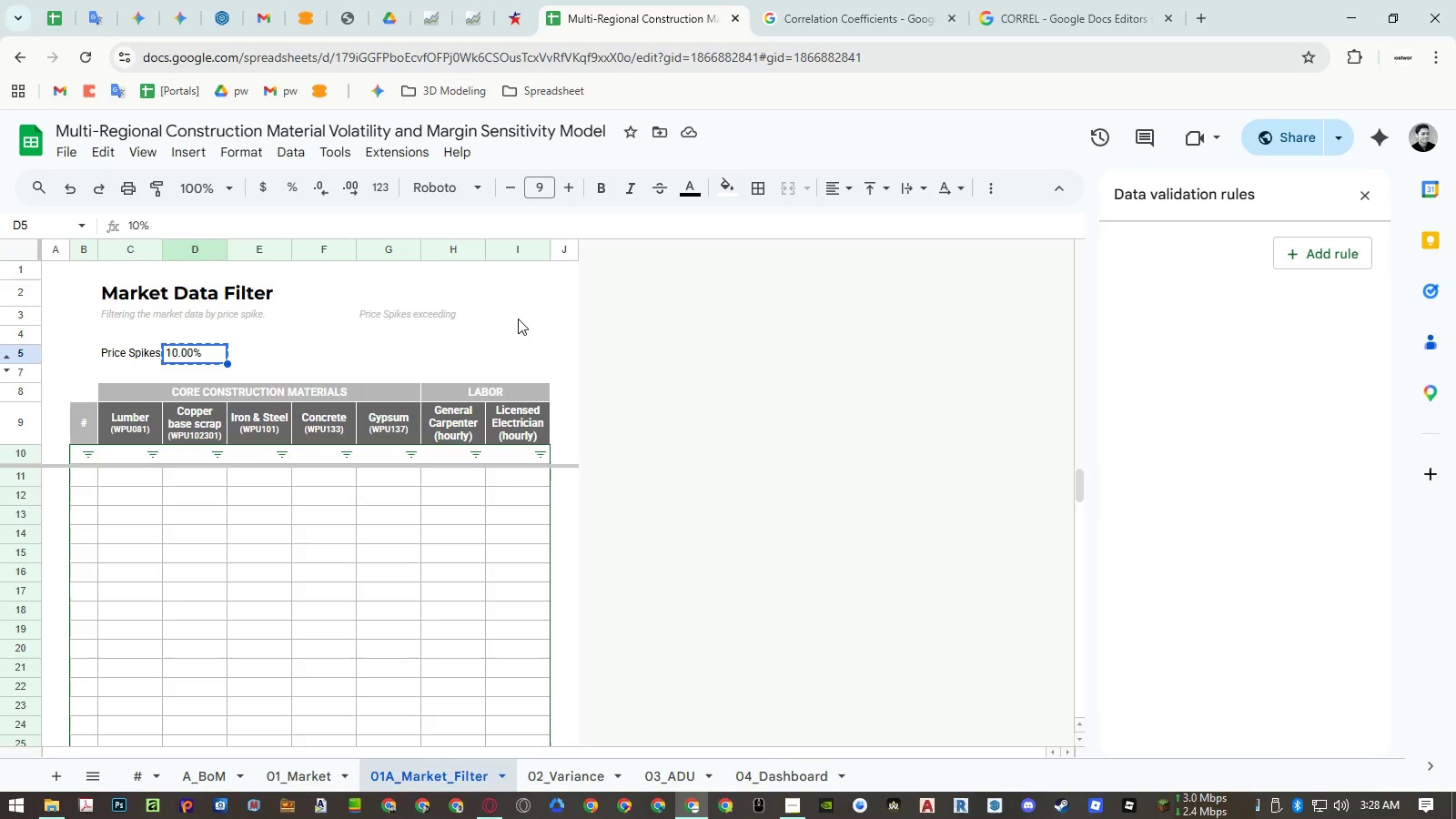 
left_click([518, 318])
 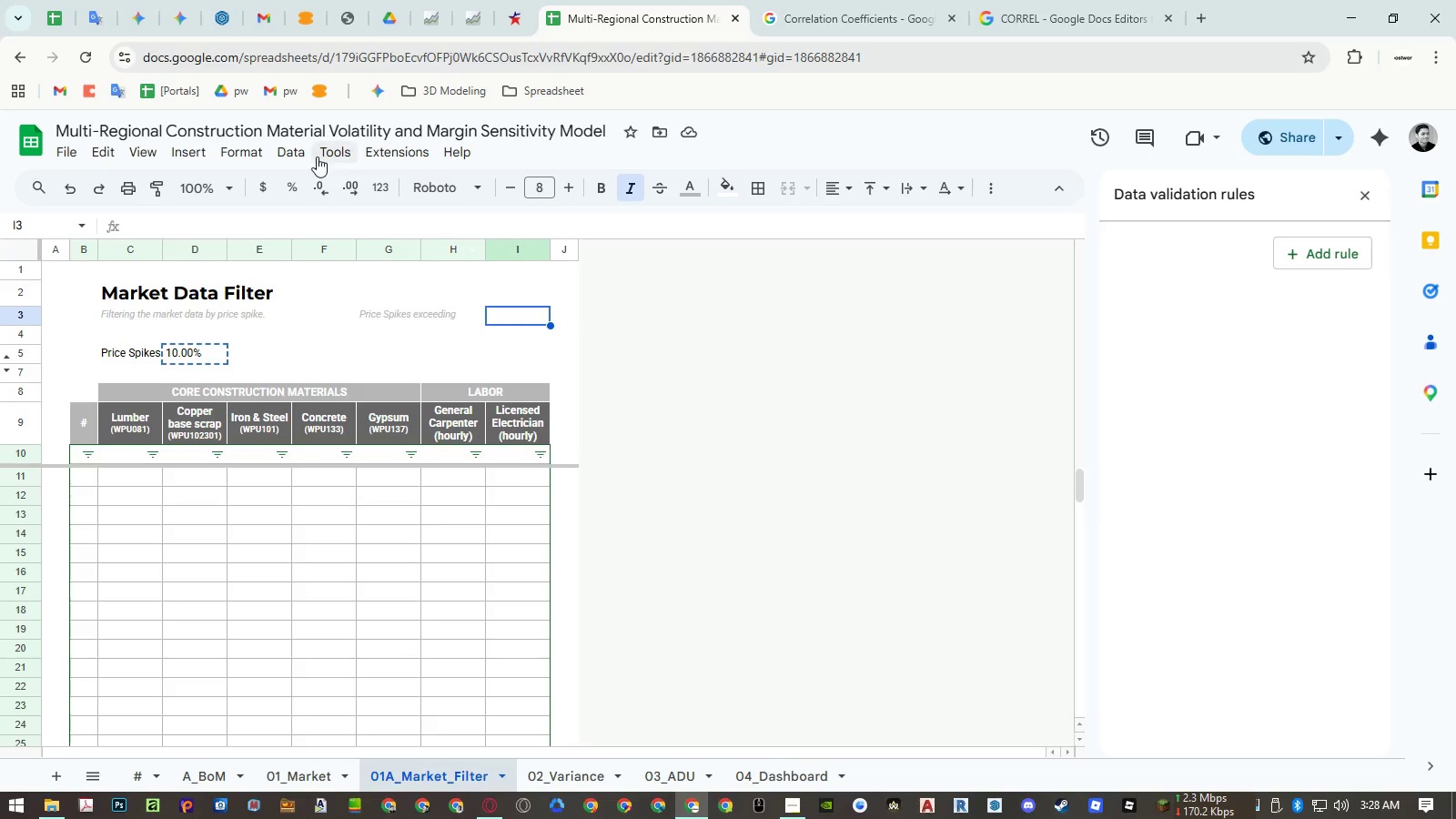 
left_click([249, 157])
 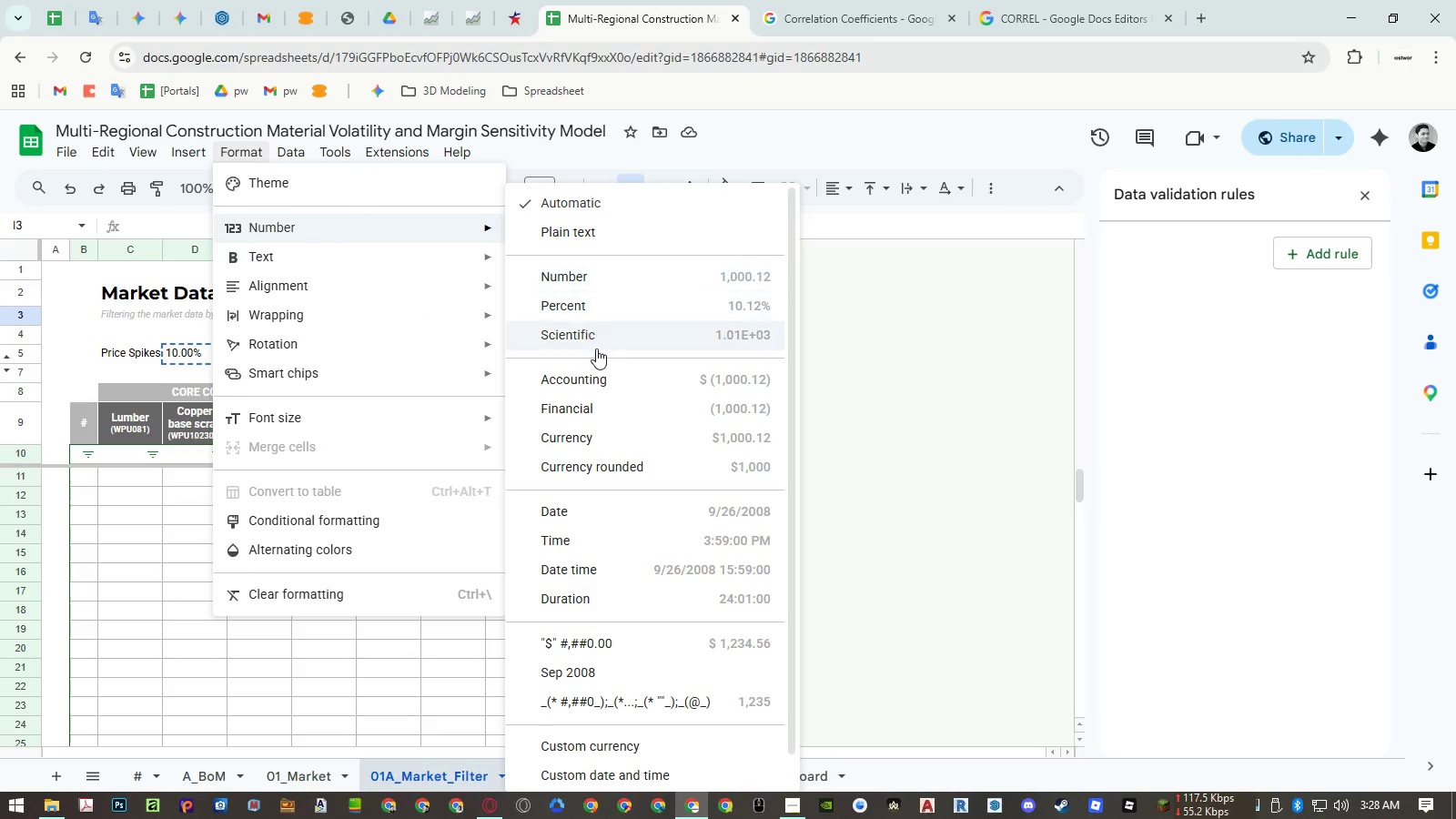 
left_click([592, 305])
 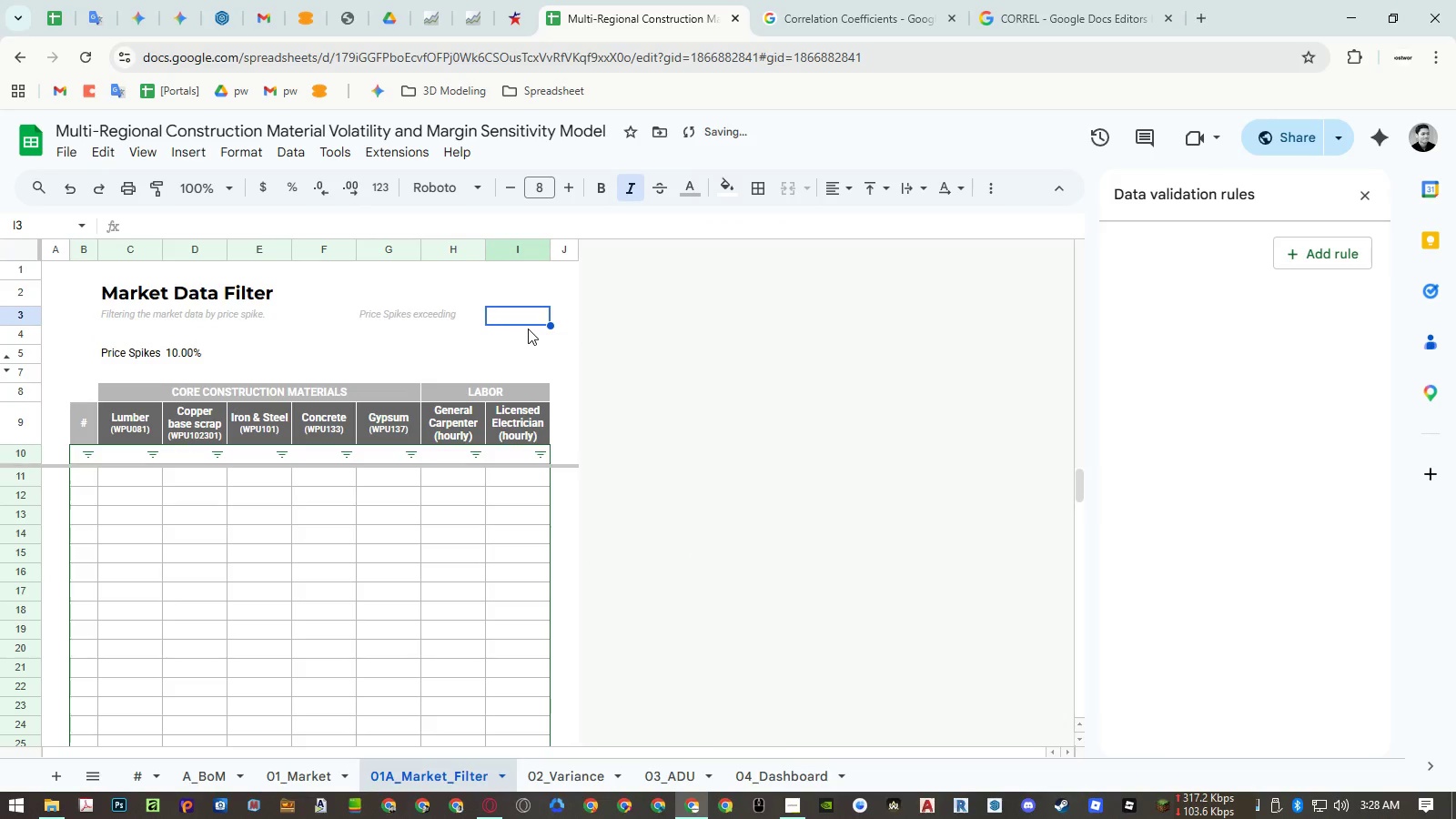 
key(Numpad1)
 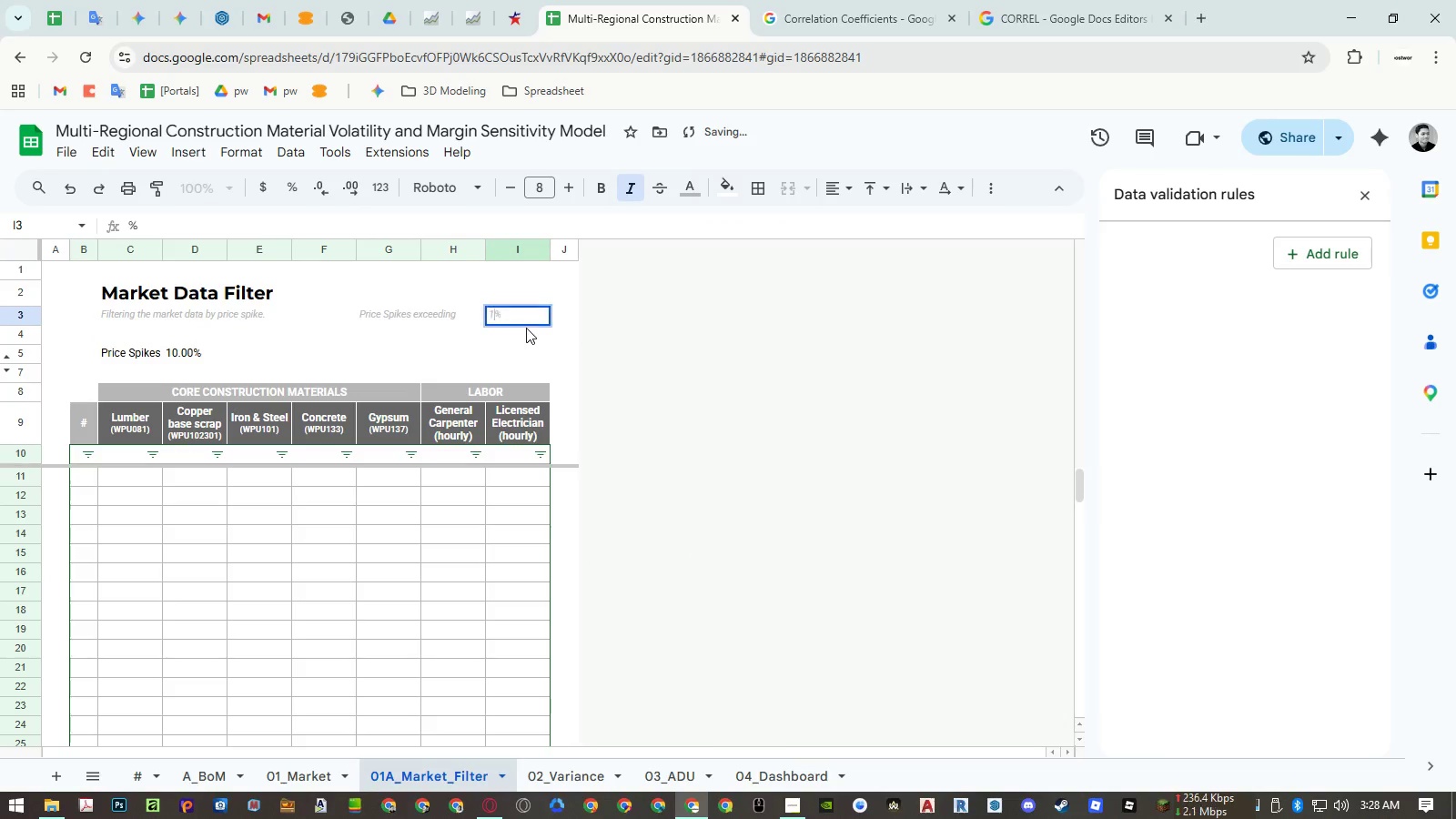 
key(Numpad0)
 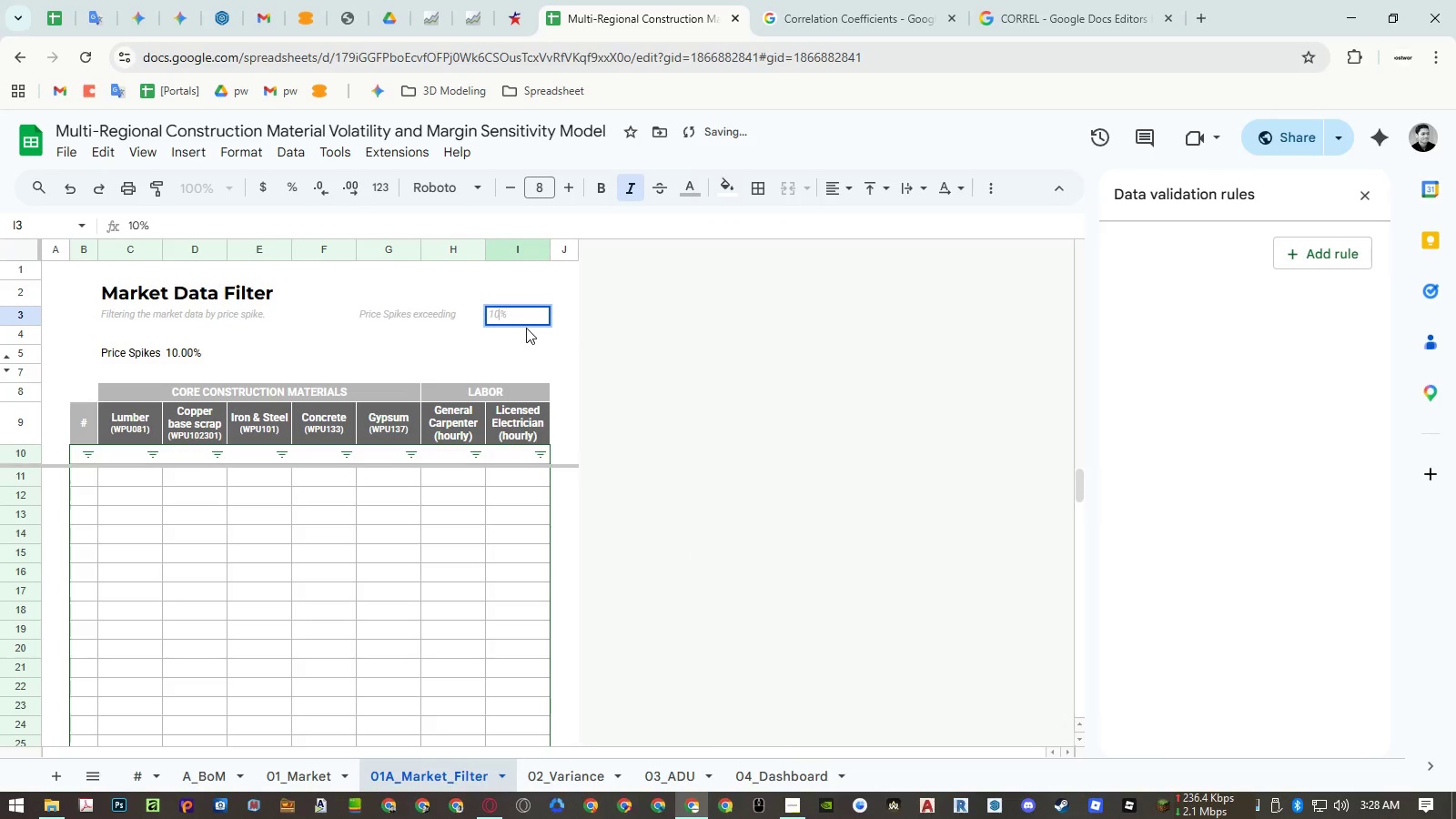 
key(NumpadEnter)
 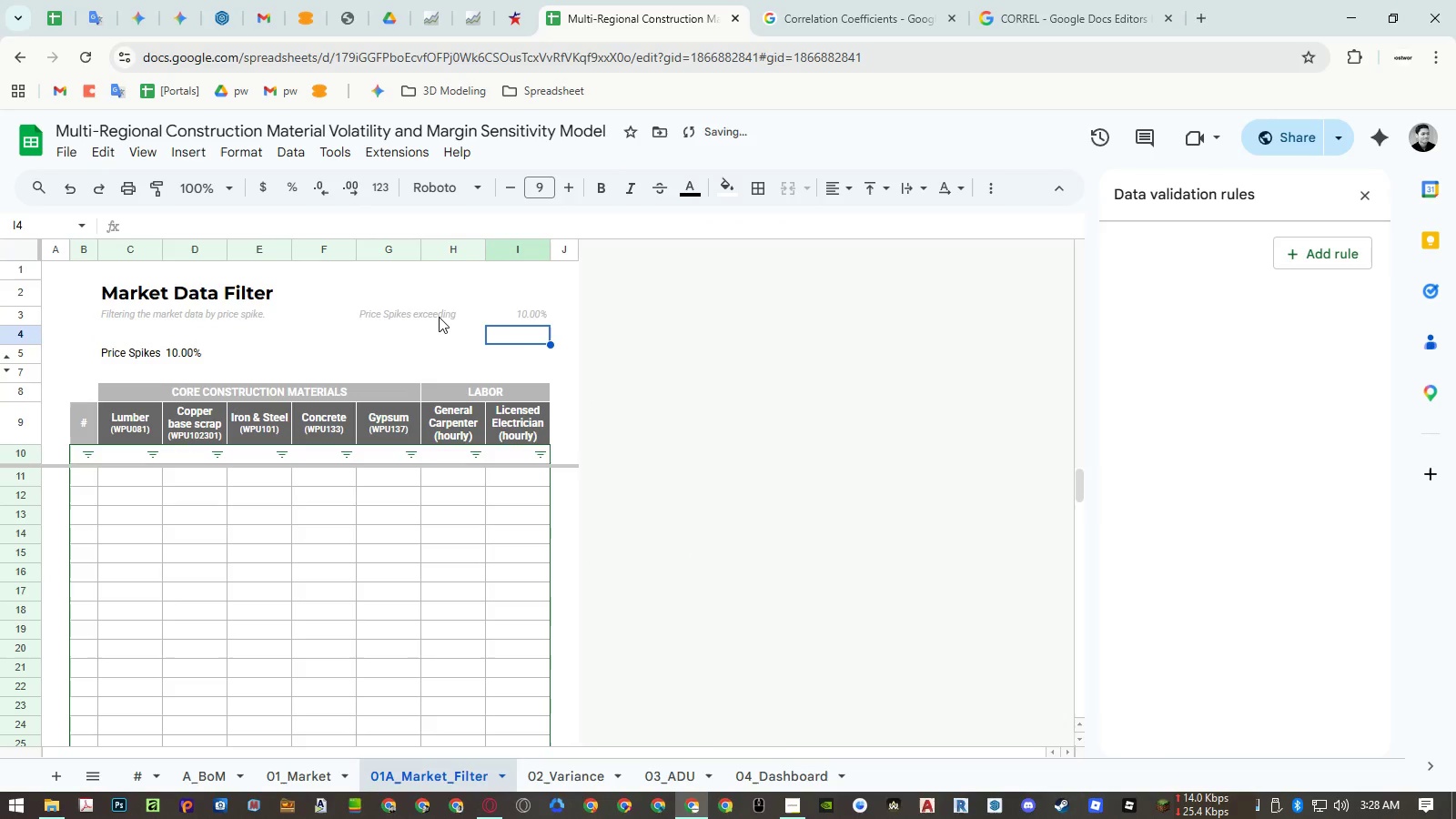 
left_click([372, 309])
 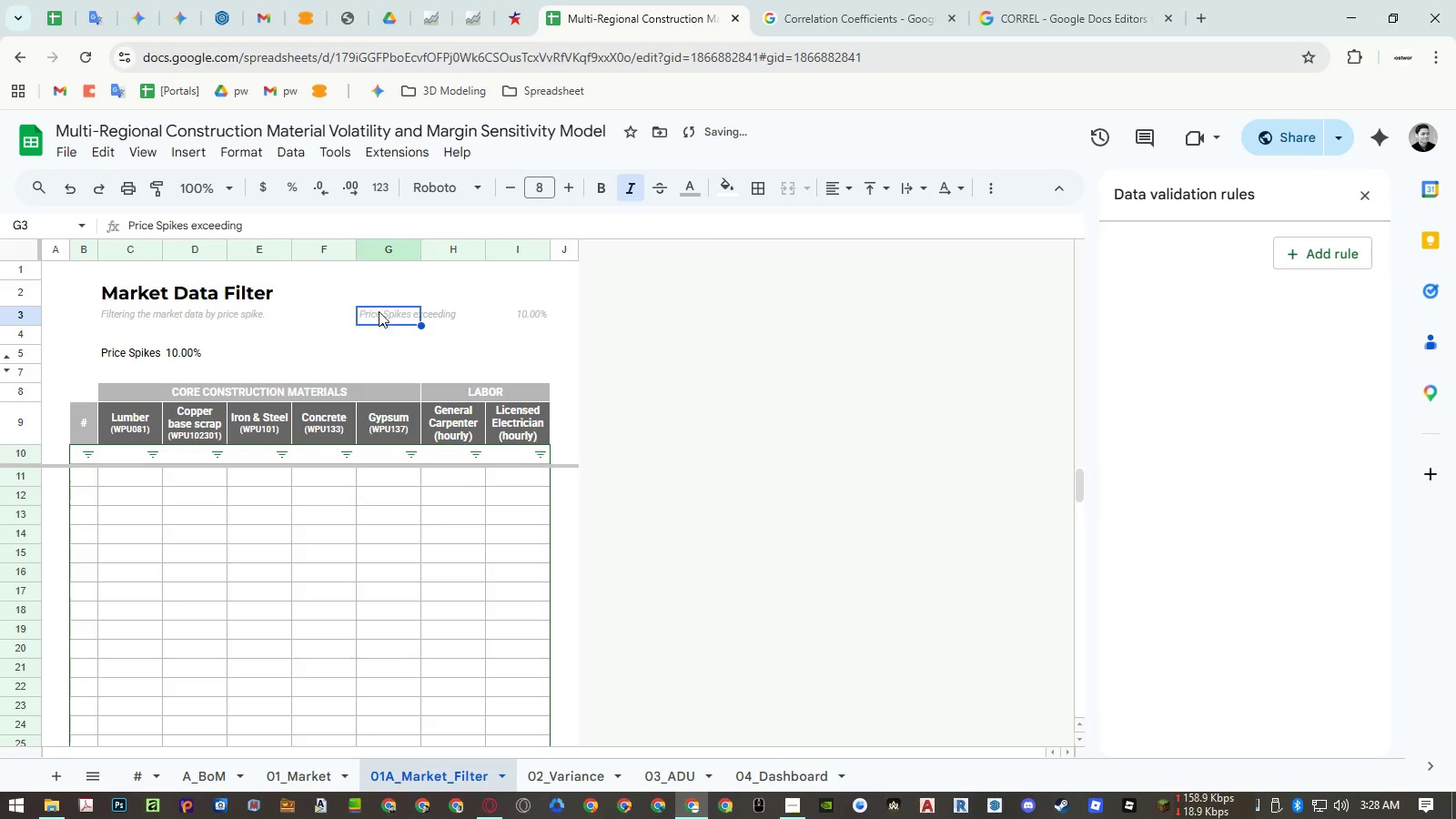 
key(Control+ControlLeft)
 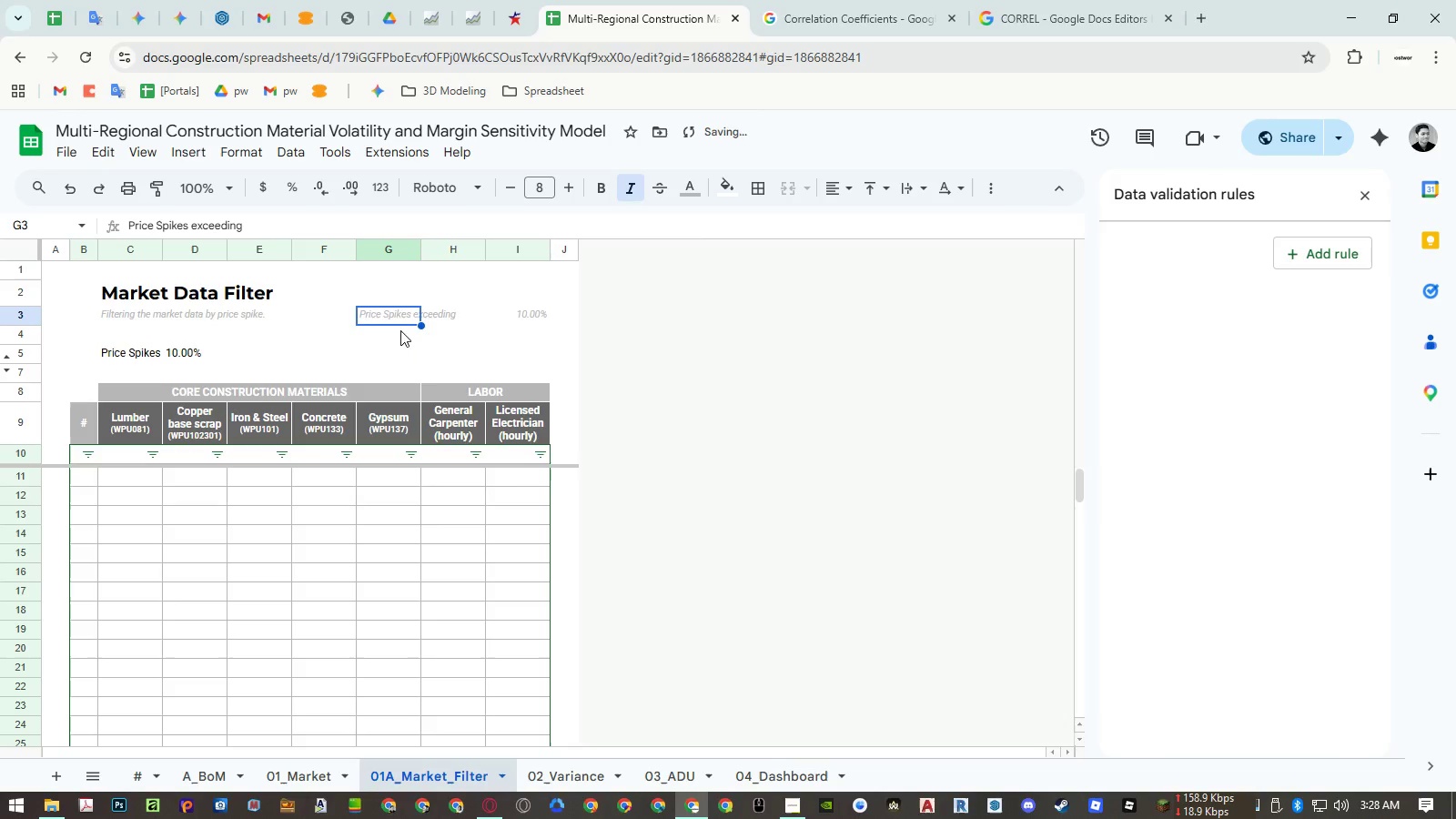 
key(Control+C)
 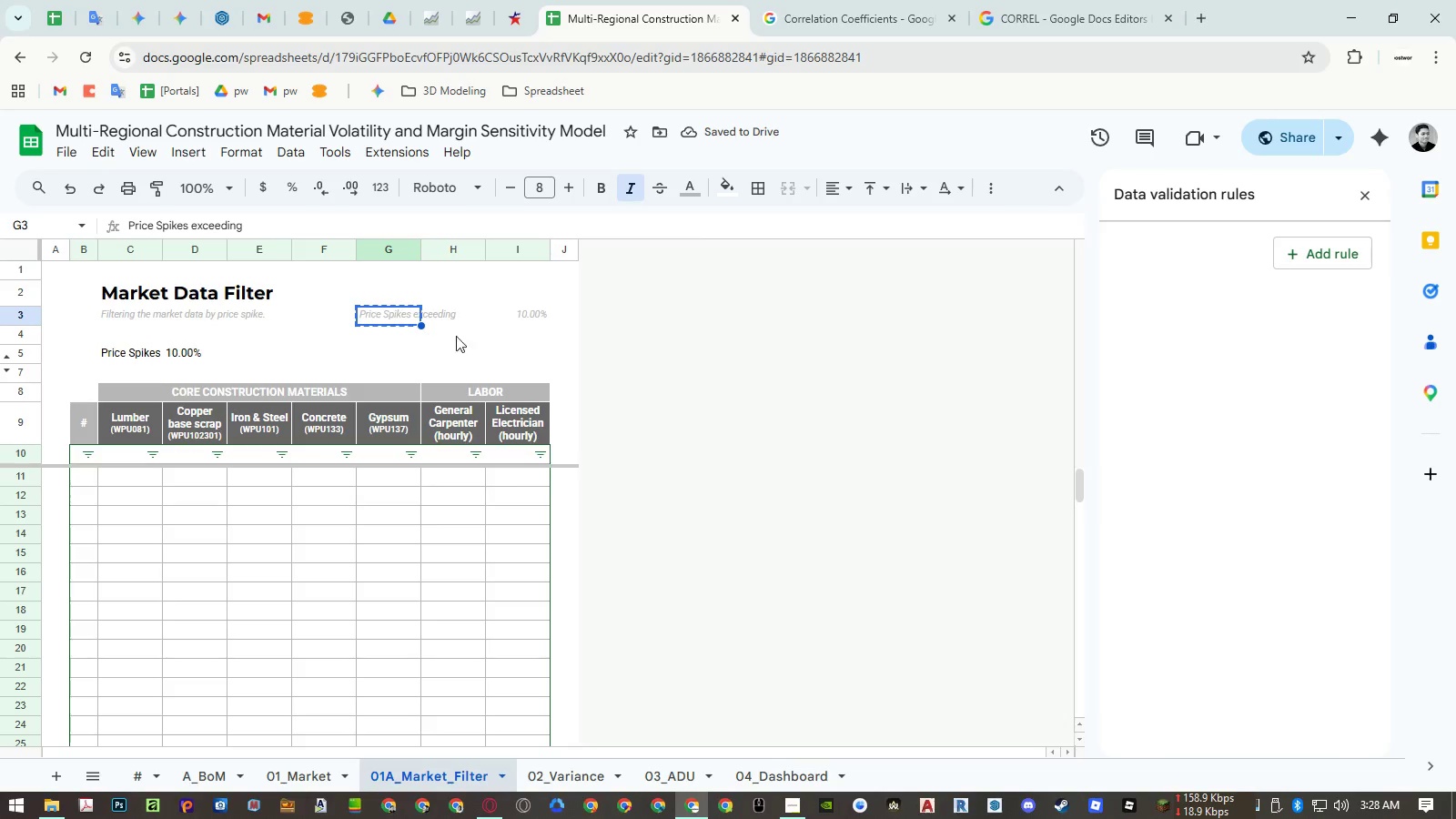 
left_click([452, 321])
 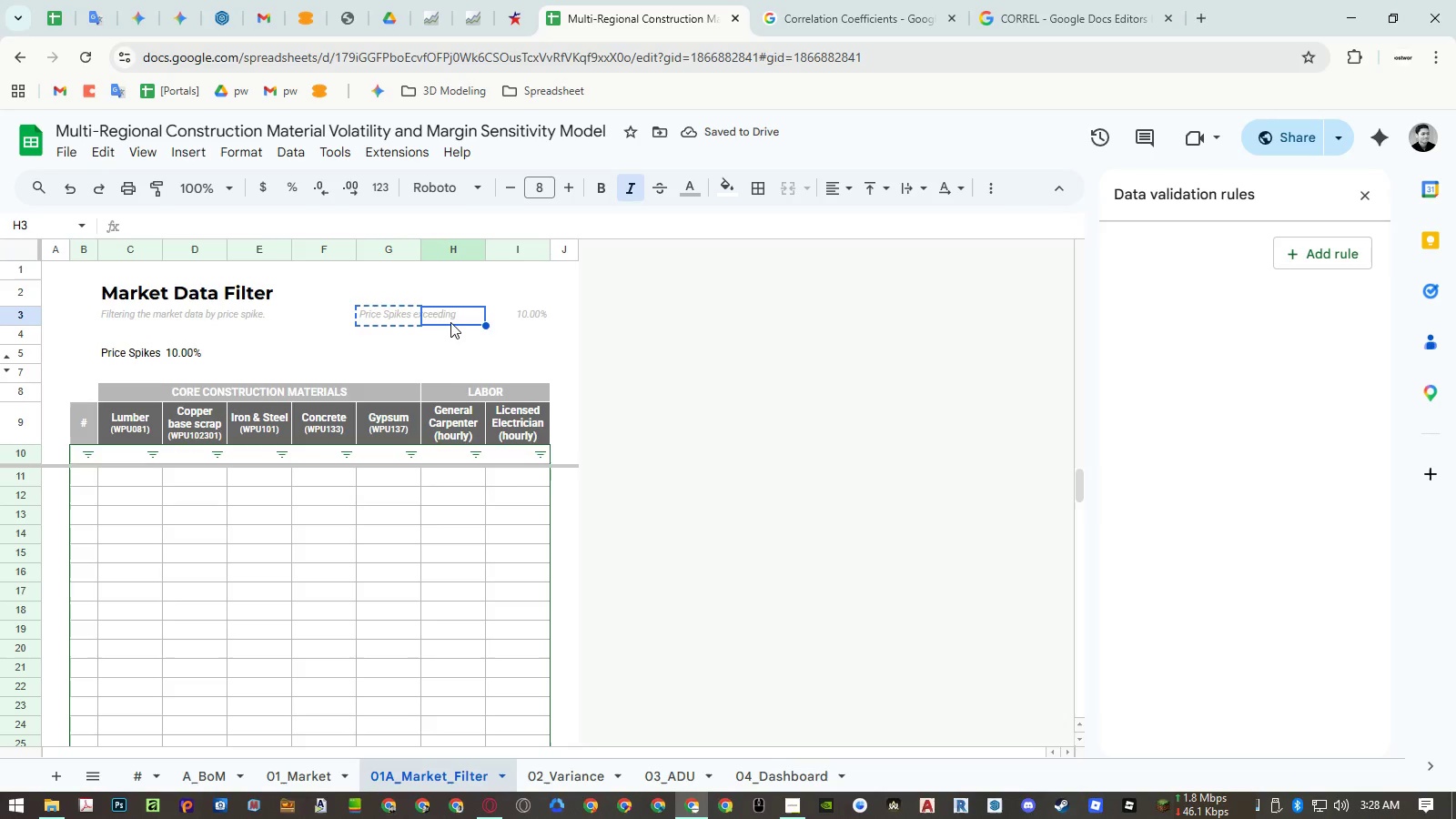 
key(Control+ControlLeft)
 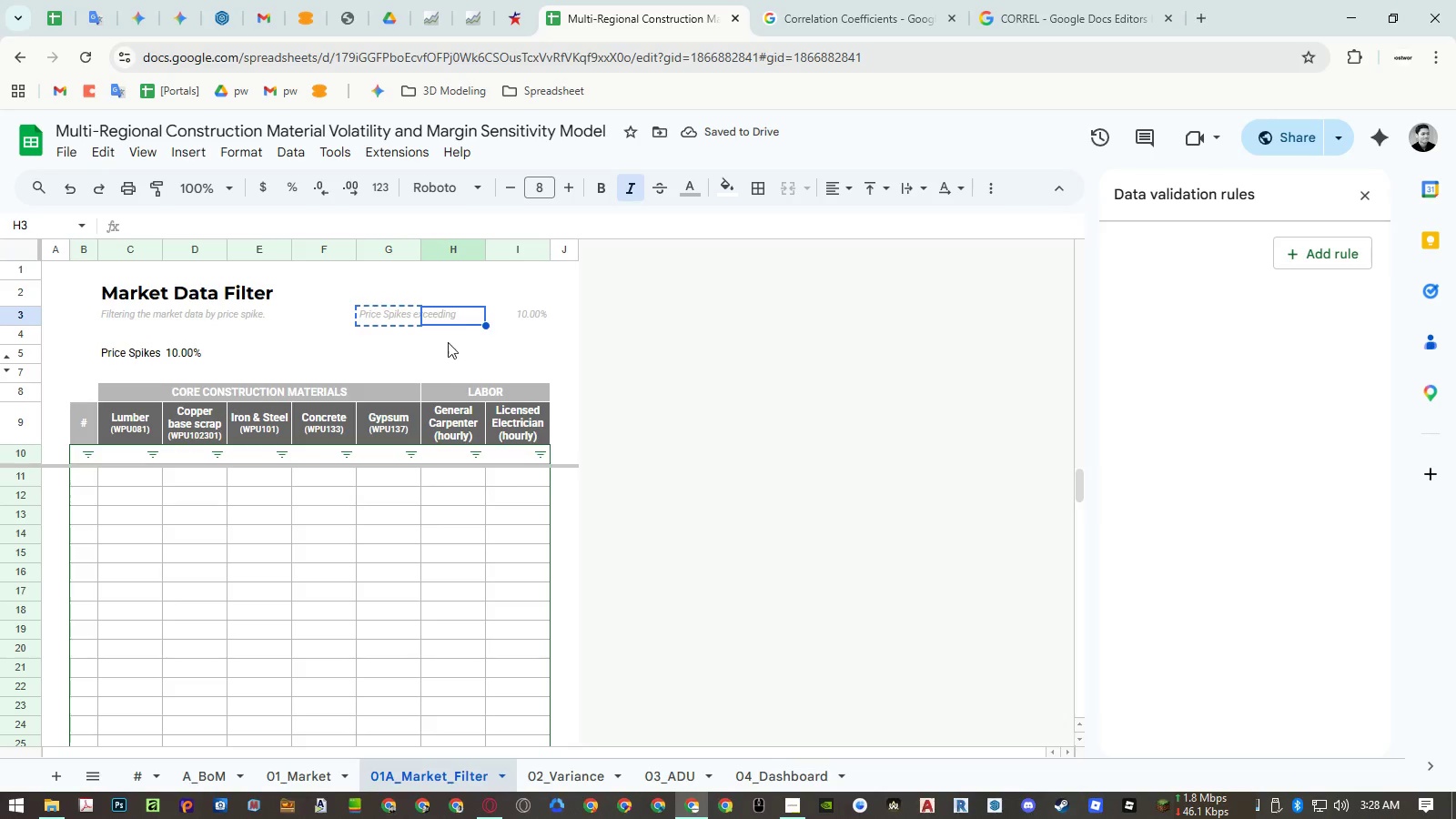 
key(Control+Shift+ShiftLeft)
 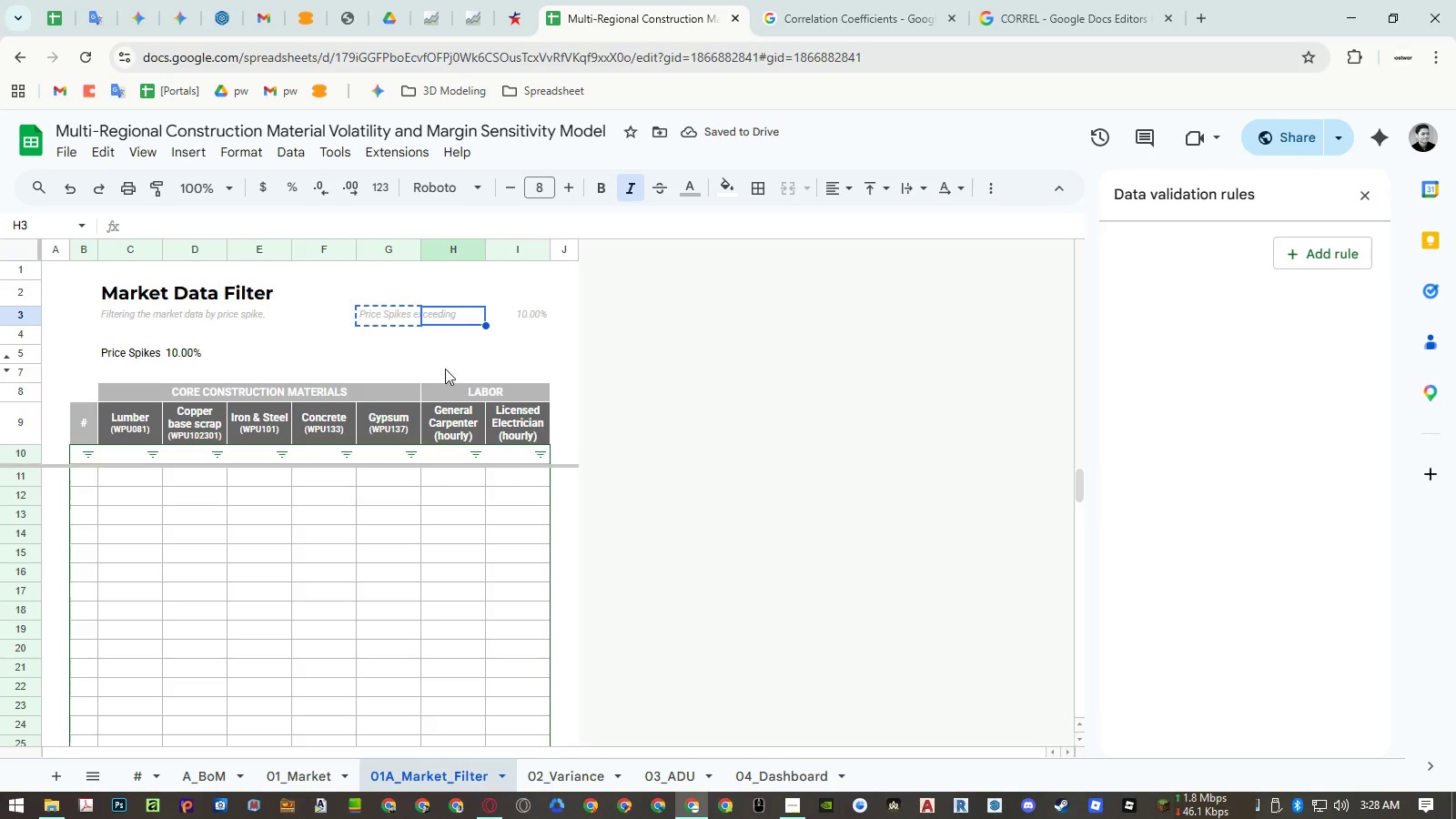 
key(Control+Shift+V)
 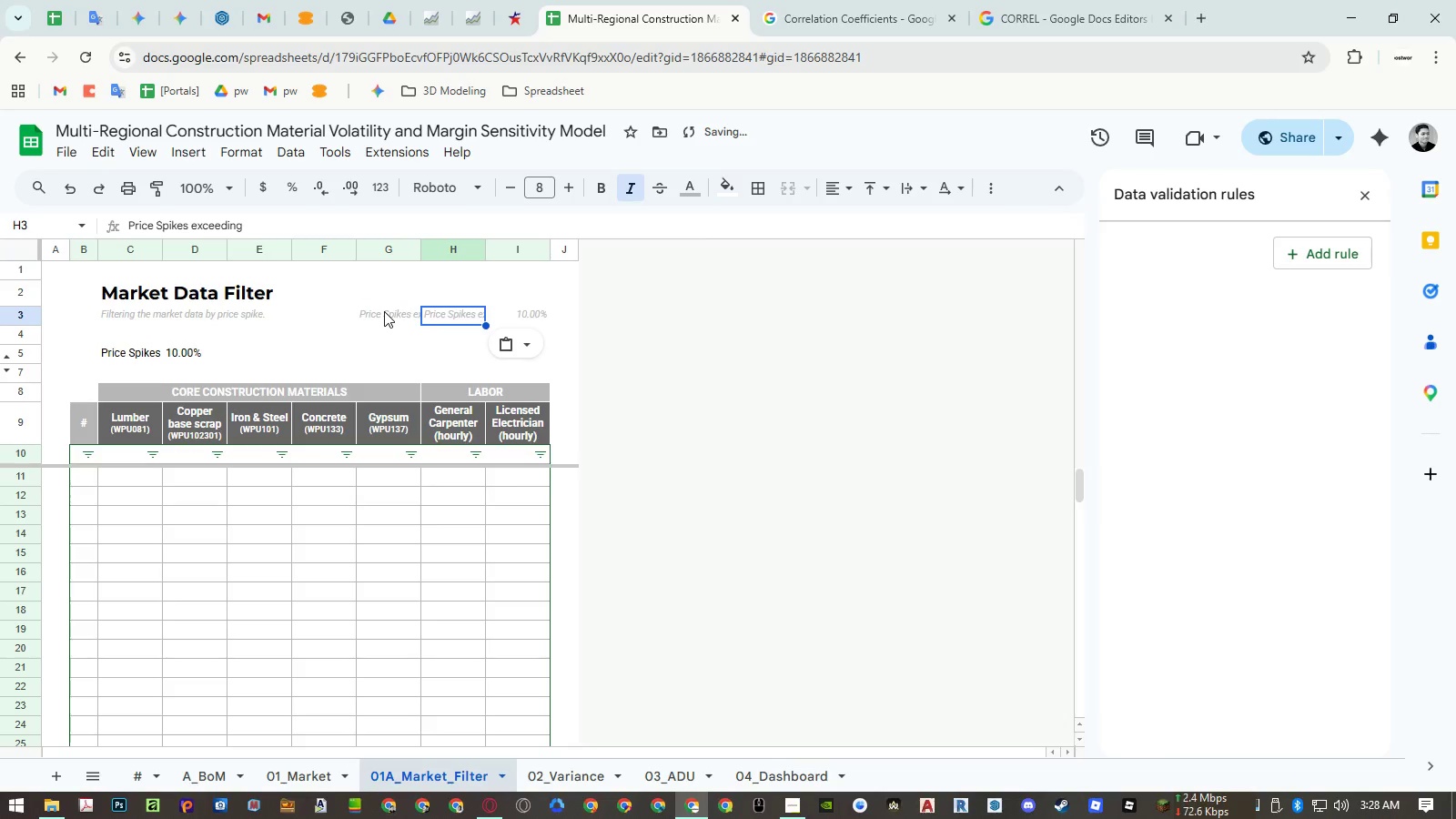 
left_click([384, 311])
 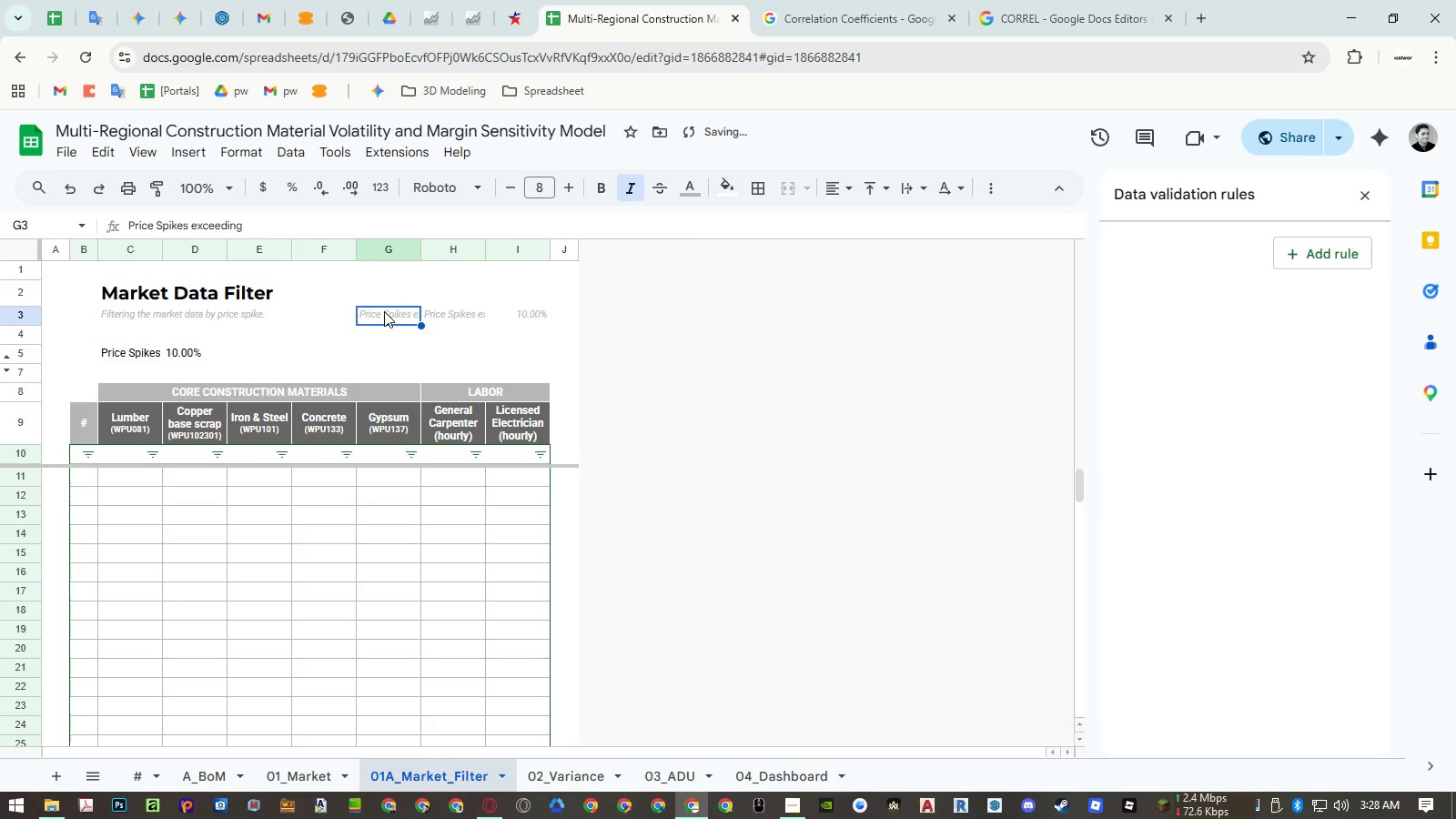 
key(Delete)
 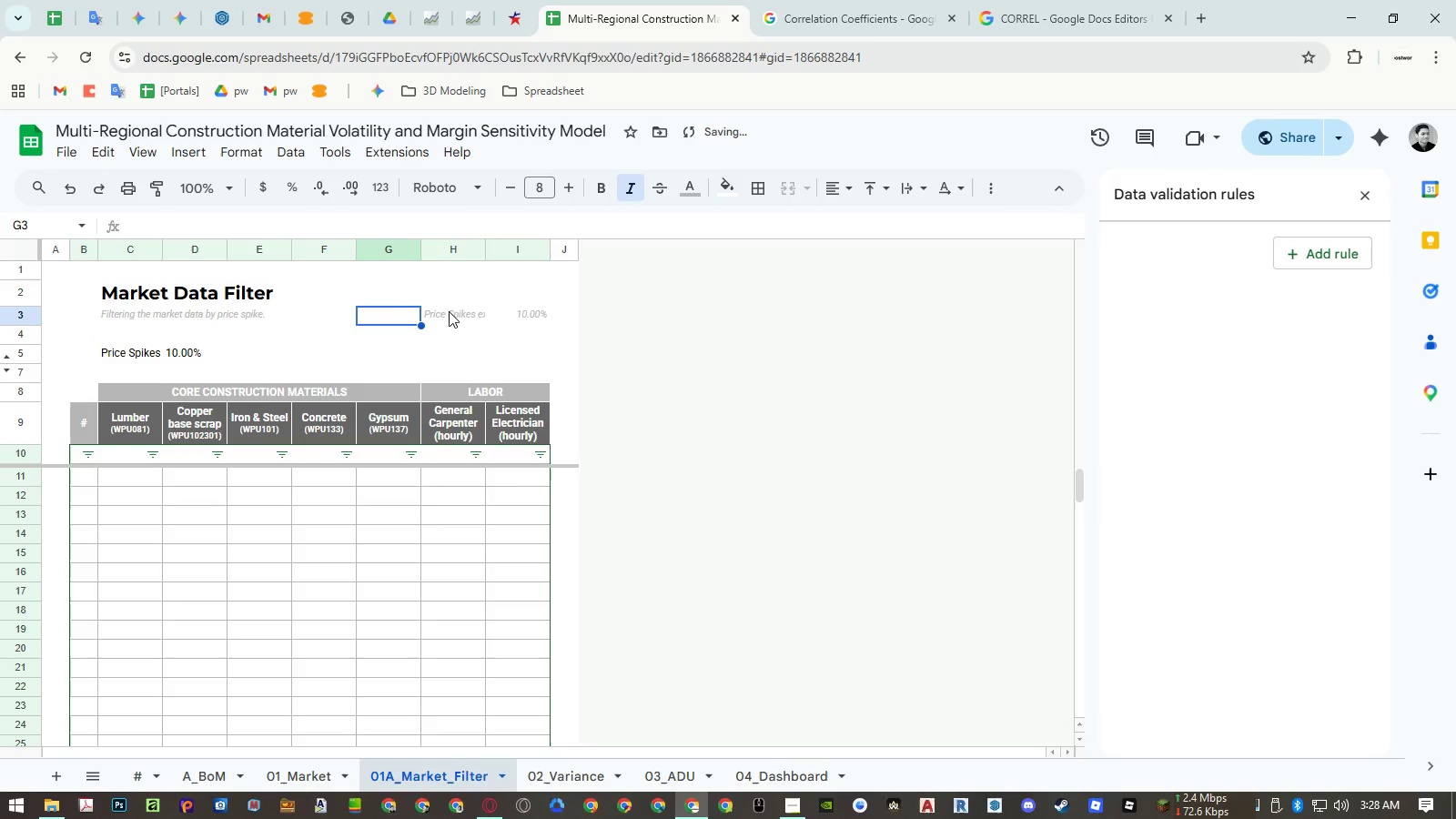 
left_click([450, 311])
 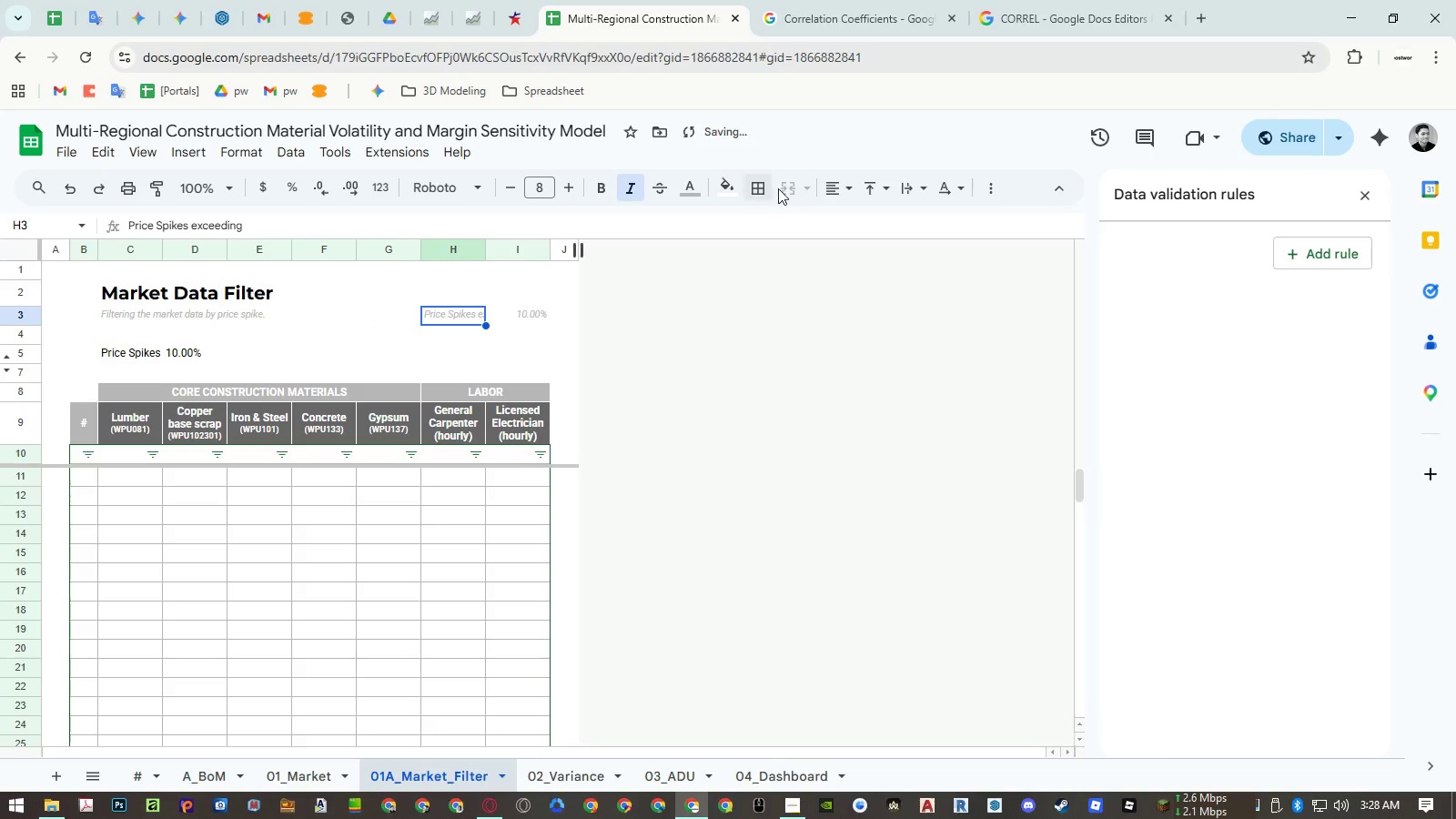 
left_click([836, 181])
 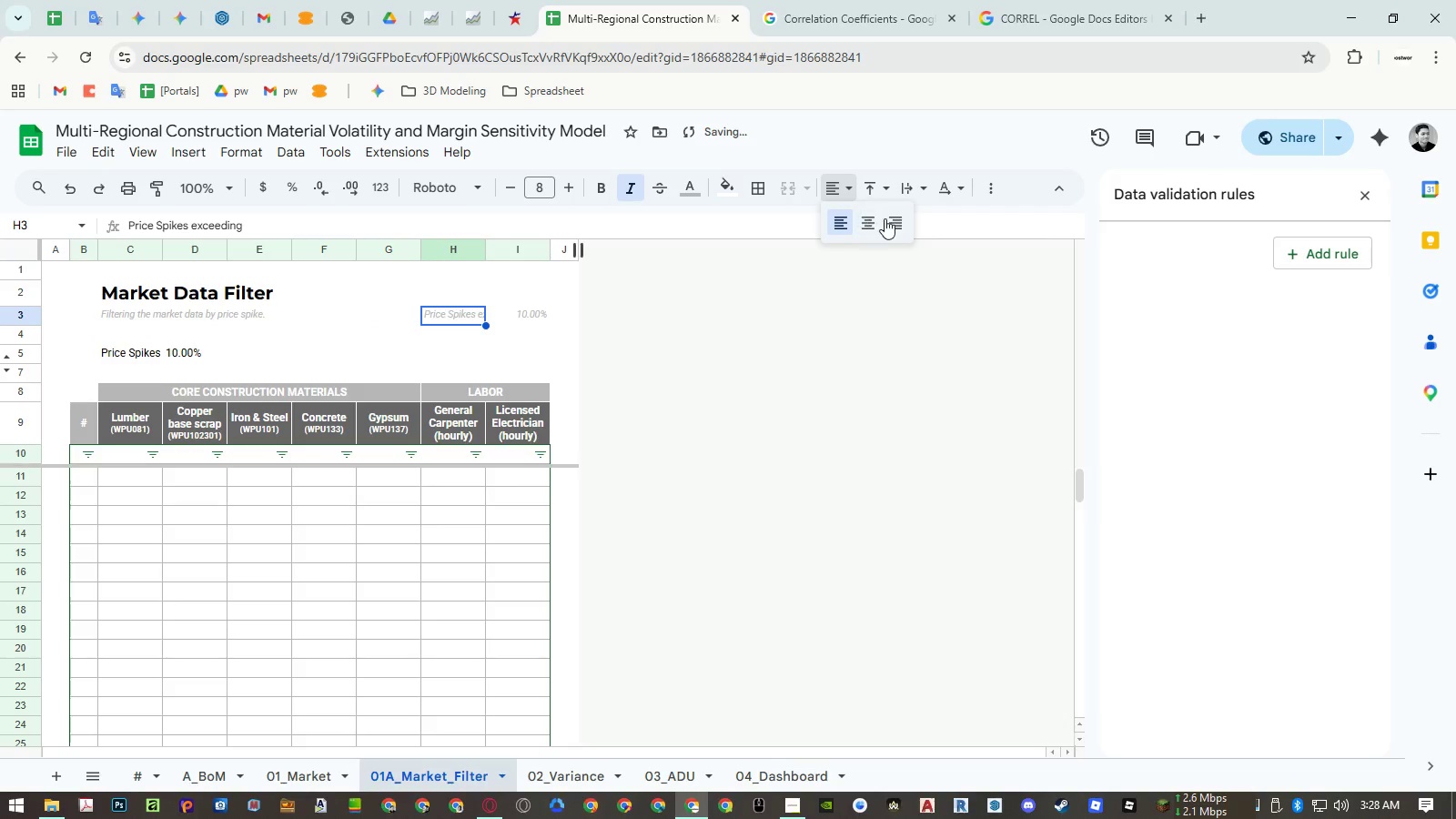 
double_click([886, 220])
 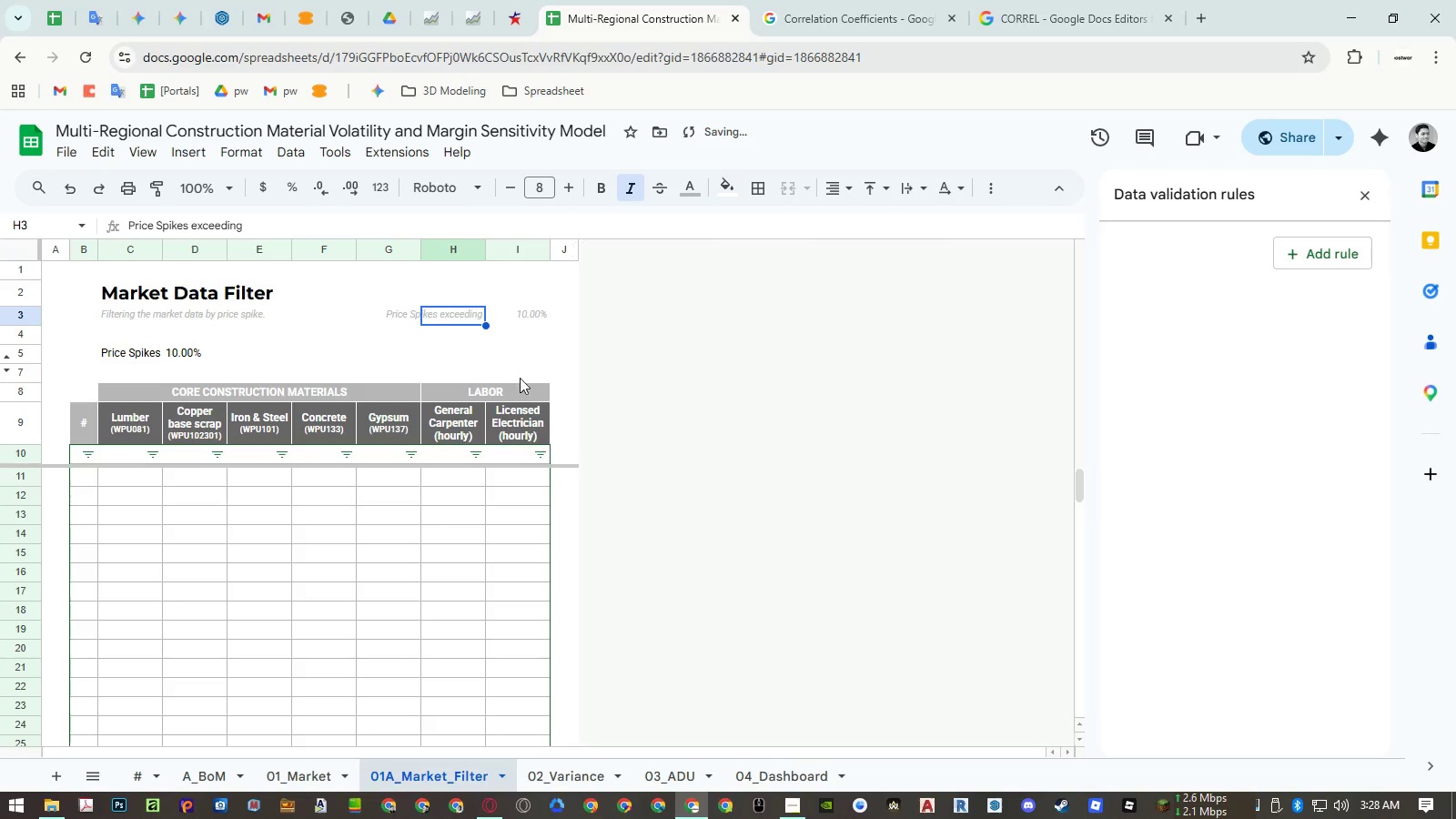 
left_click([469, 355])
 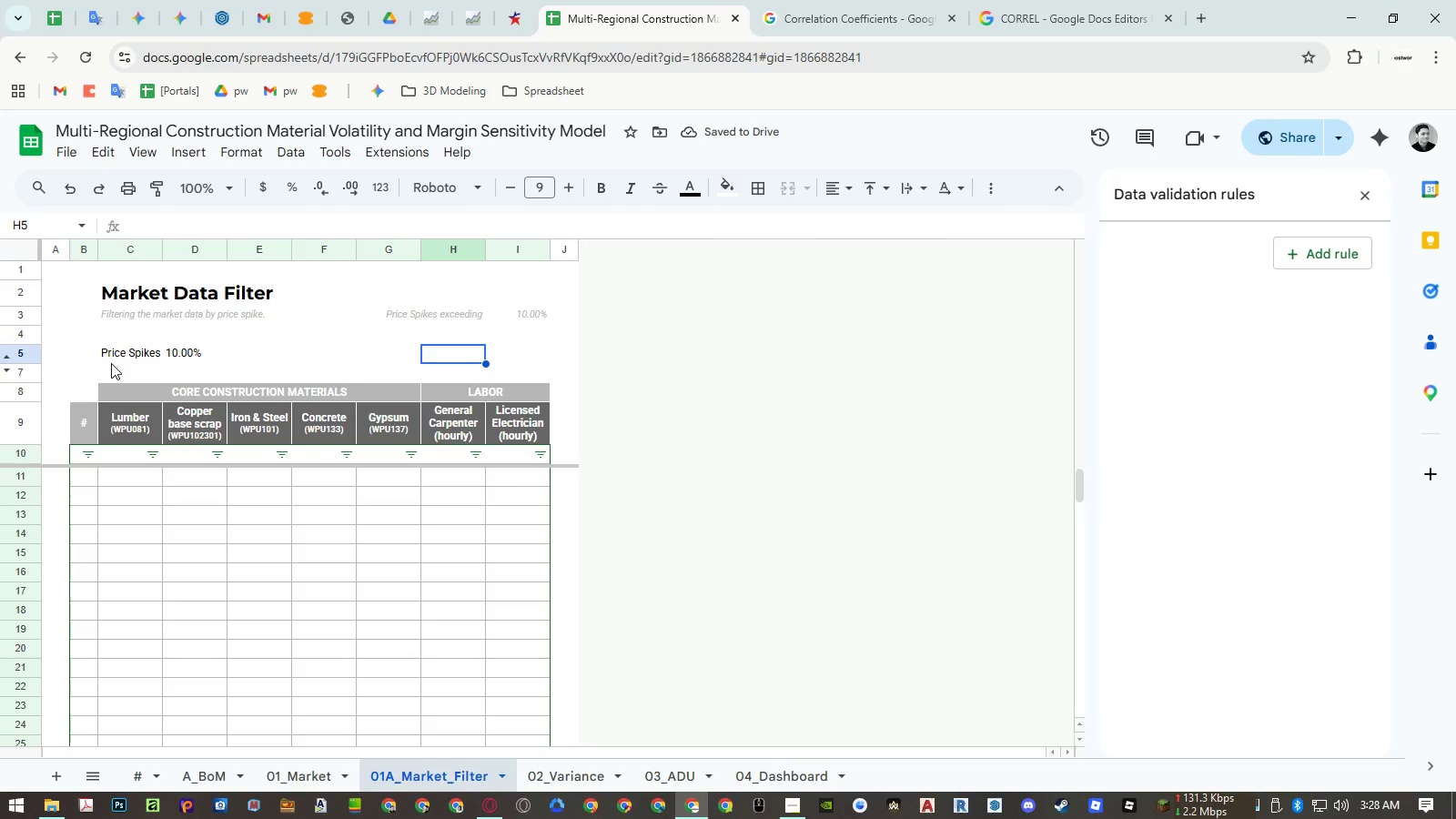 
left_click_drag(start_coordinate=[106, 352], to_coordinate=[195, 352])
 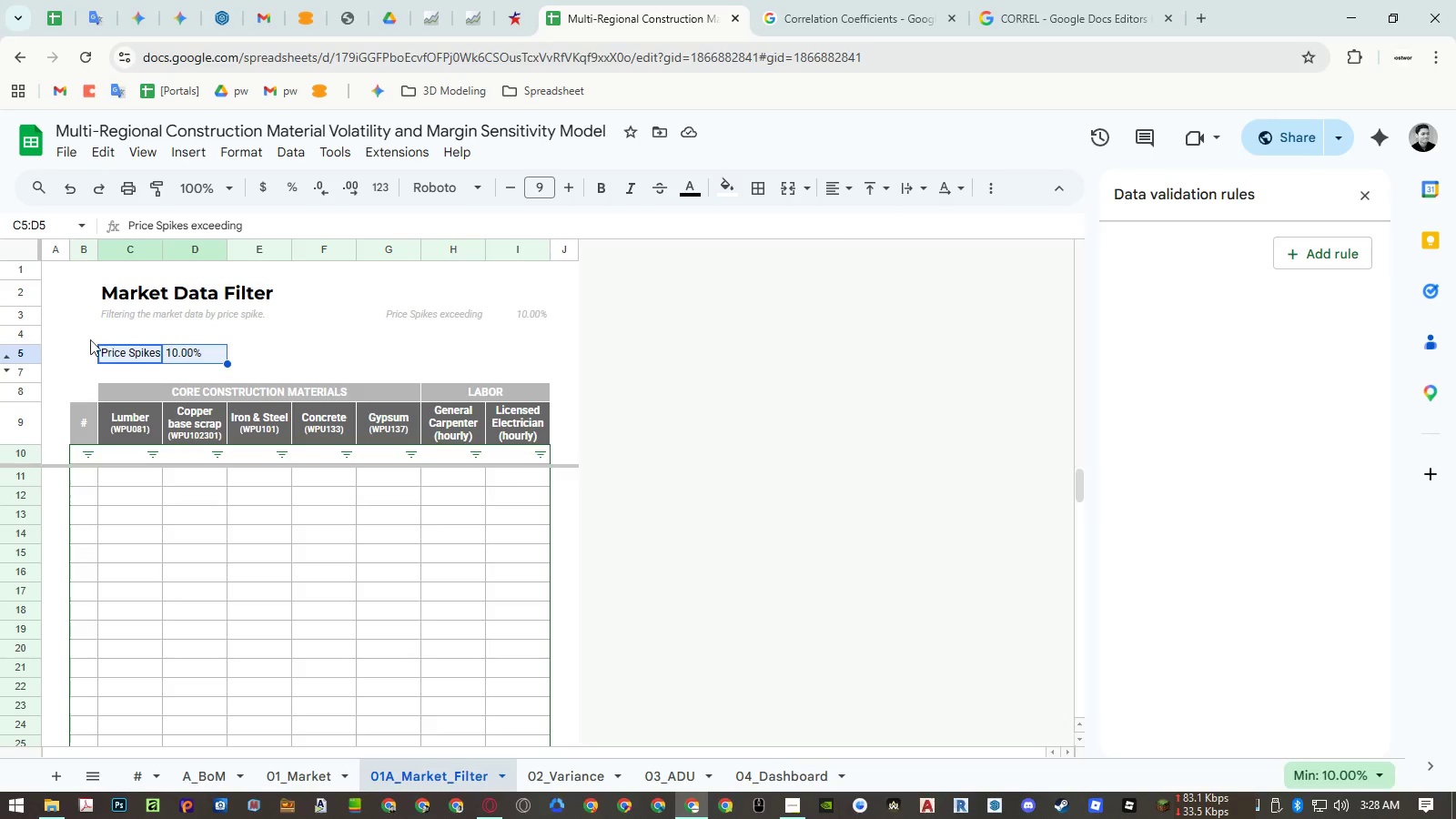 
left_click([24, 336])
 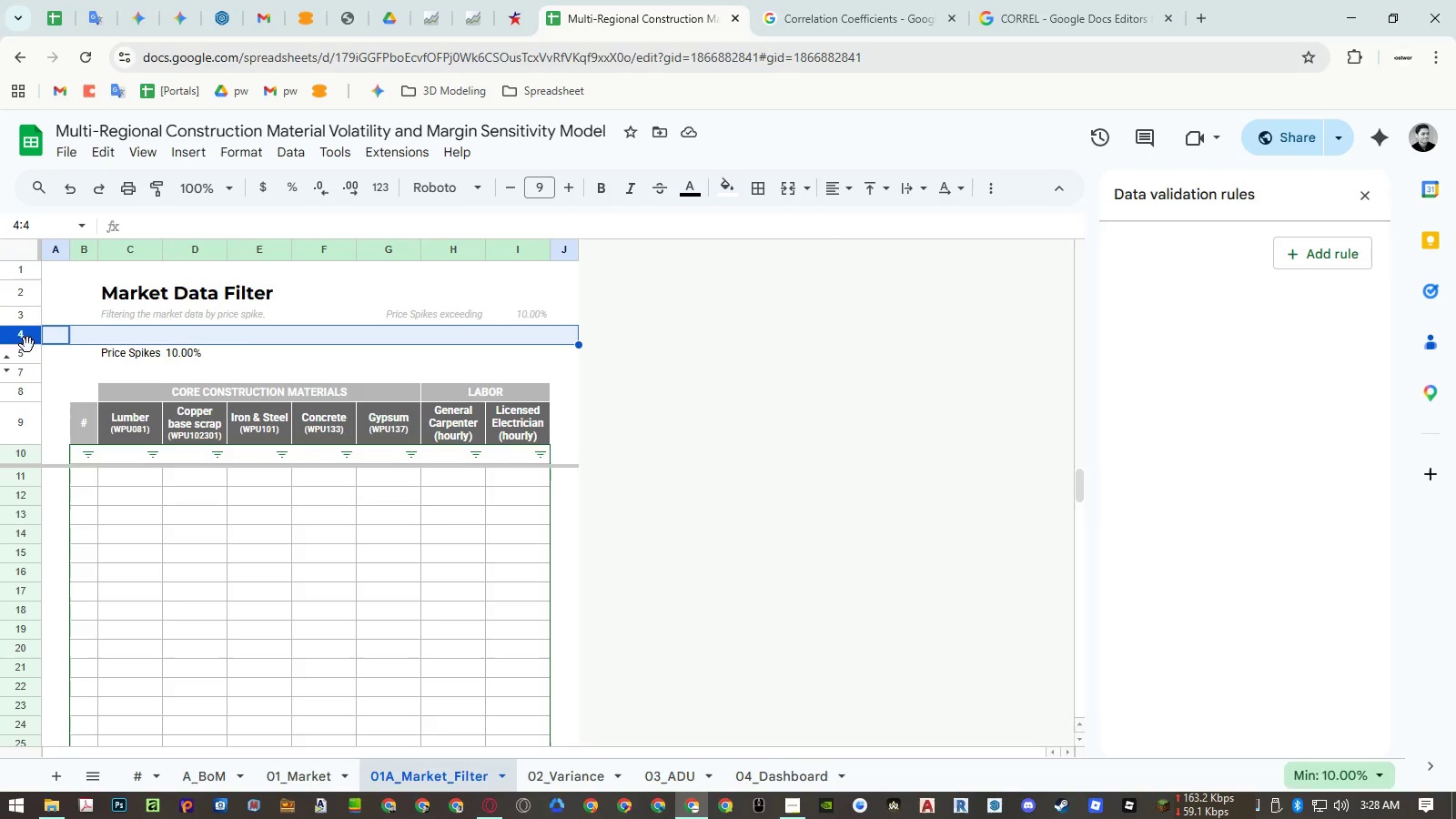 
key(Control+ControlLeft)
 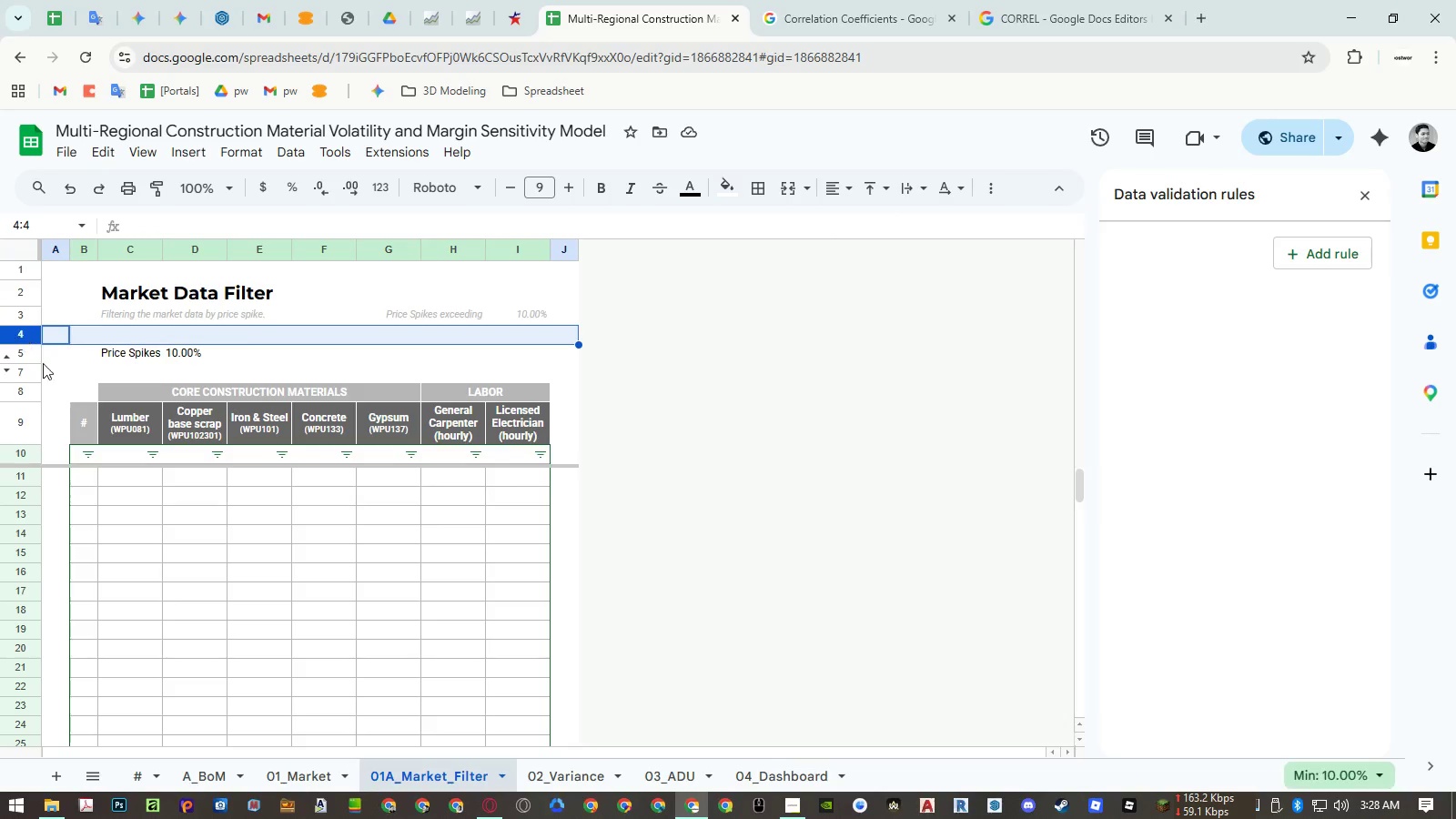 
key(Control+C)
 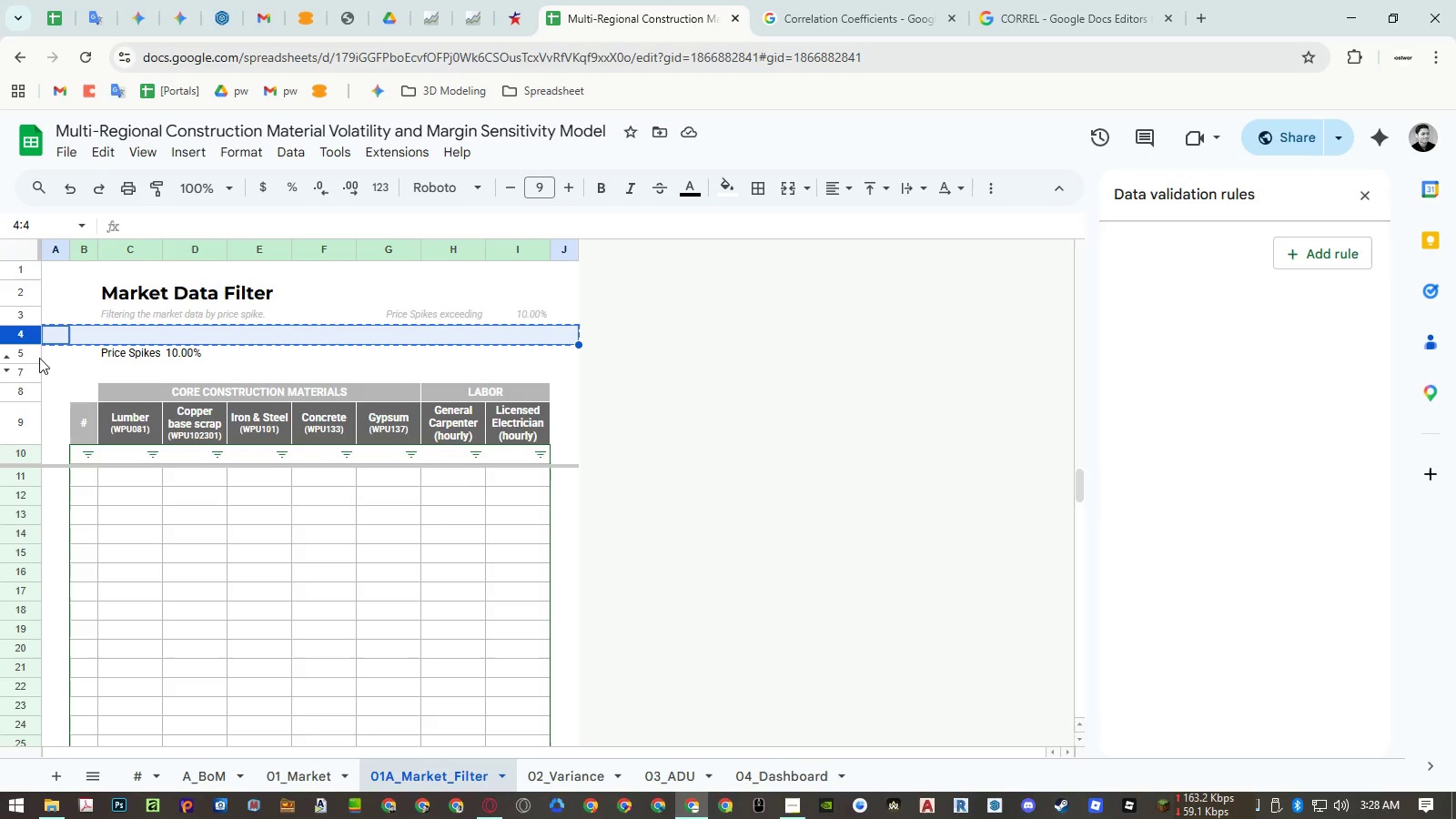 
left_click([32, 356])
 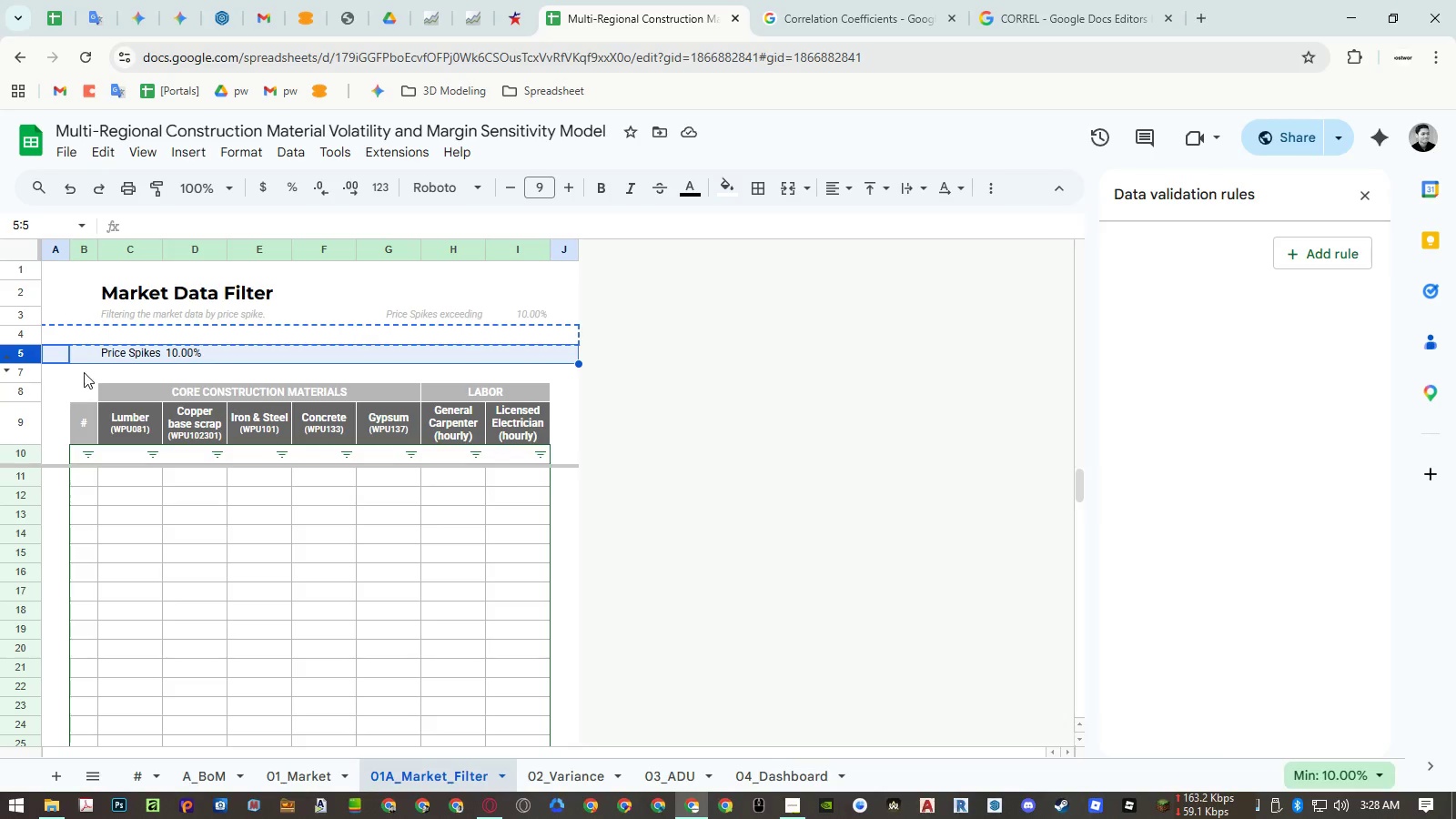 
key(Control+ControlLeft)
 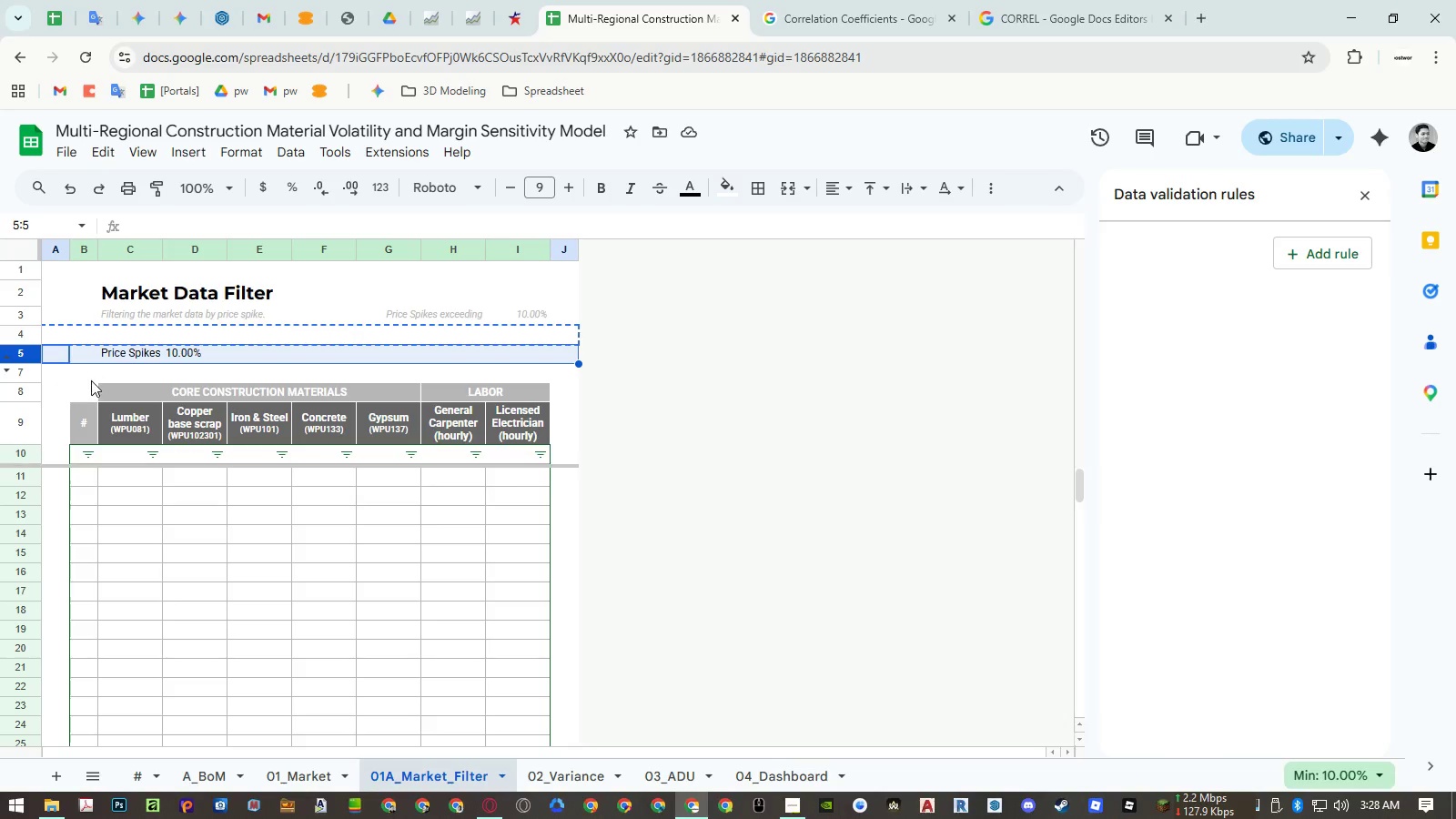 
key(Control+V)
 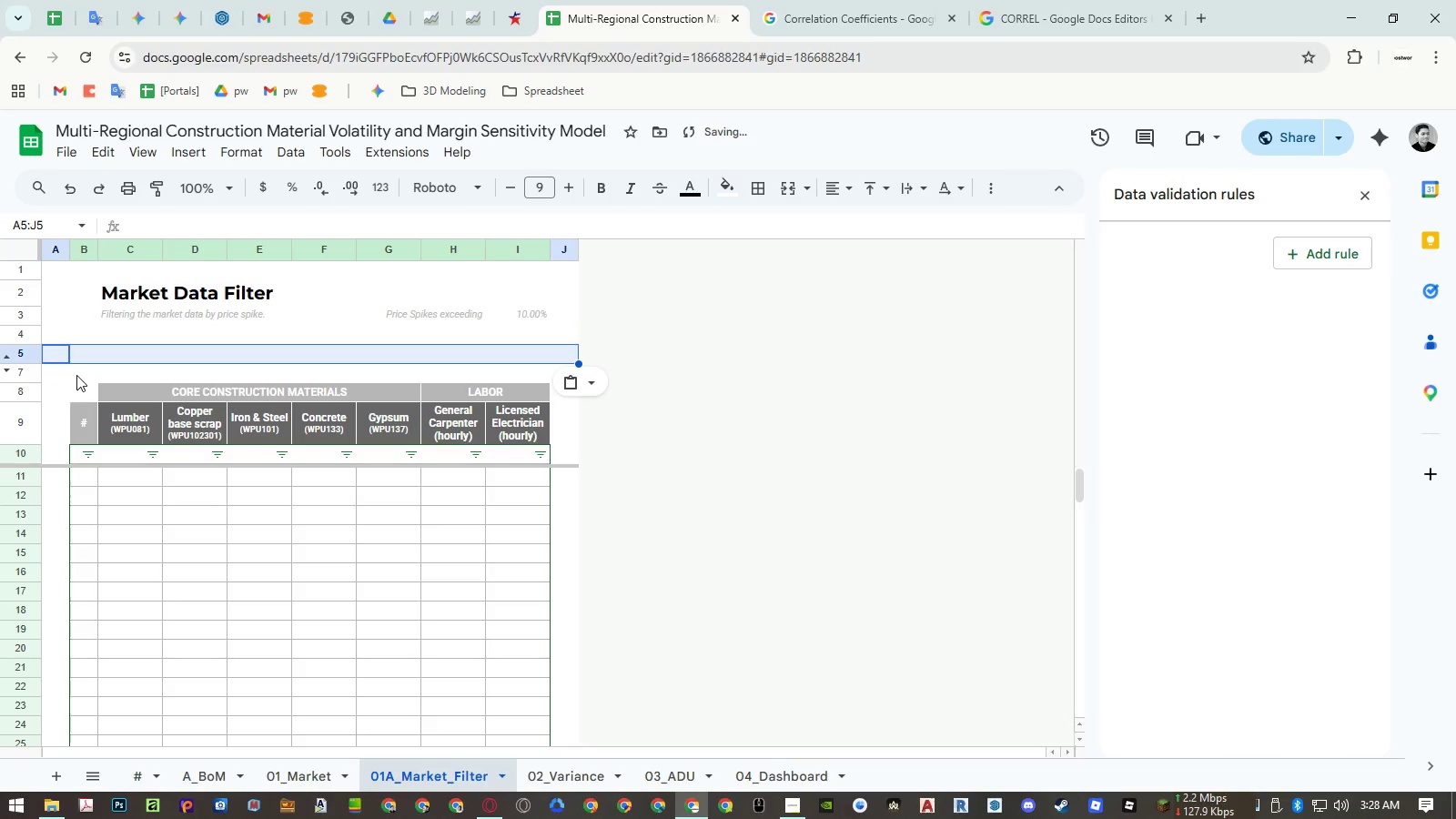 
left_click([66, 377])
 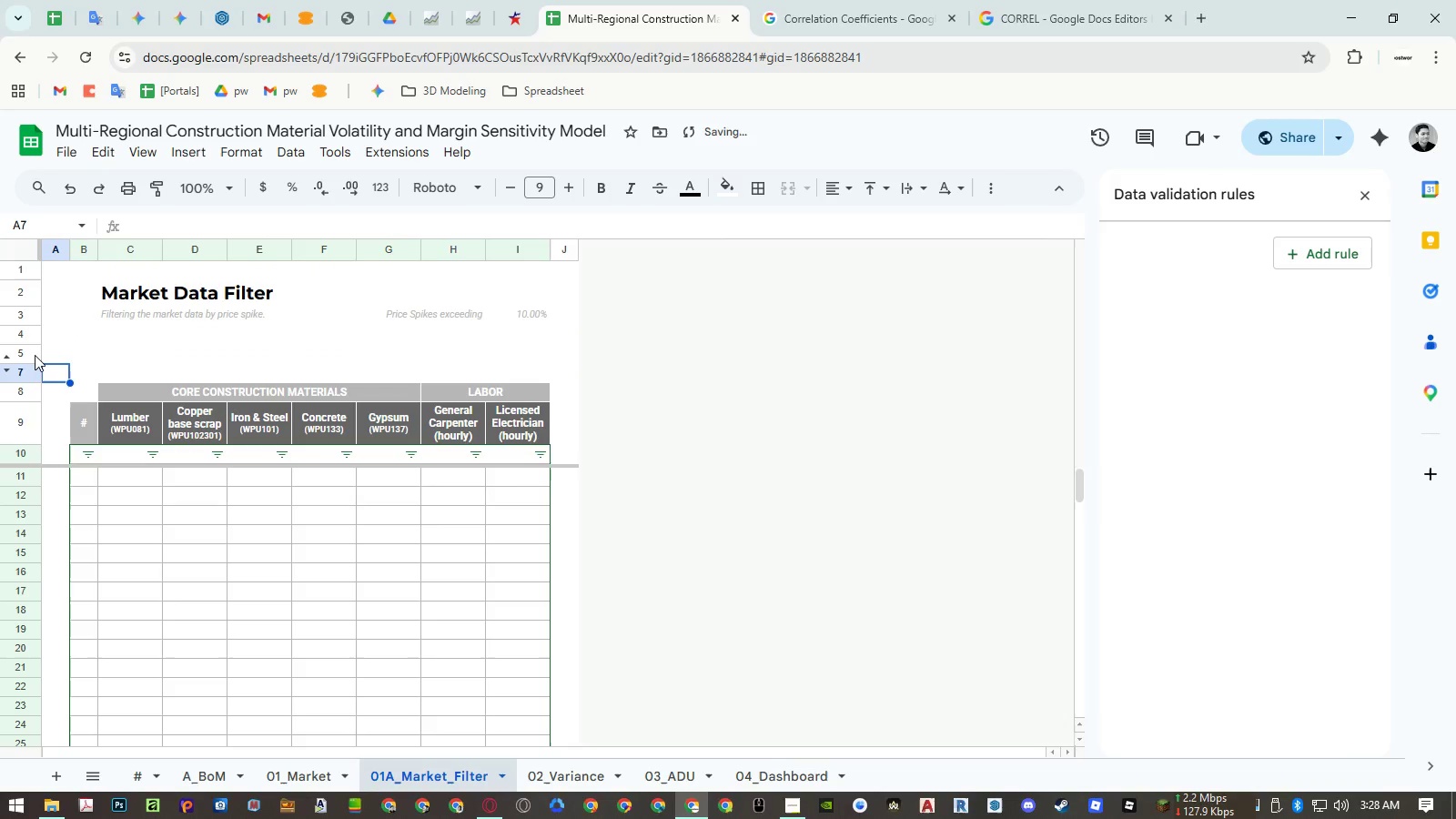 
left_click_drag(start_coordinate=[33, 355], to_coordinate=[32, 335])
 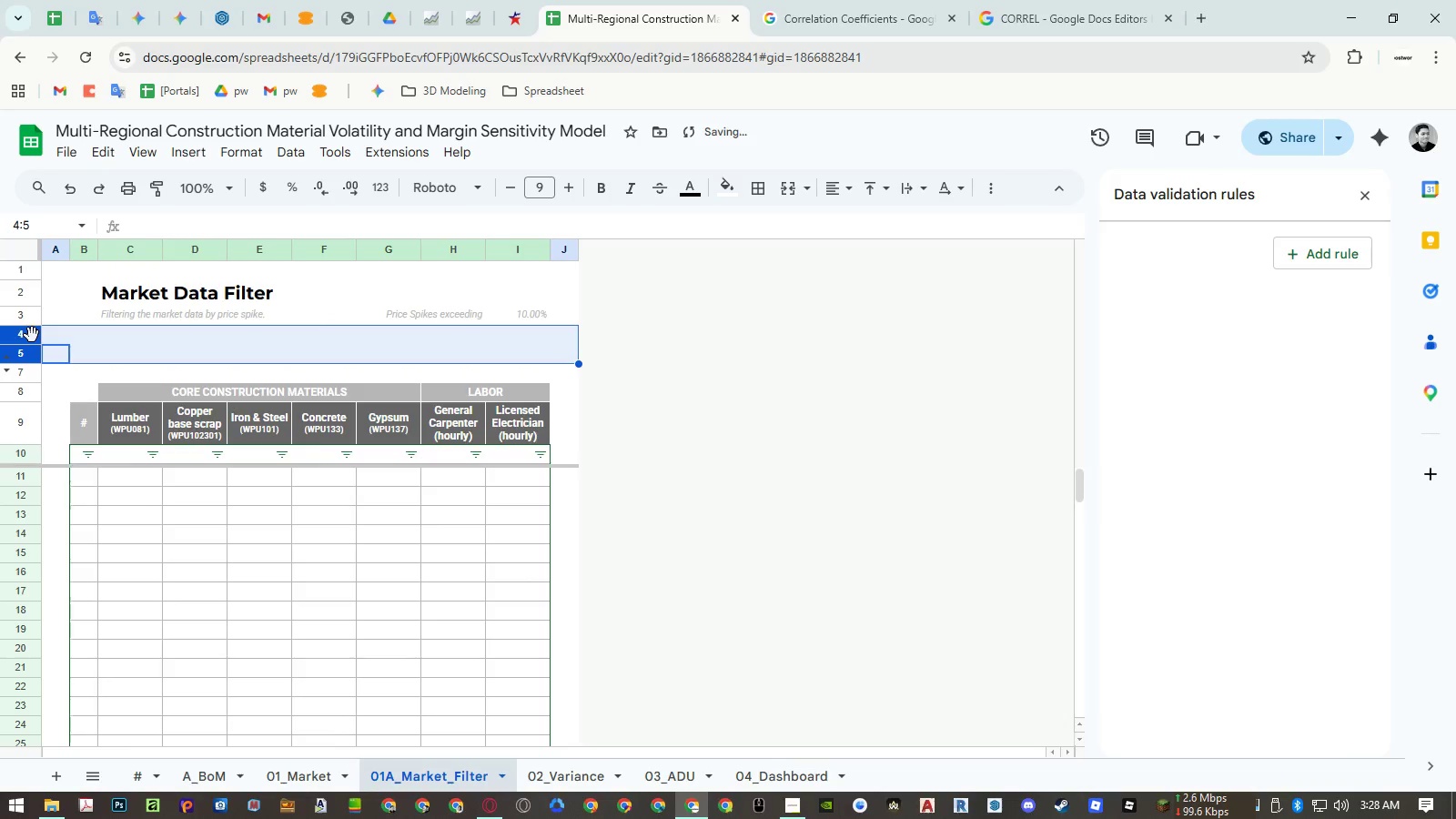 
right_click([32, 335])
 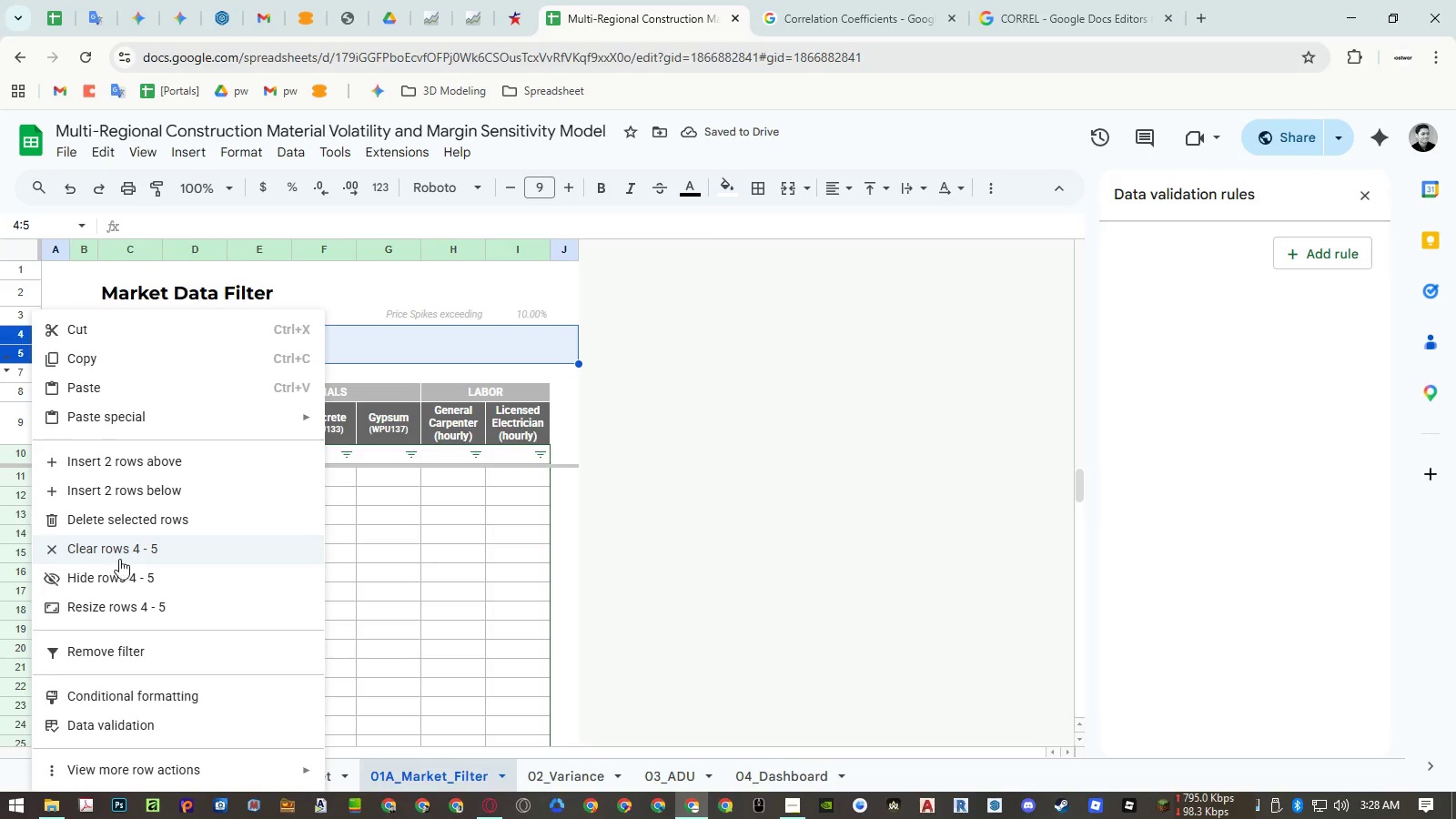 
left_click([119, 571])
 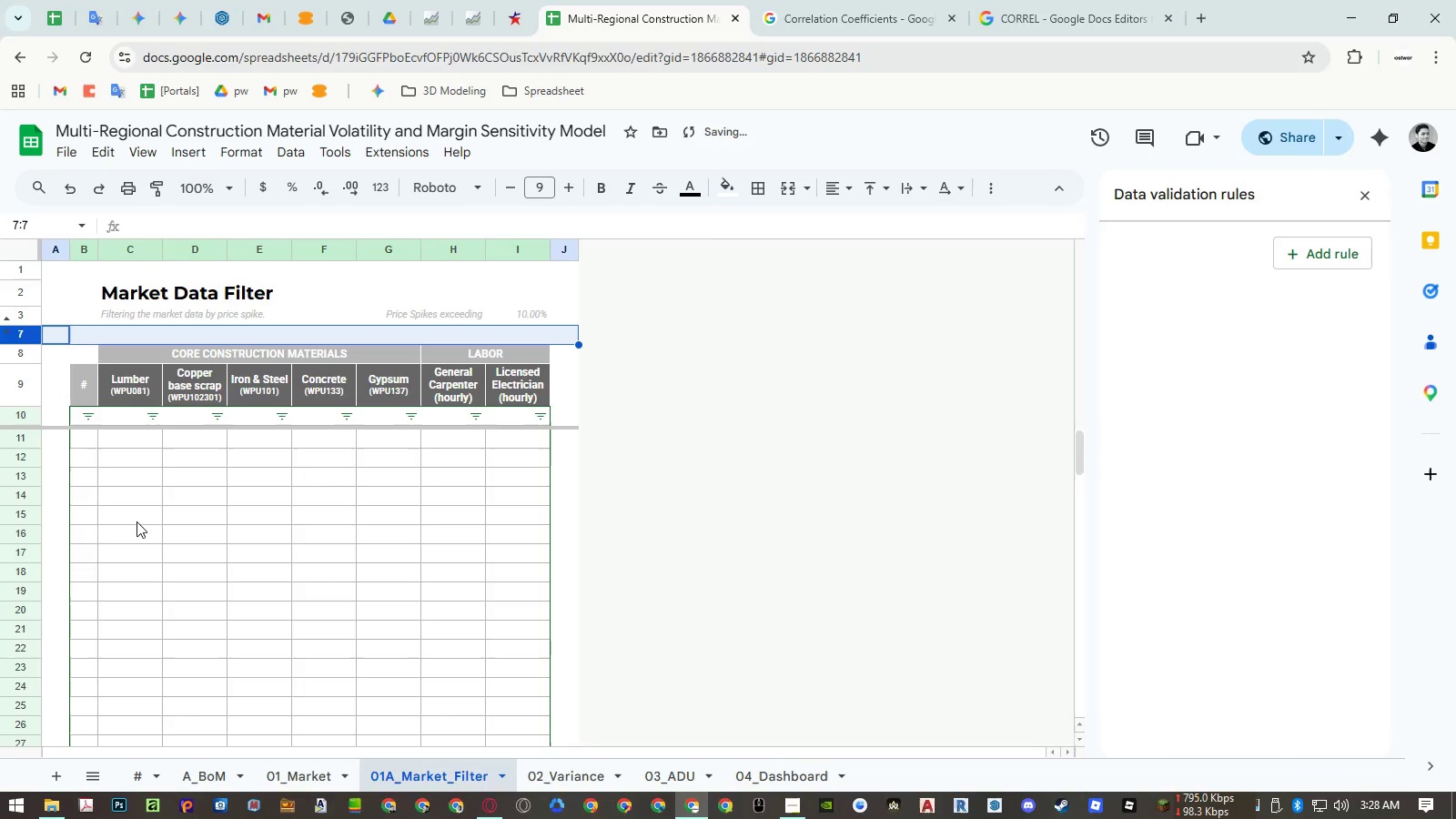 
left_click([140, 517])
 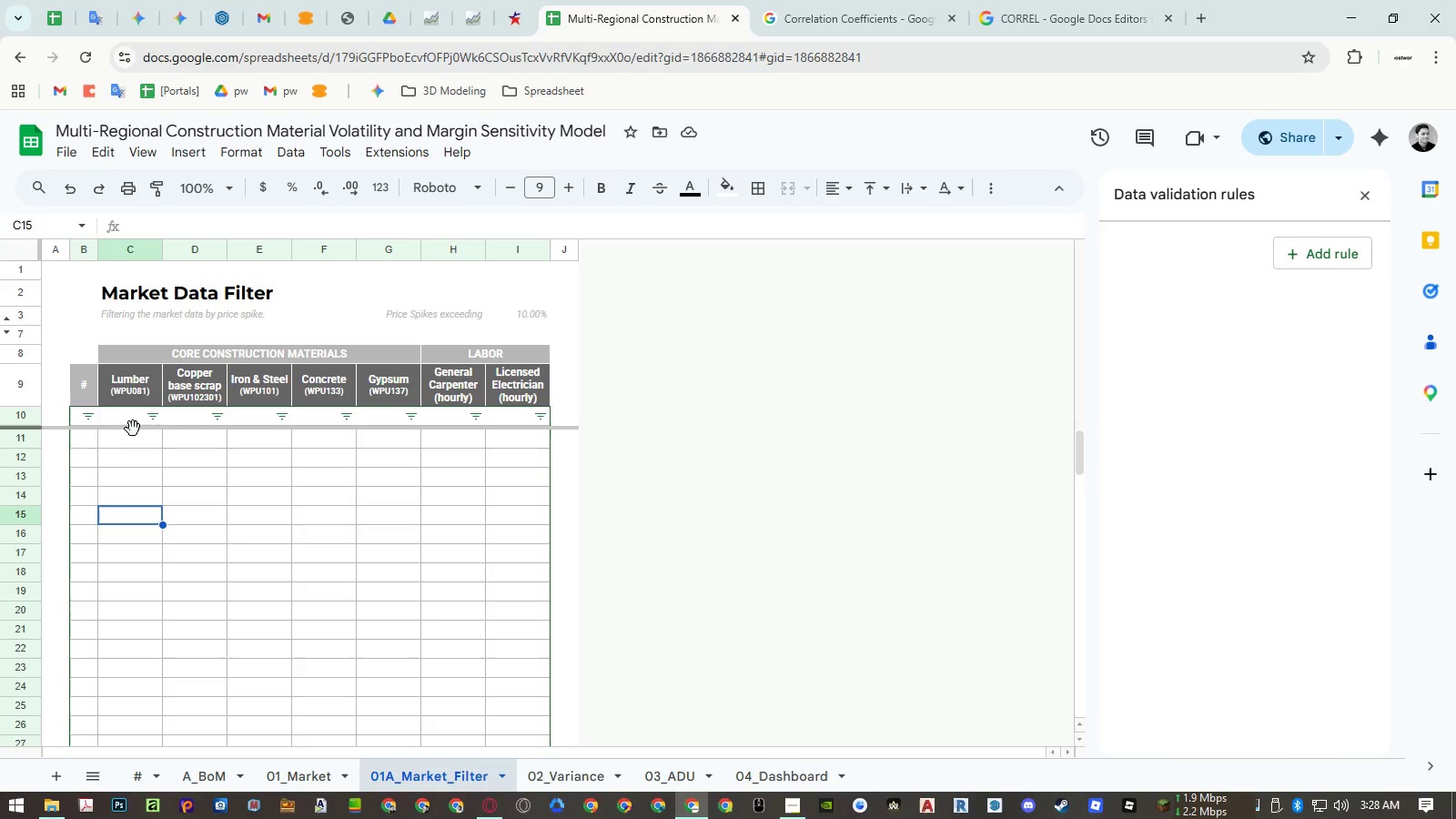 
wait(7.75)
 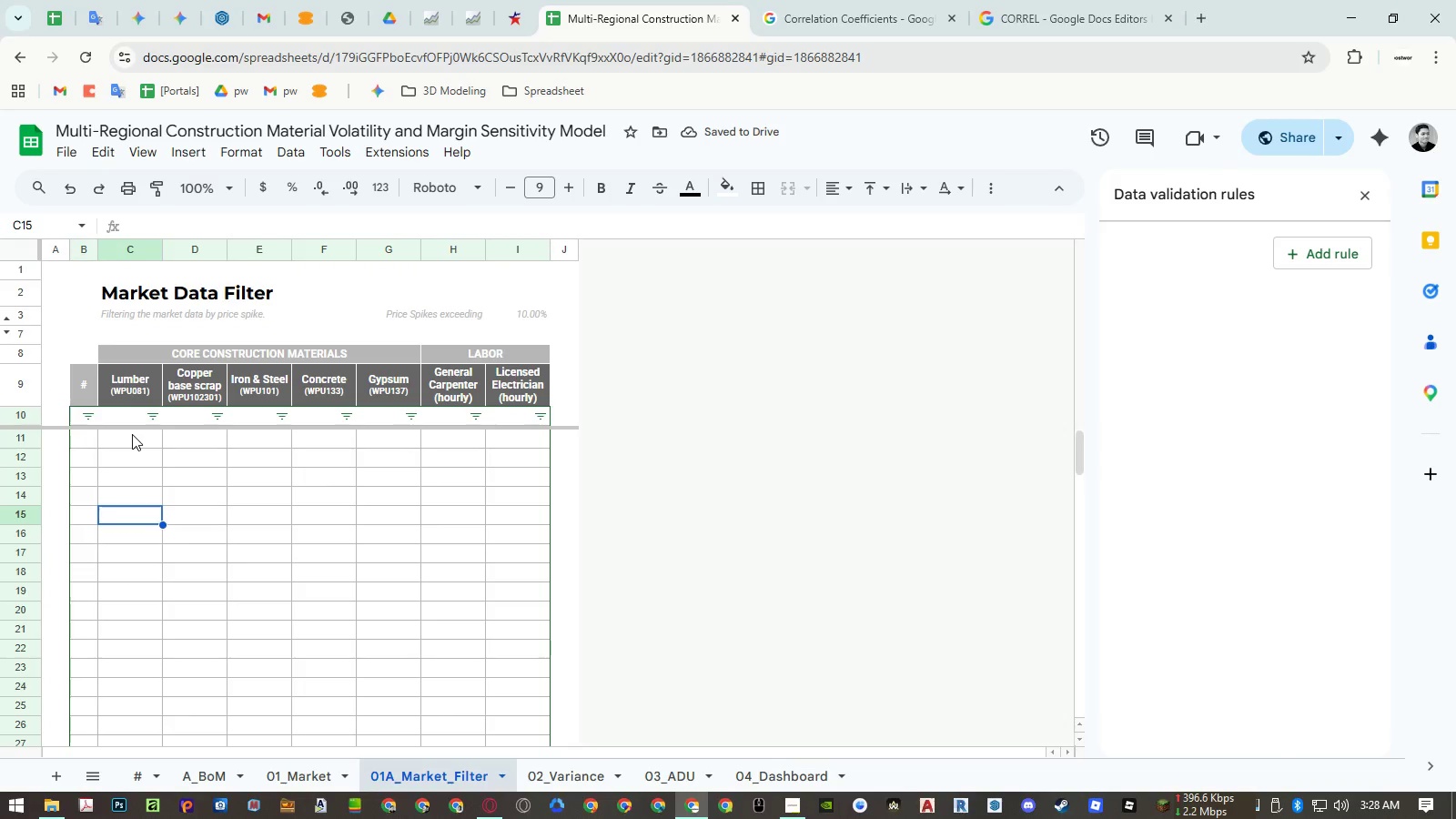 
double_click([448, 312])
 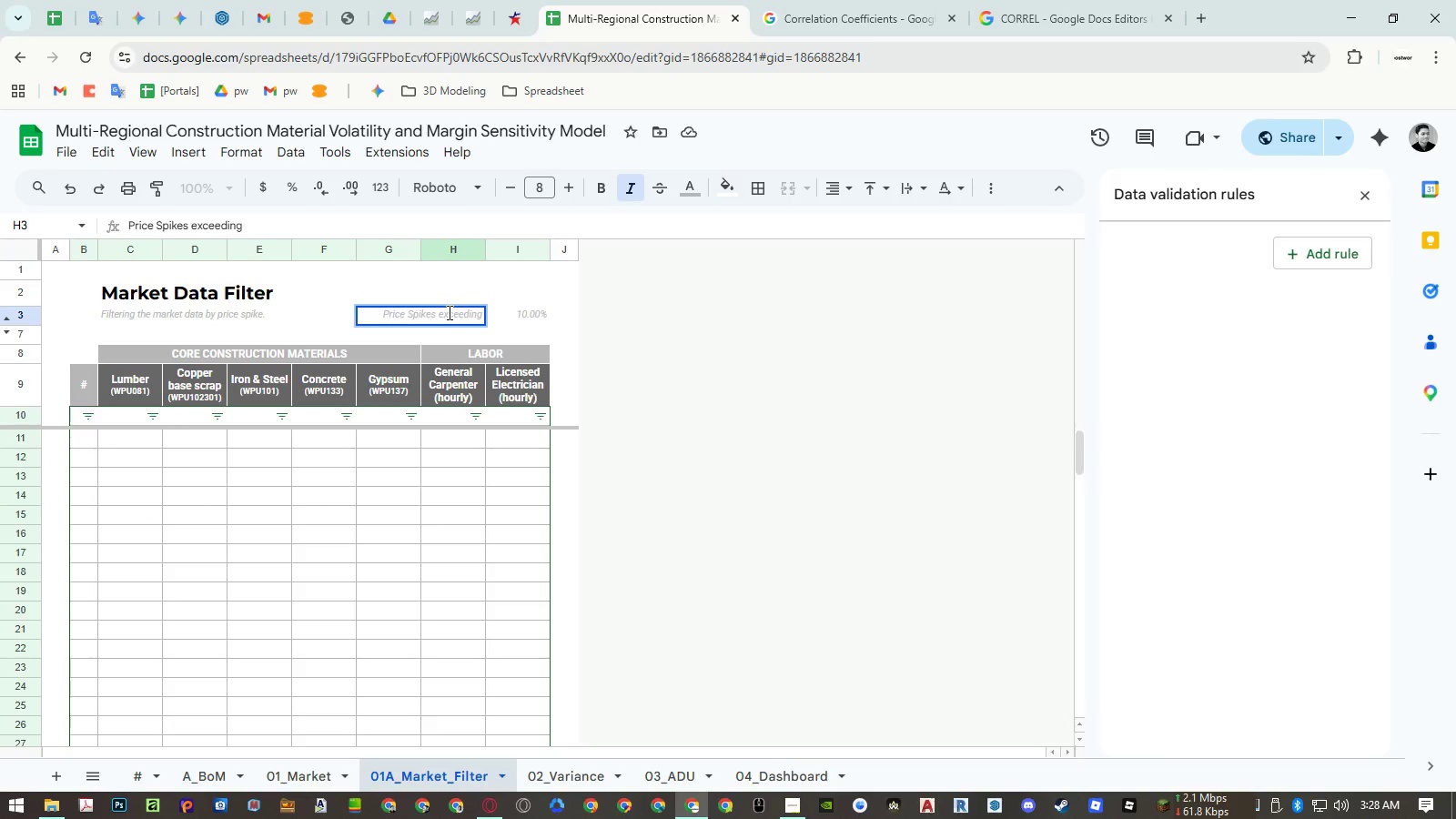 
hold_key(key=ShiftLeft, duration=0.69)
 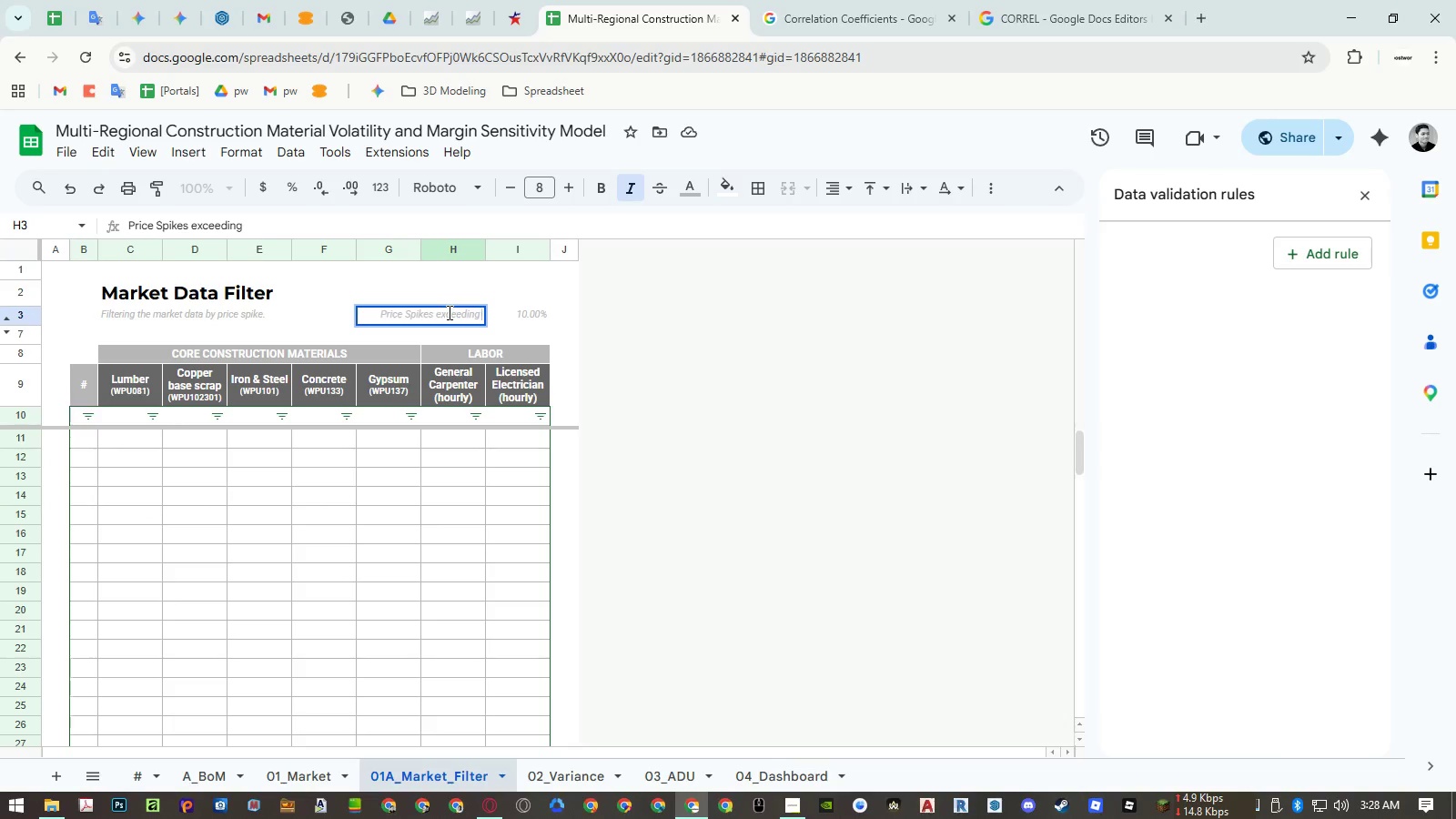 
key(Space)
 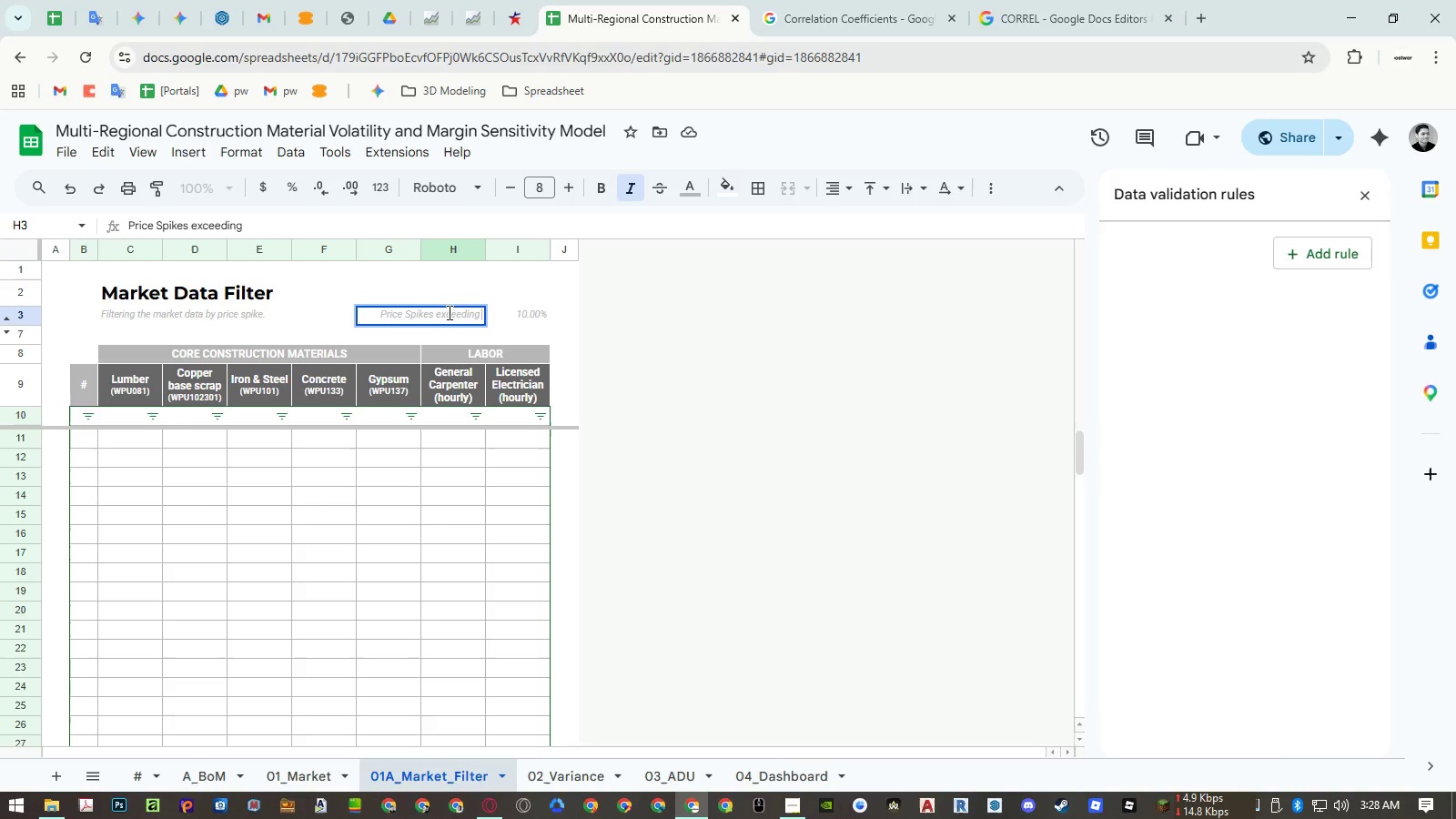 
key(Shift+ShiftLeft)
 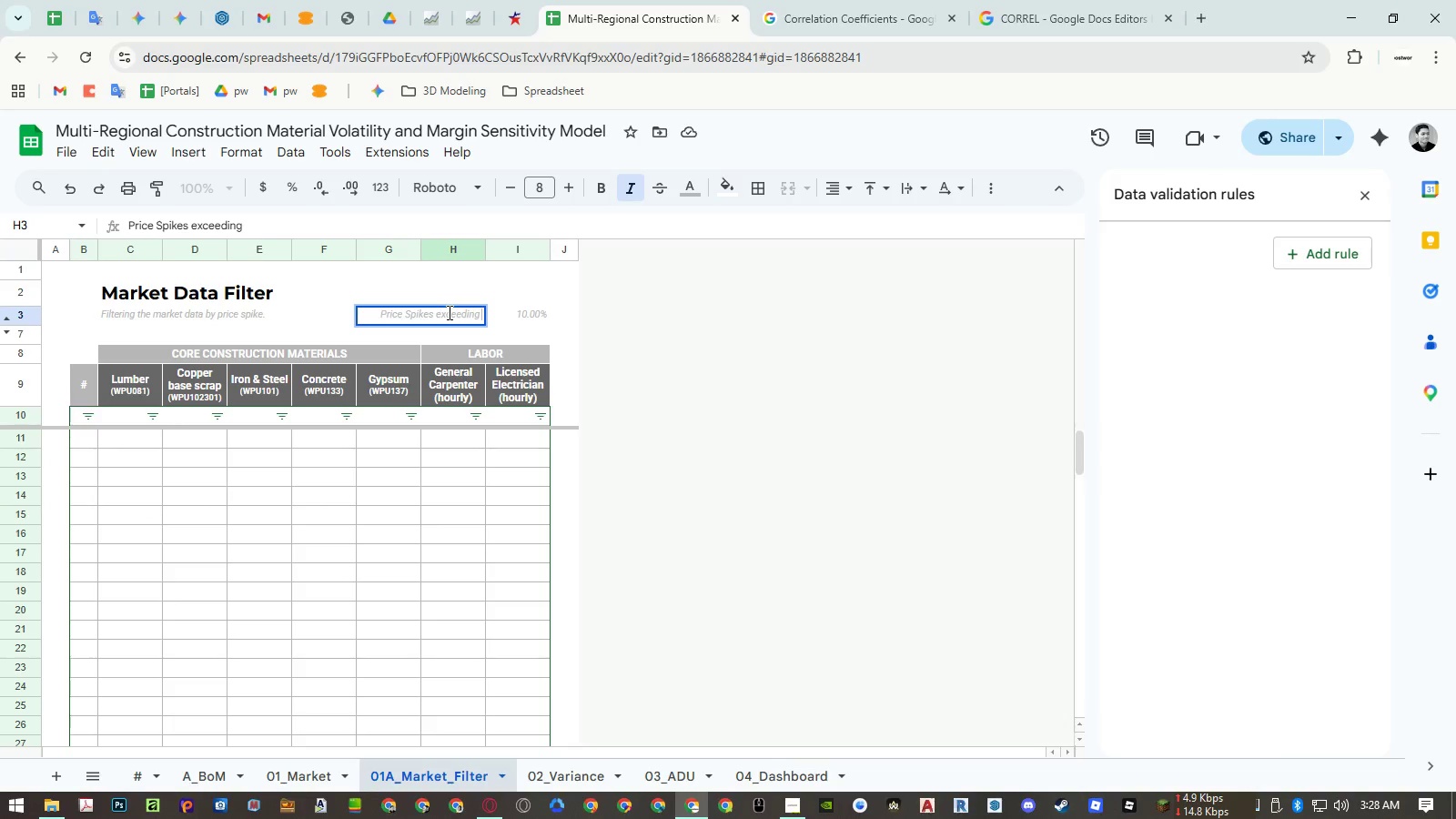 
key(Shift+Semicolon)
 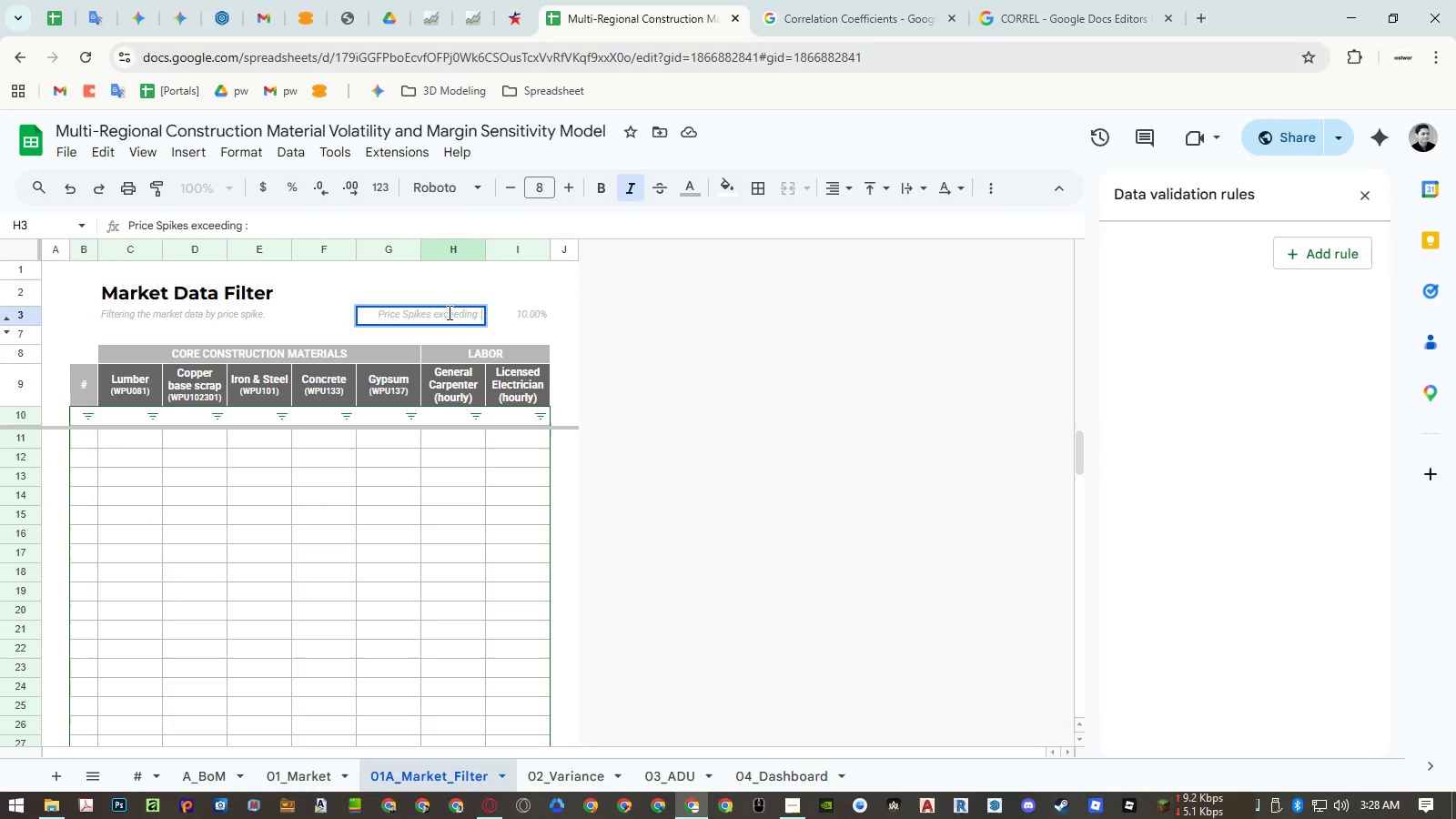 
key(Enter)
 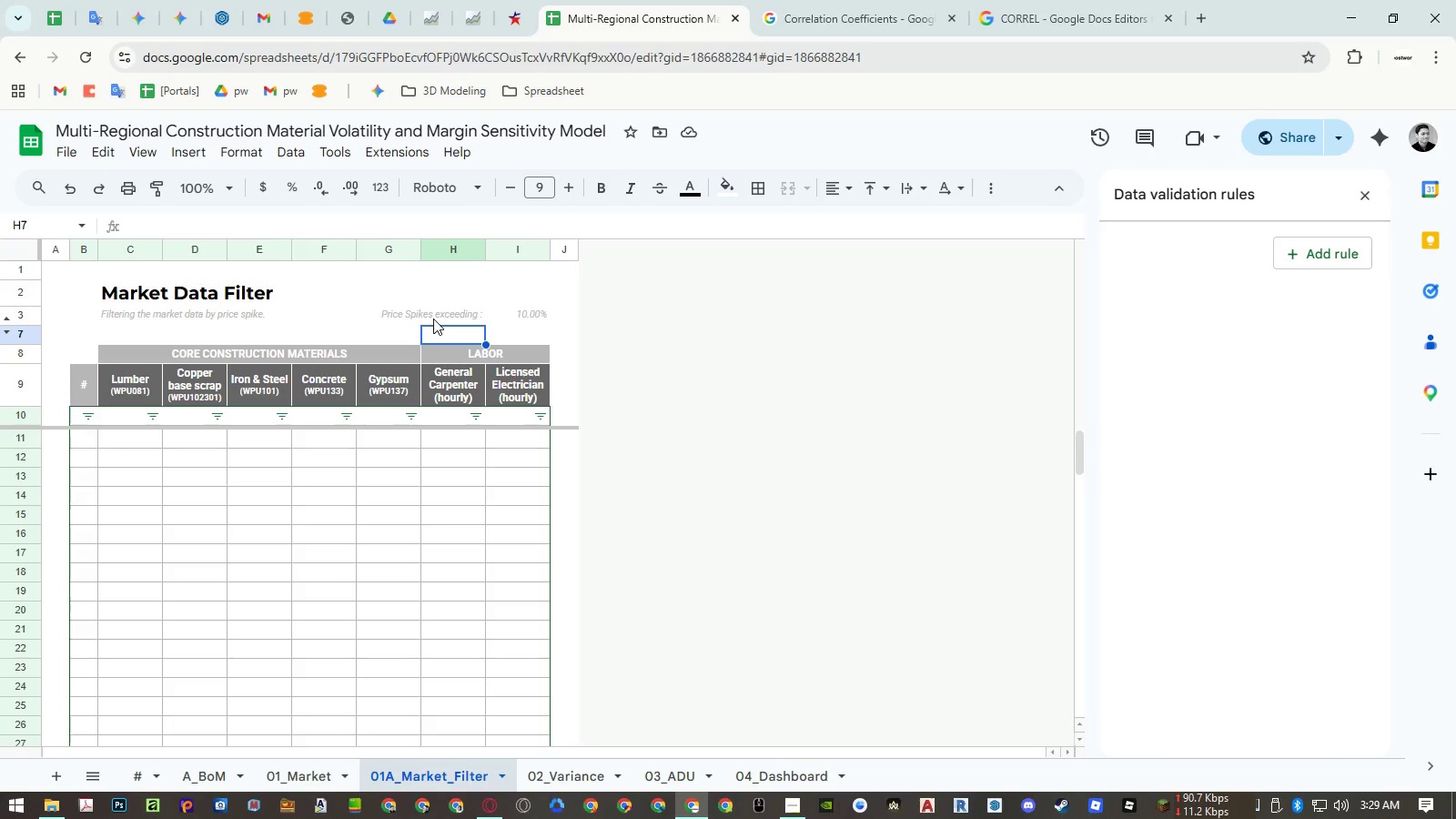 
wait(7.28)
 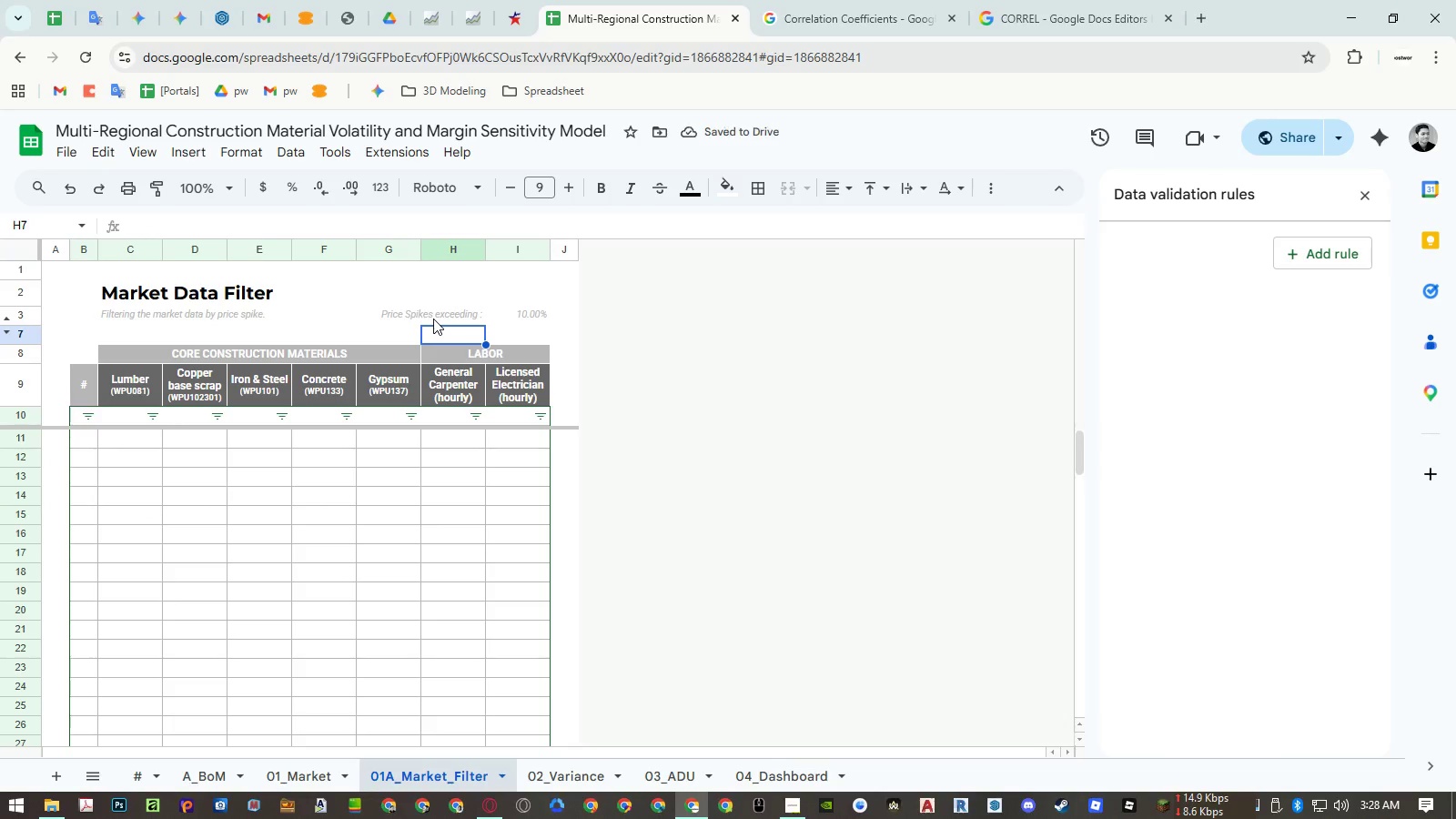 
left_click([433, 318])
 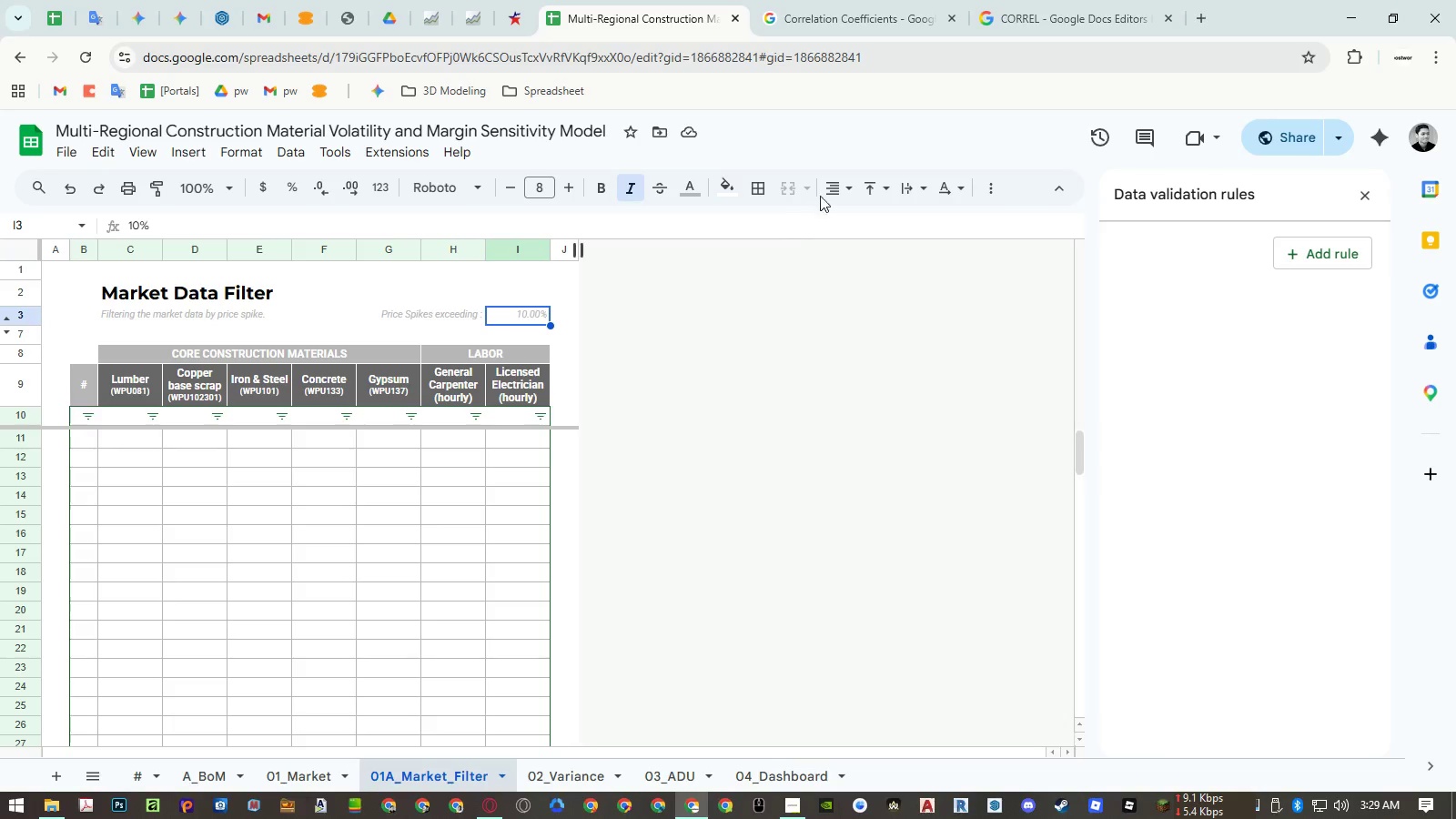 
double_click([843, 218])
 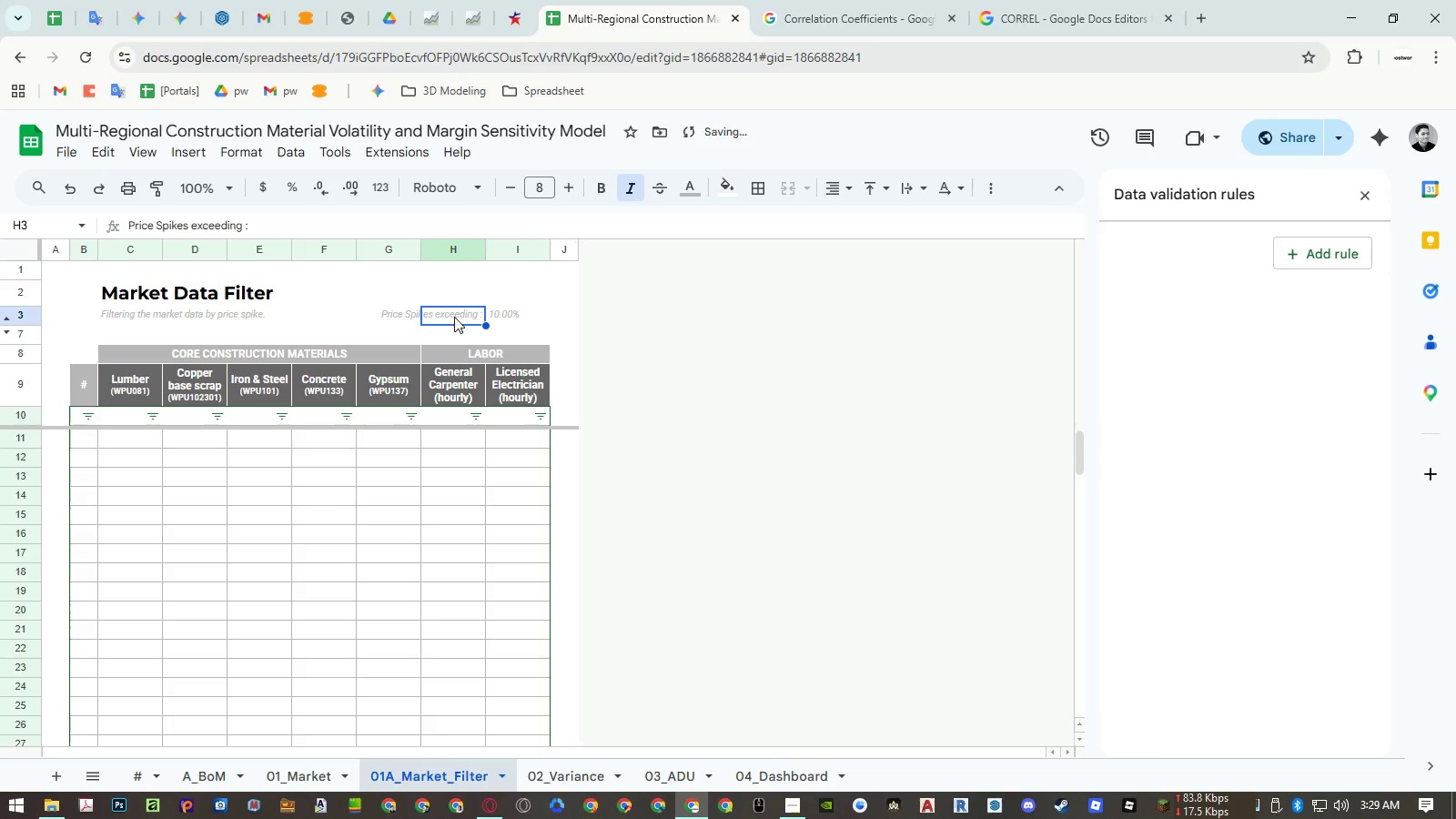 
double_click([454, 317])
 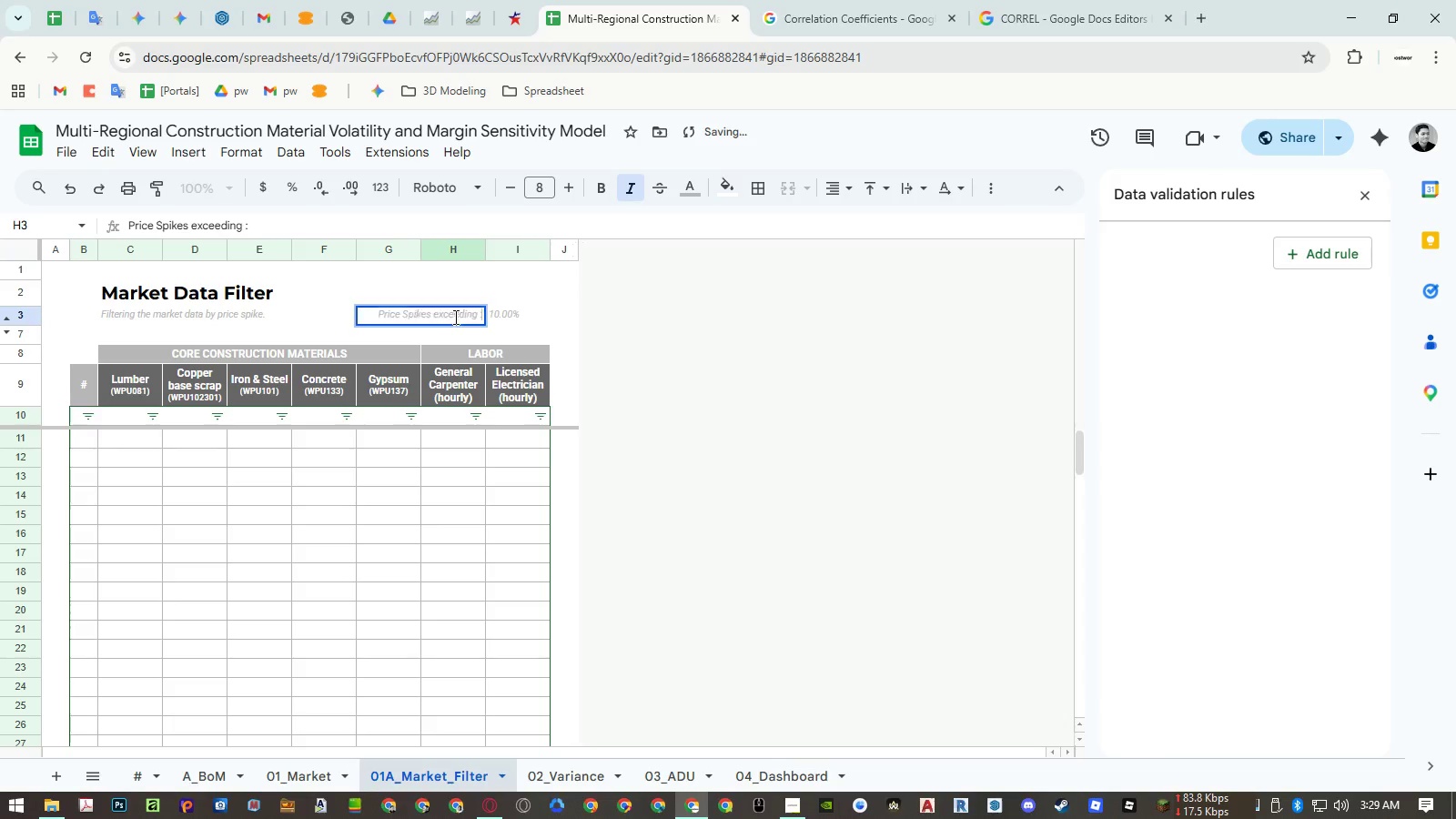 
triple_click([454, 317])
 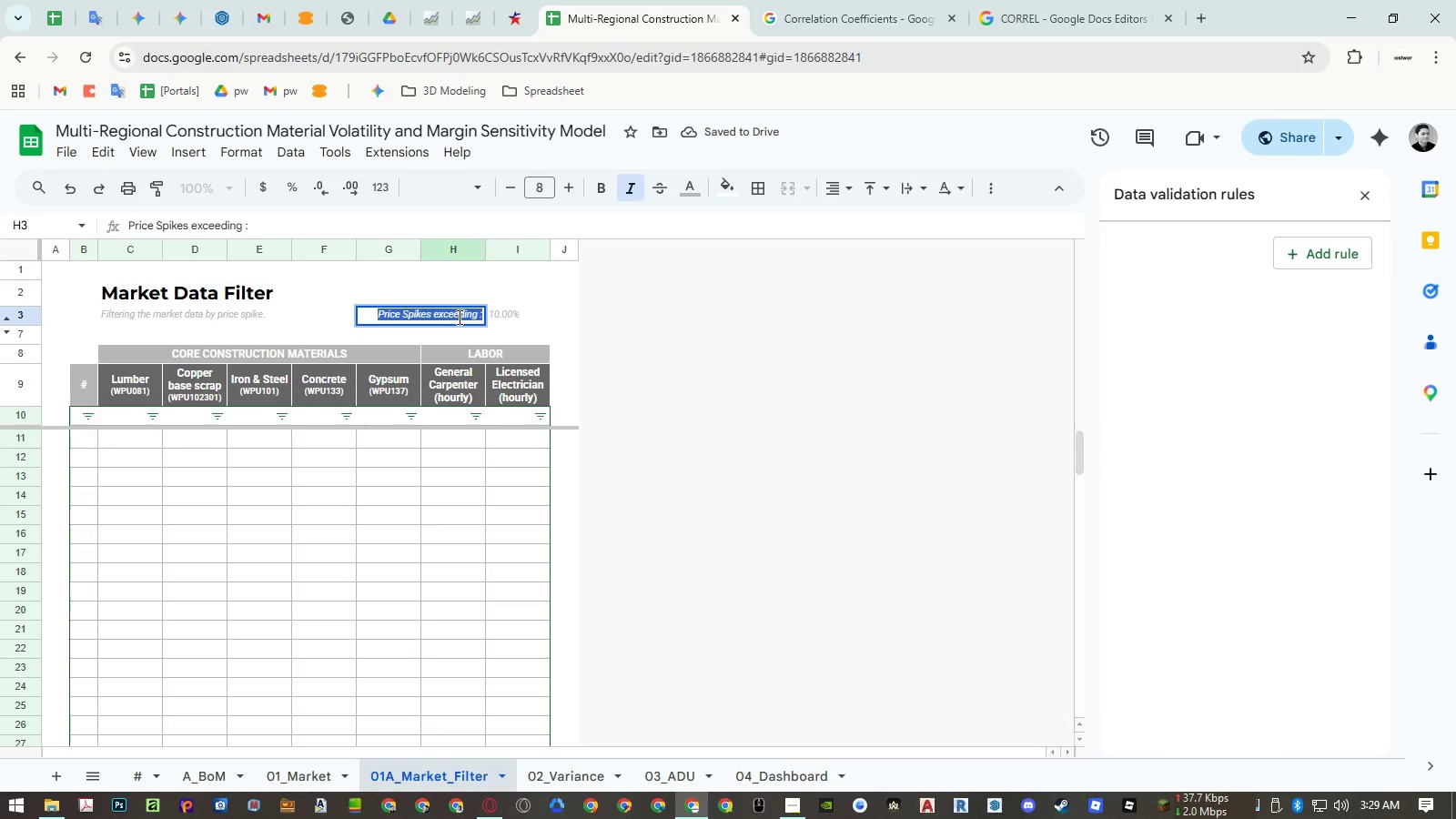 
key(End)
 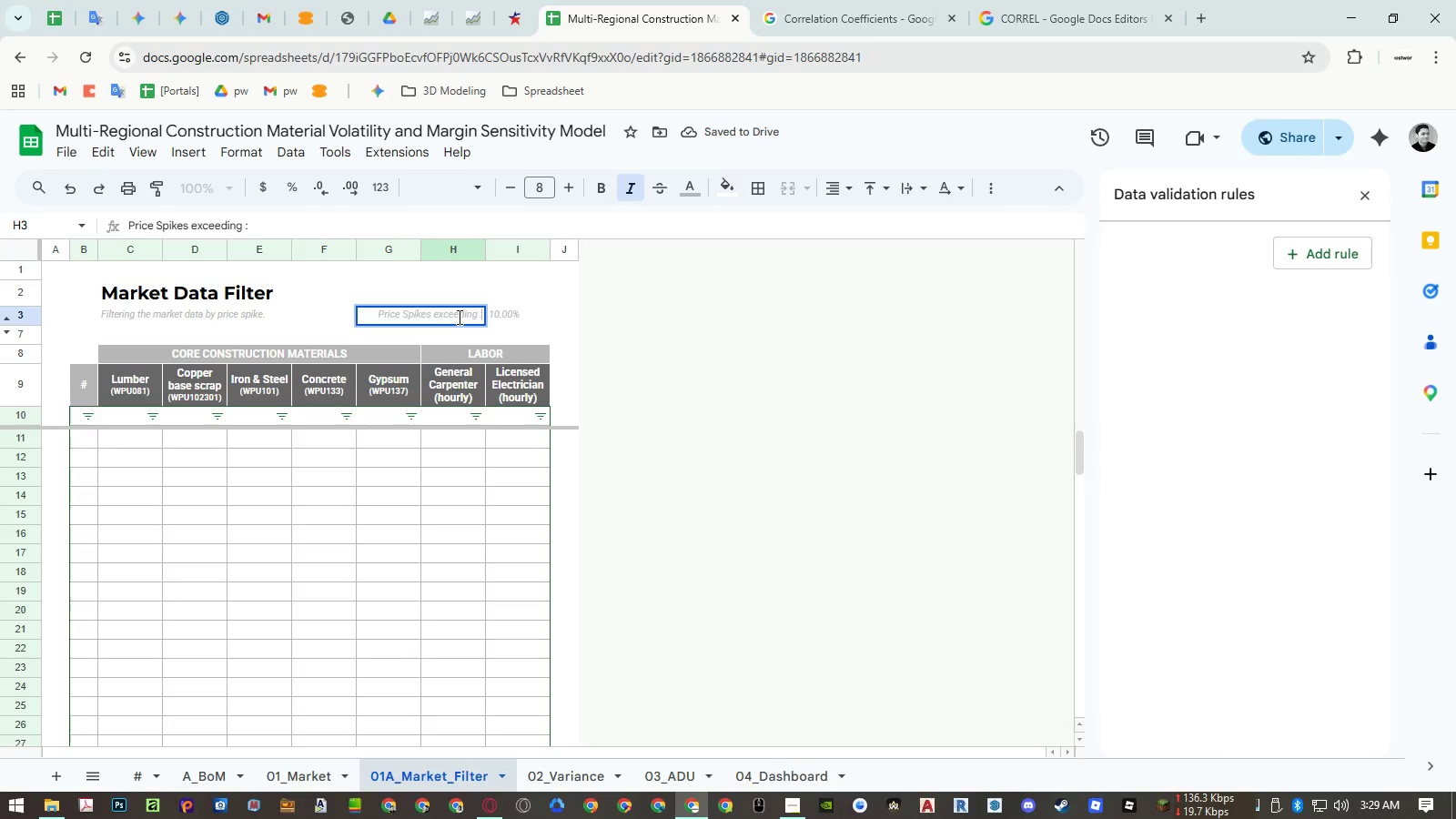 
key(Backspace)
 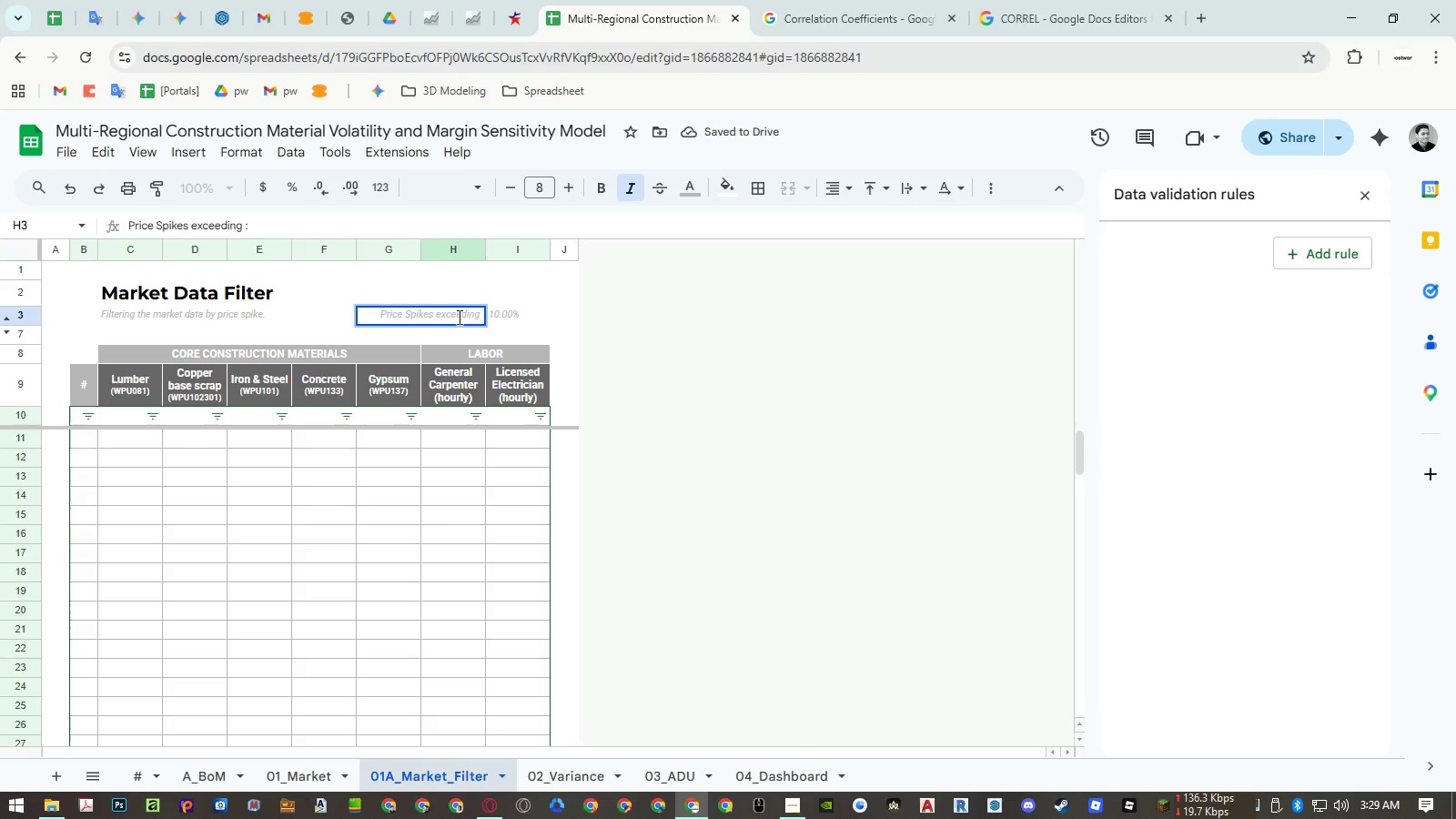 
key(Backspace)
 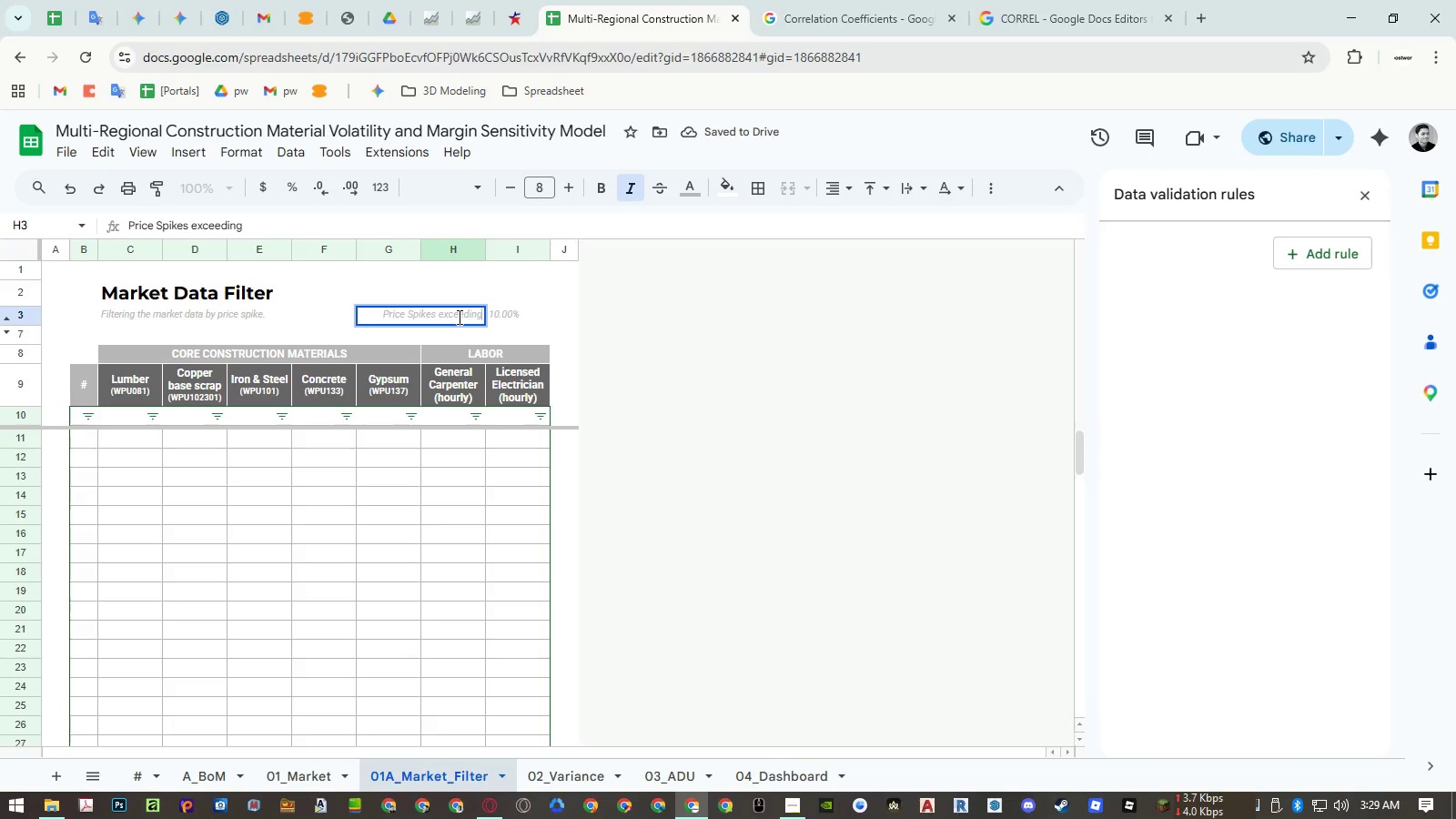 
key(Enter)
 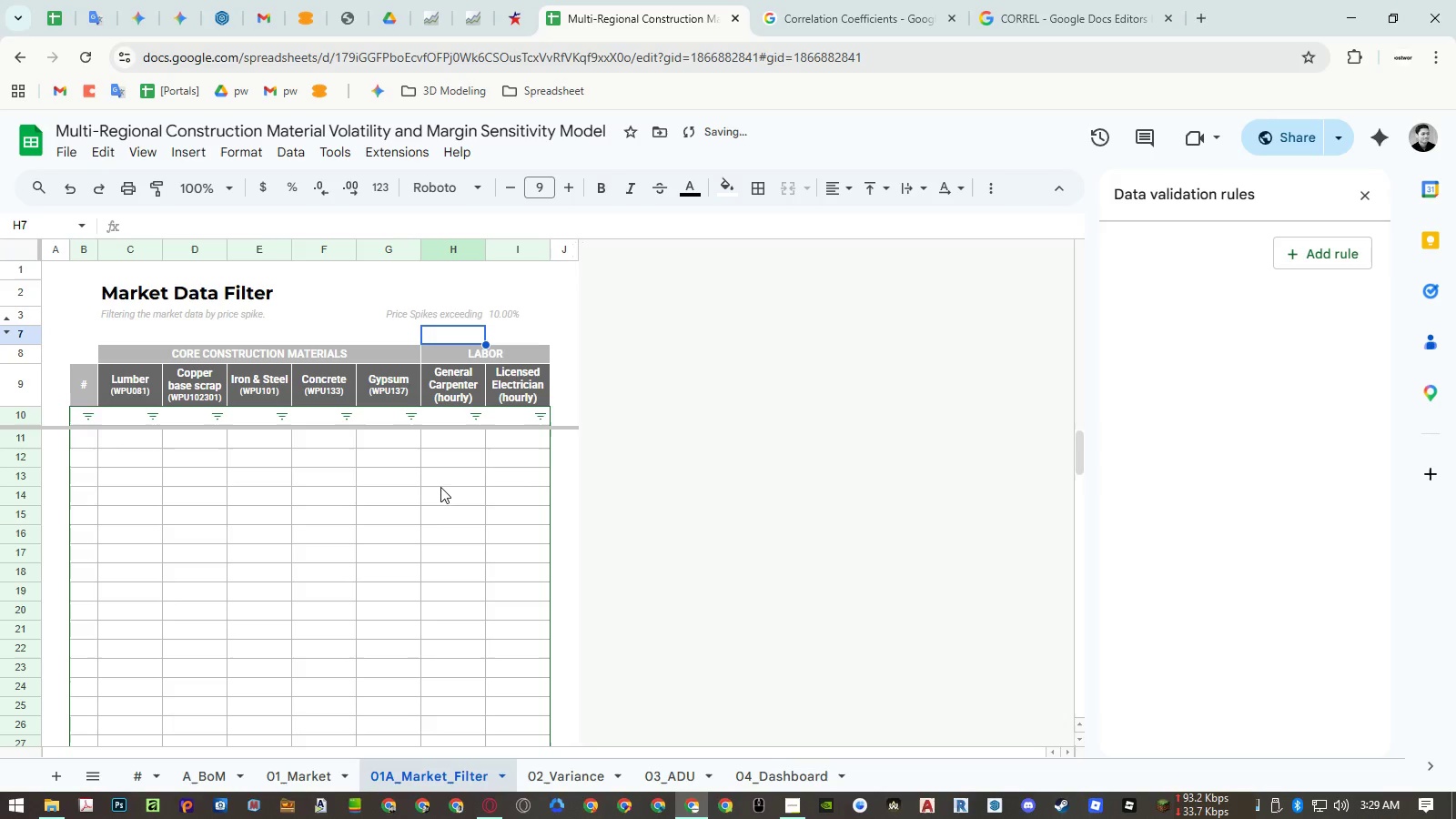 
left_click_drag(start_coordinate=[440, 487], to_coordinate=[509, 312])
 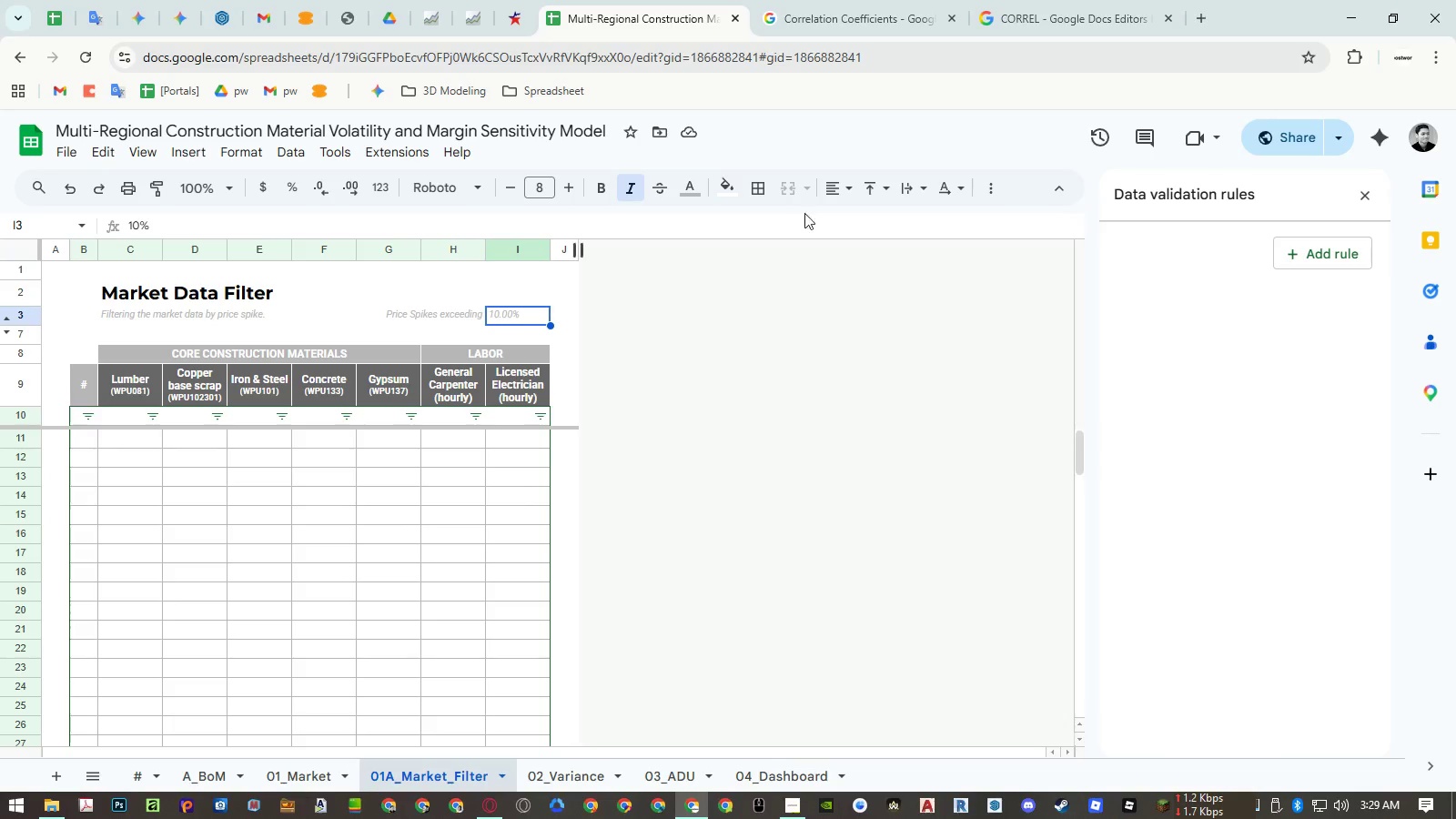 
left_click([509, 312])
 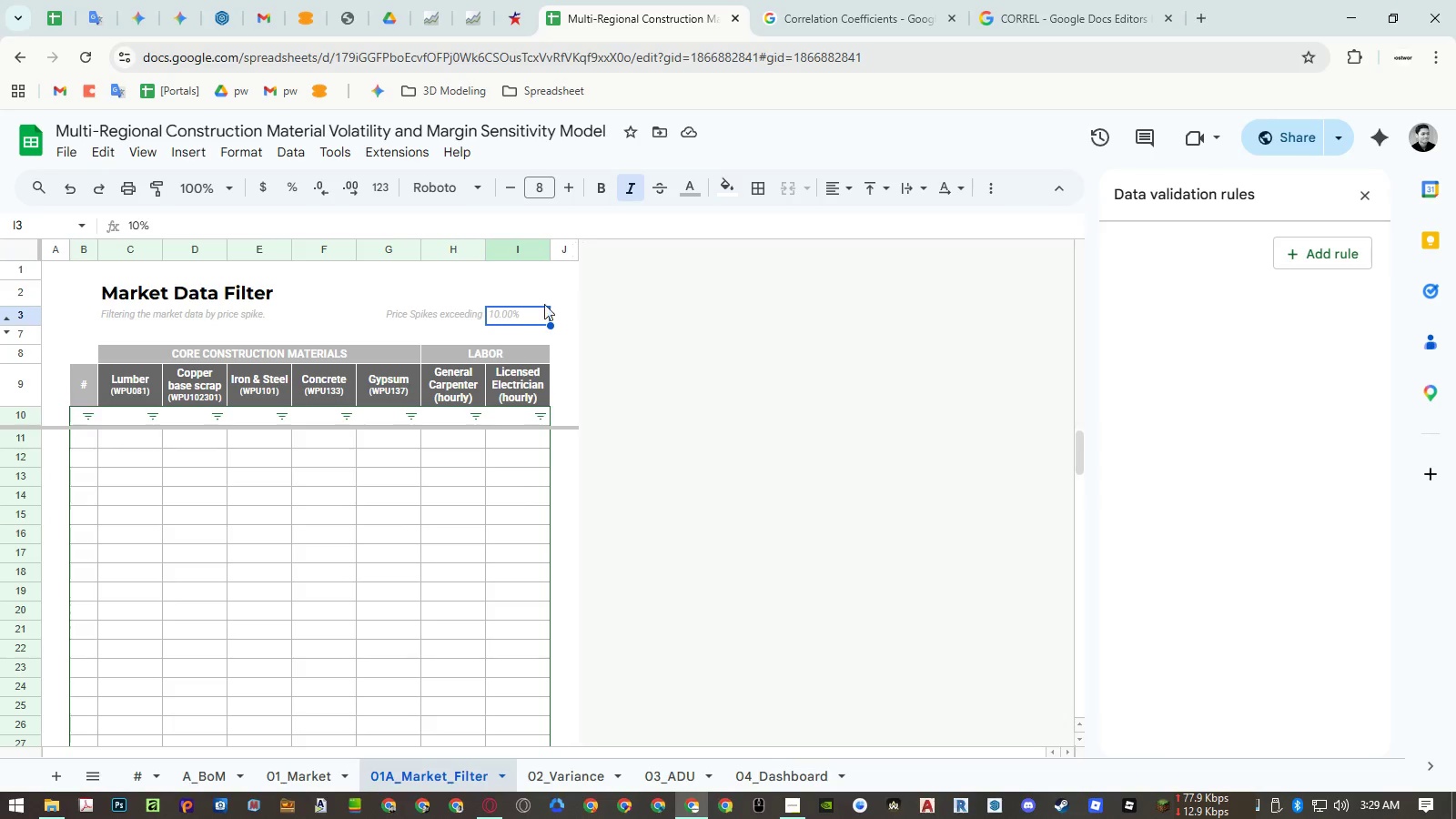 
left_click([468, 320])
 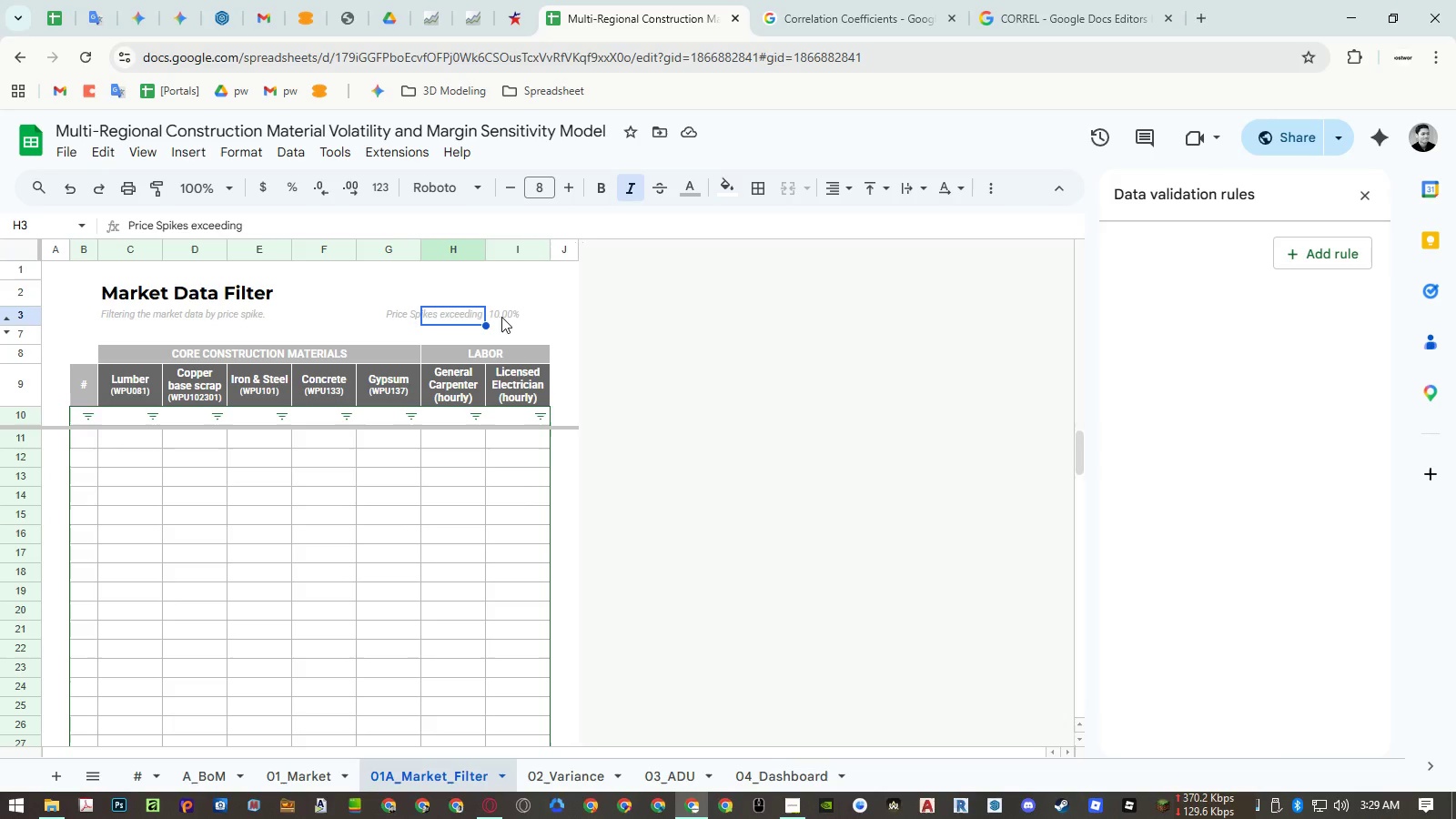 
left_click_drag(start_coordinate=[501, 317], to_coordinate=[473, 317])
 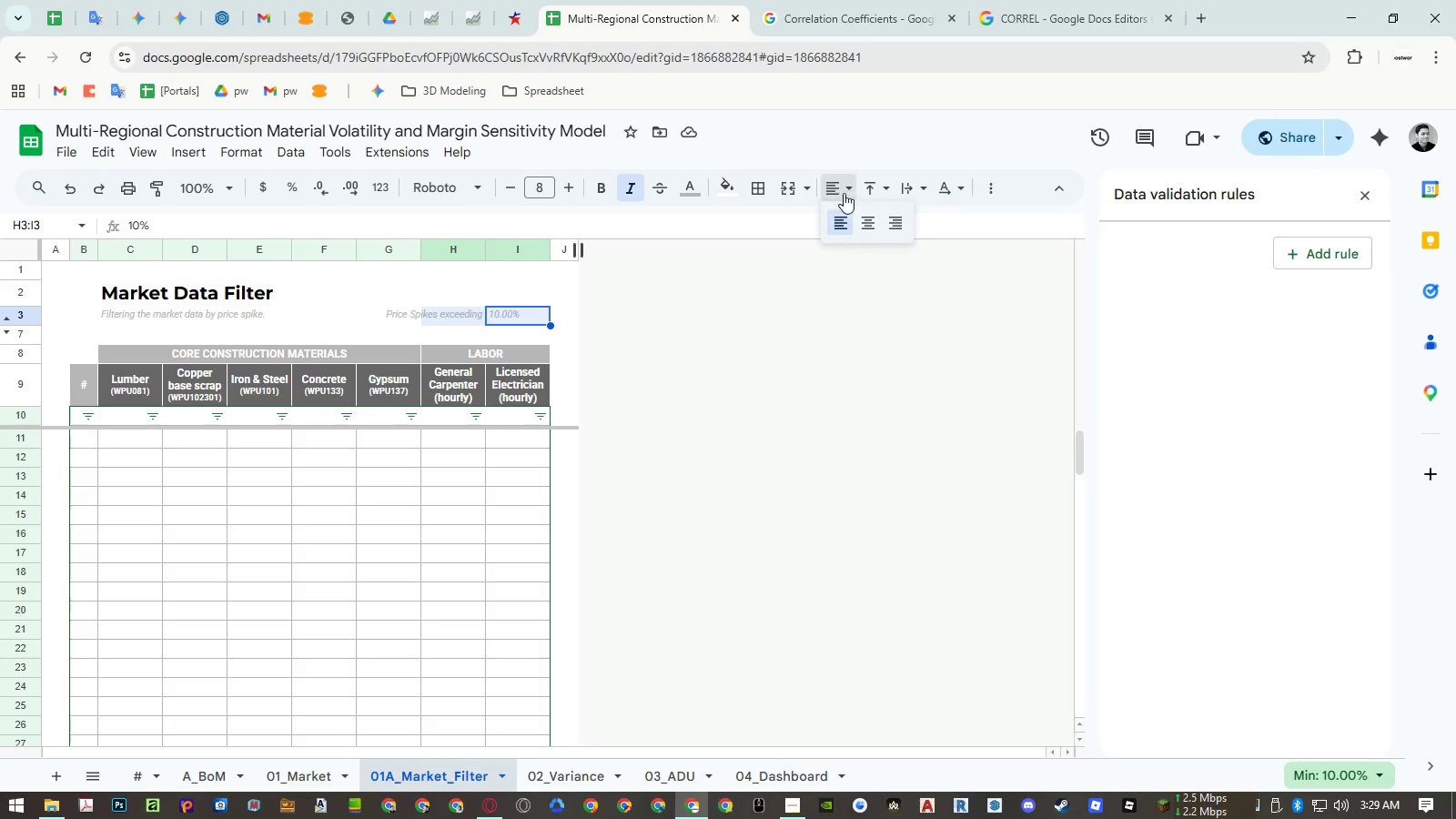 
double_click([887, 217])
 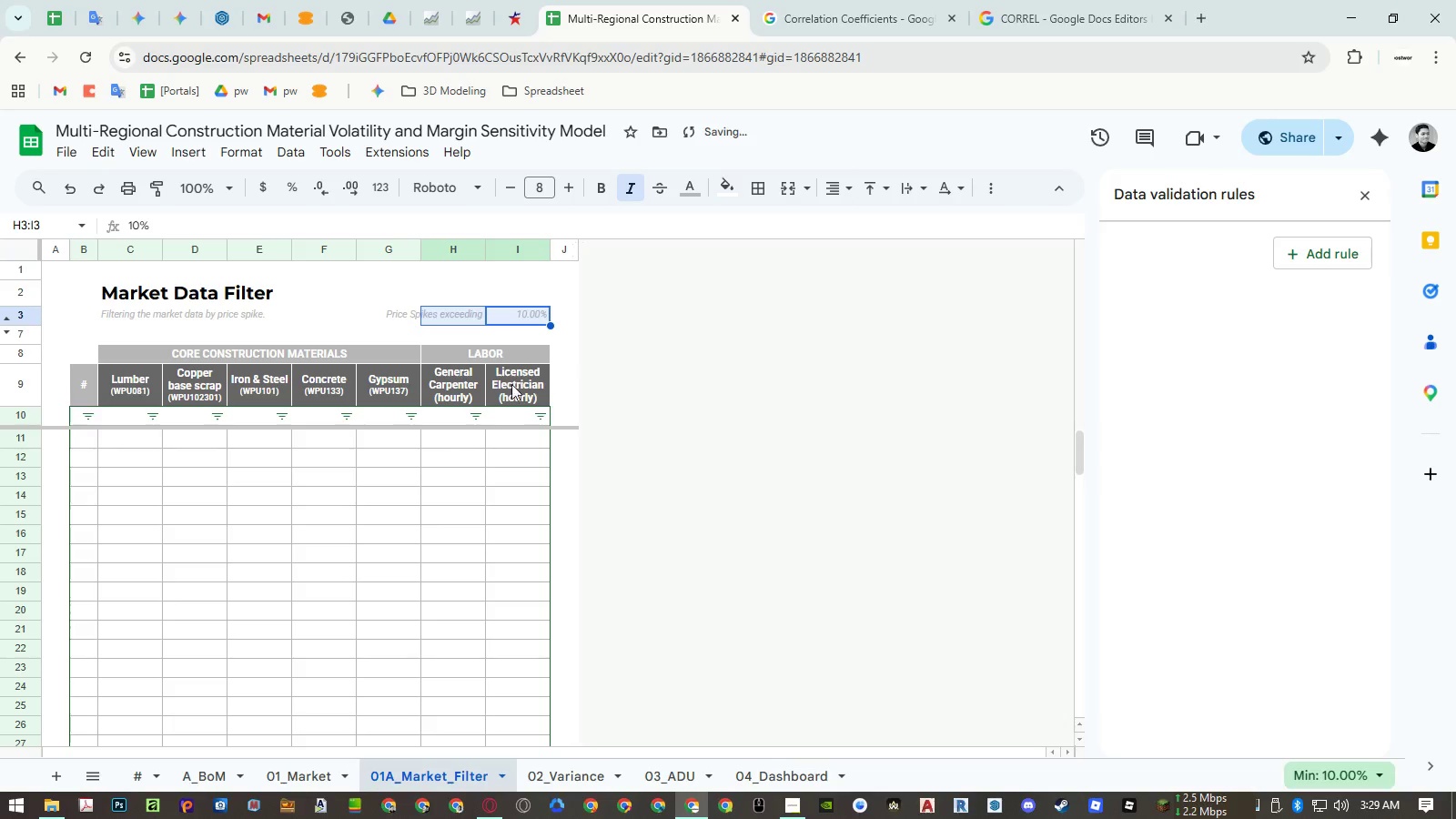 
left_click([434, 445])
 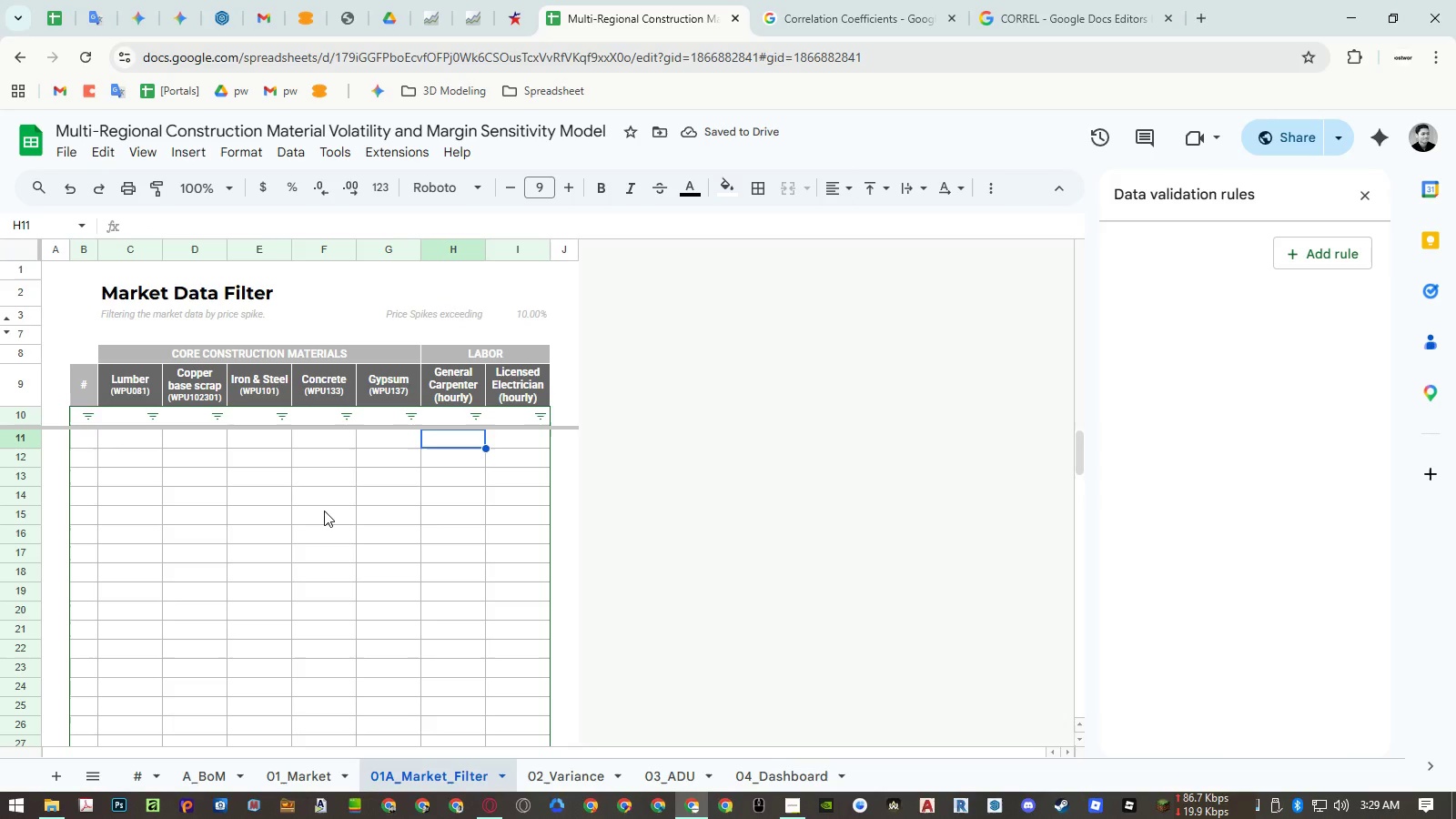 
wait(8.14)
 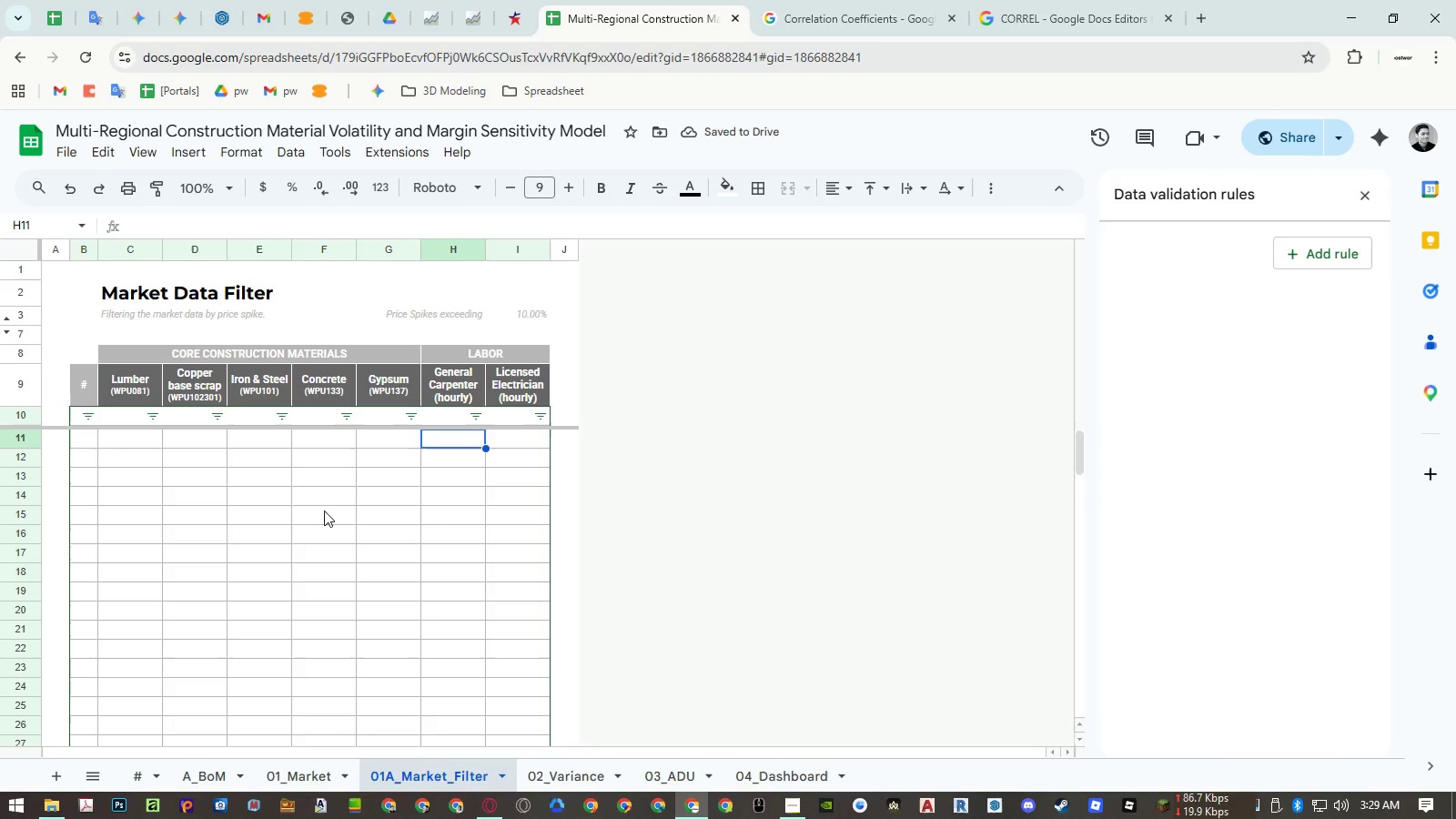 
left_click([343, 773])
 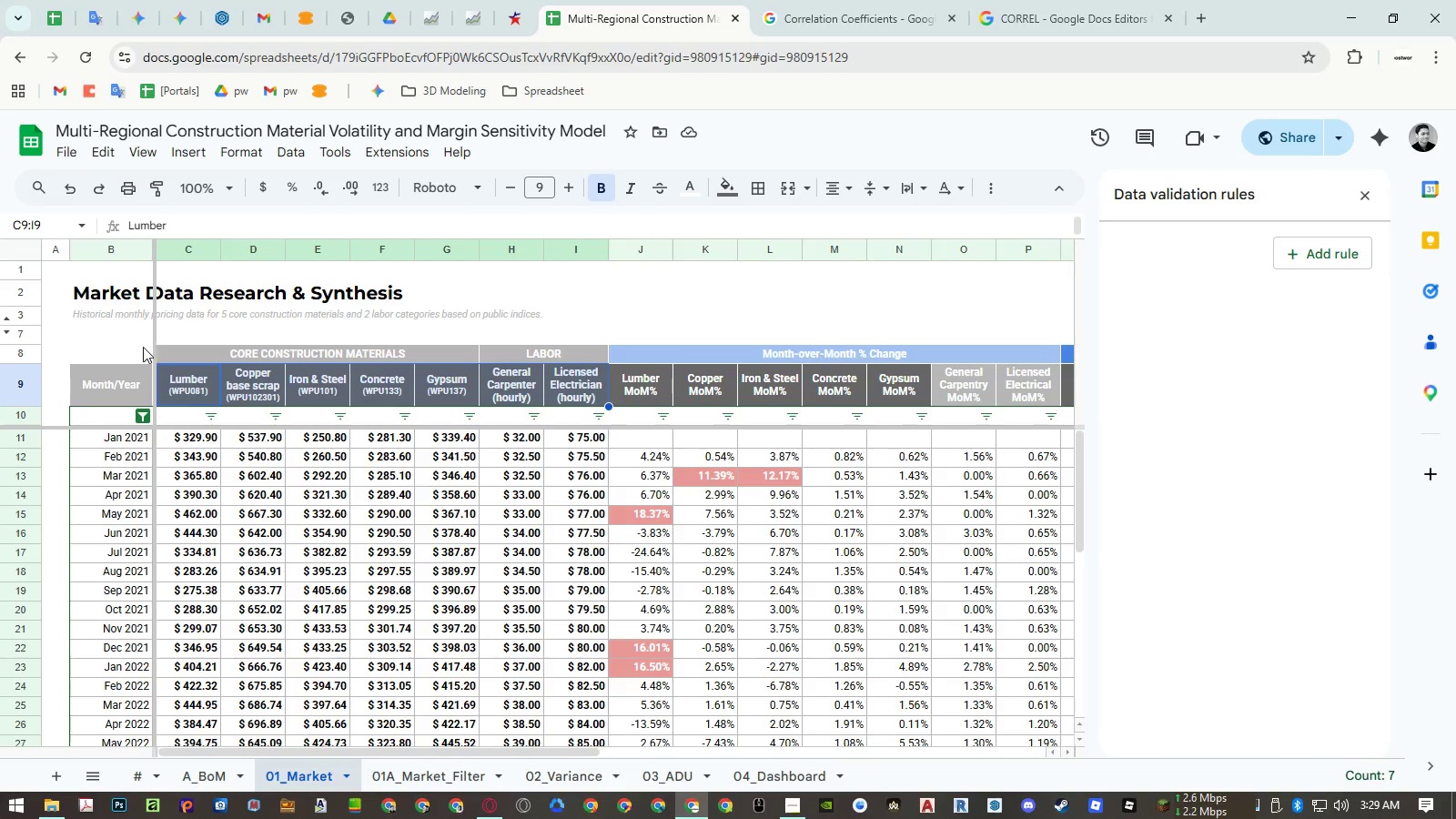 
scroll: coordinate [136, 587], scroll_direction: down, amount: 5.0
 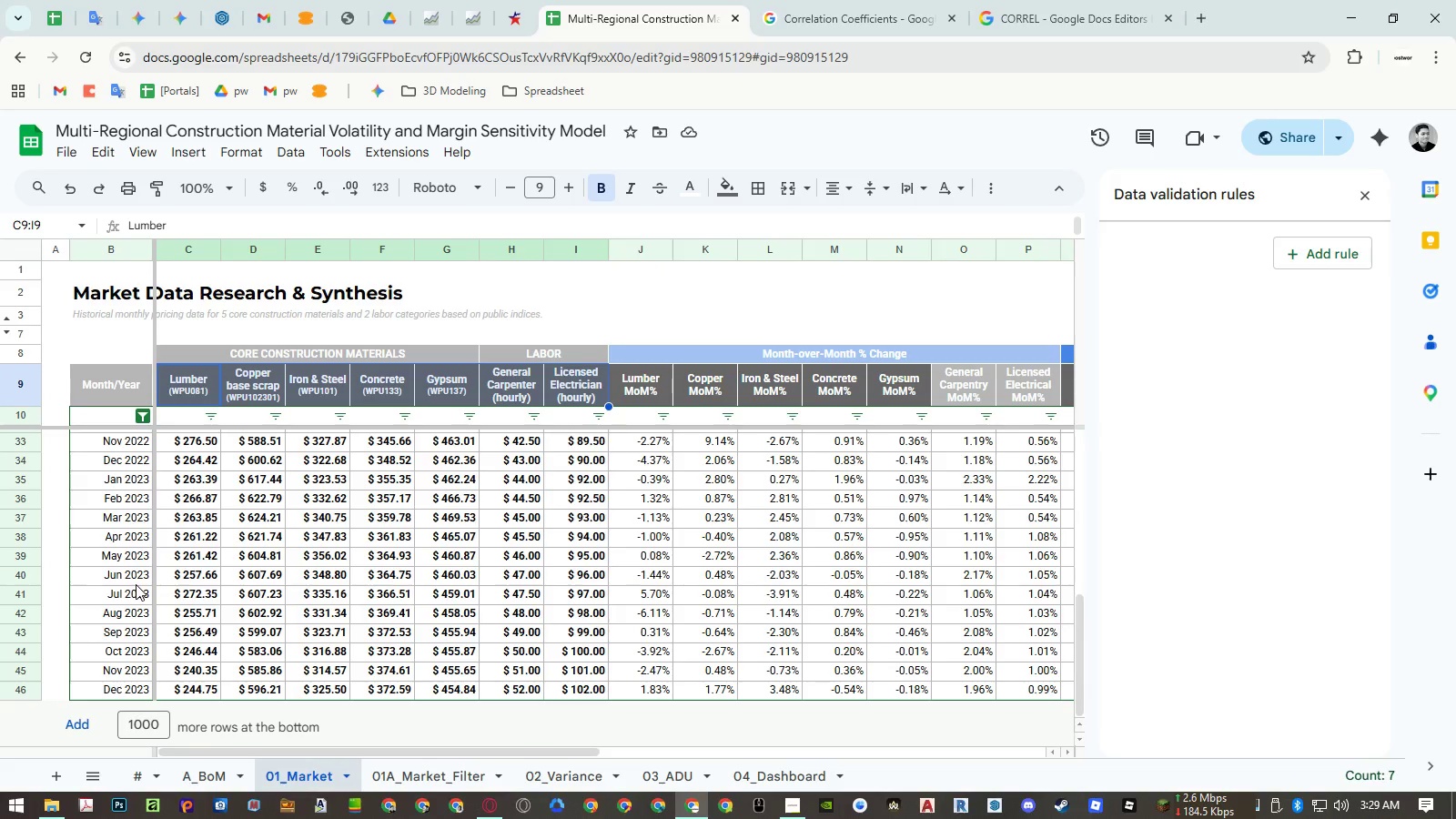 
scroll: coordinate [136, 583], scroll_direction: up, amount: 11.0
 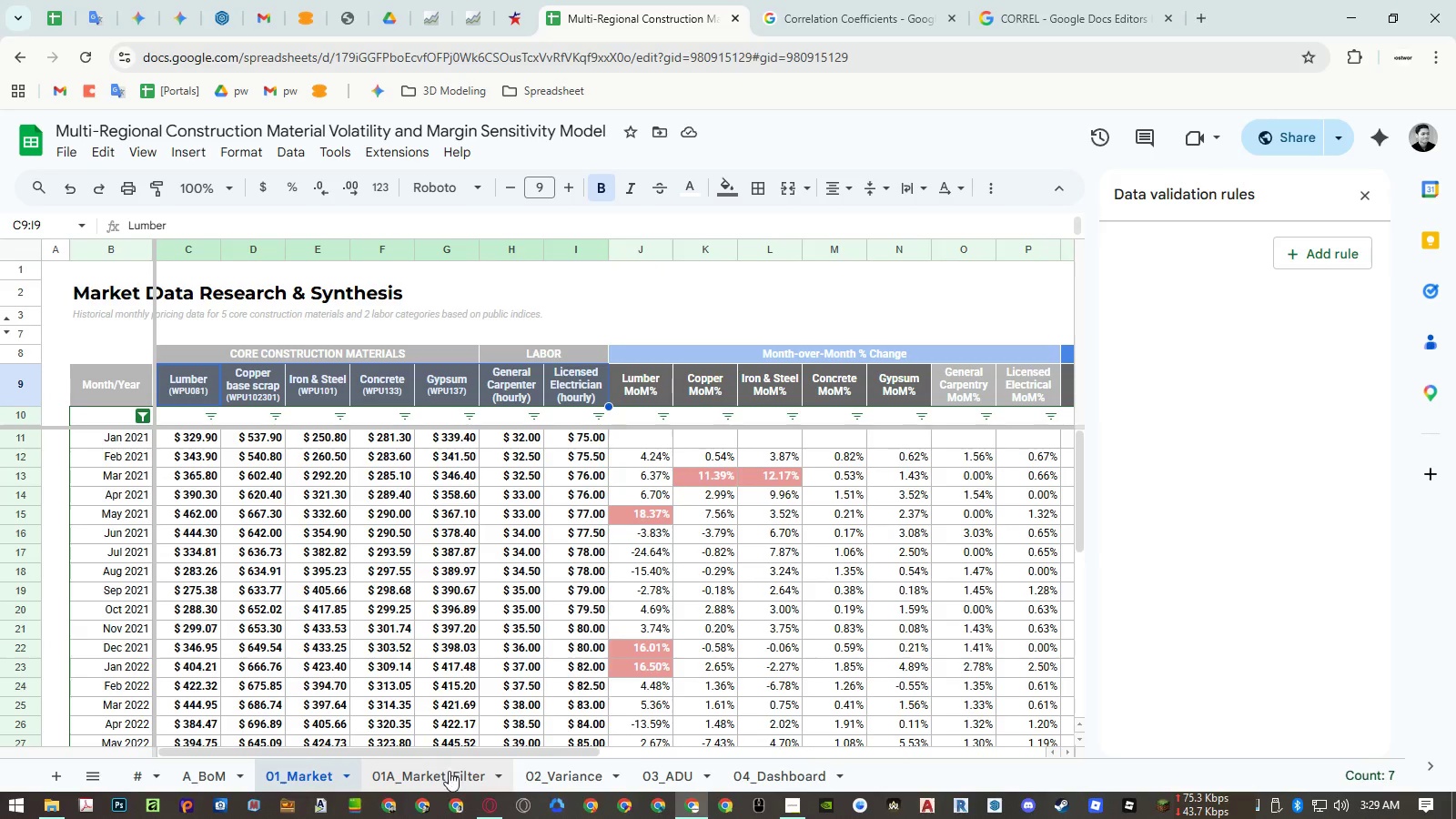 
left_click([449, 772])
 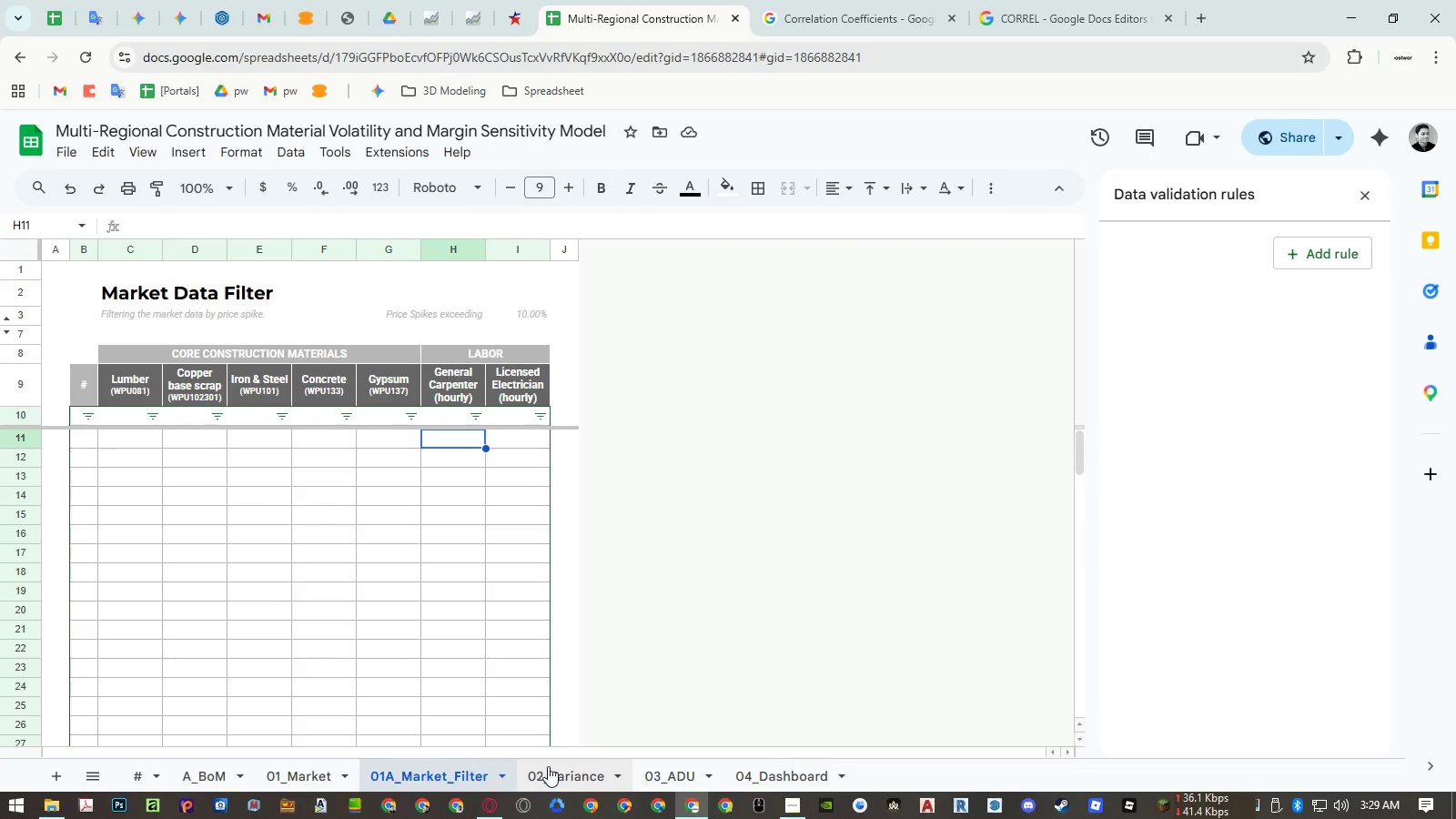 
left_click([548, 766])
 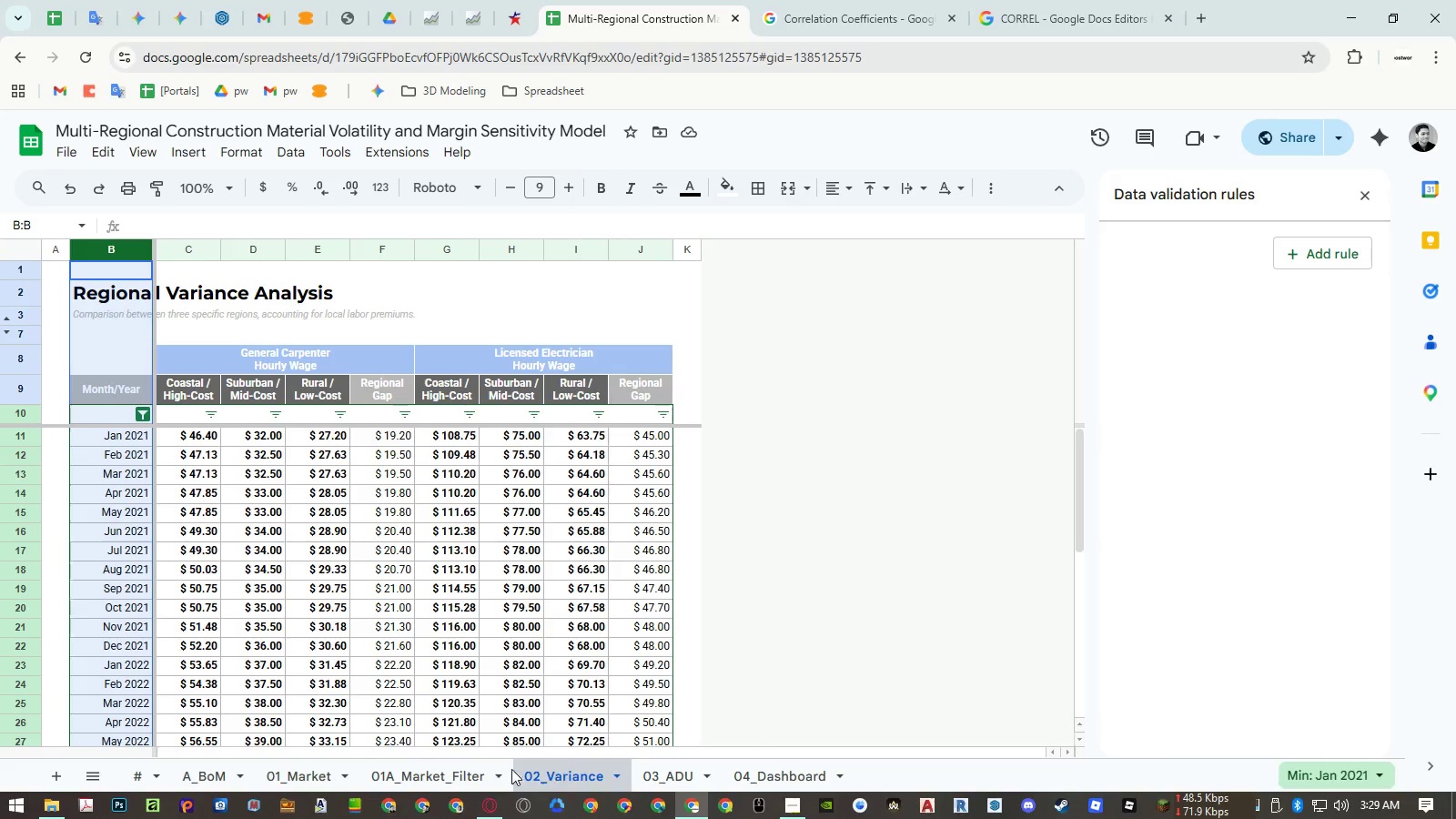 
left_click([470, 770])
 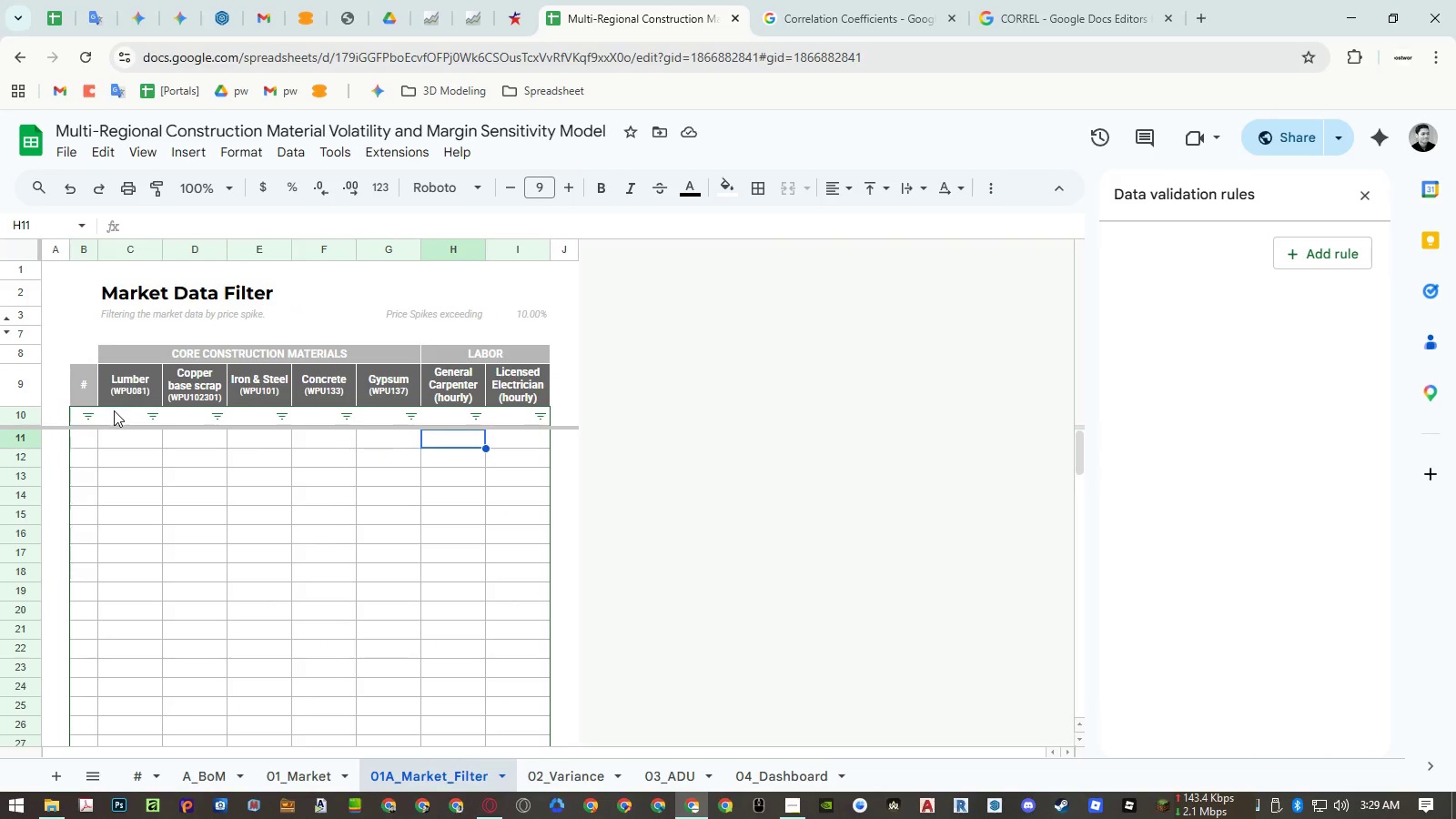 
left_click([123, 415])
 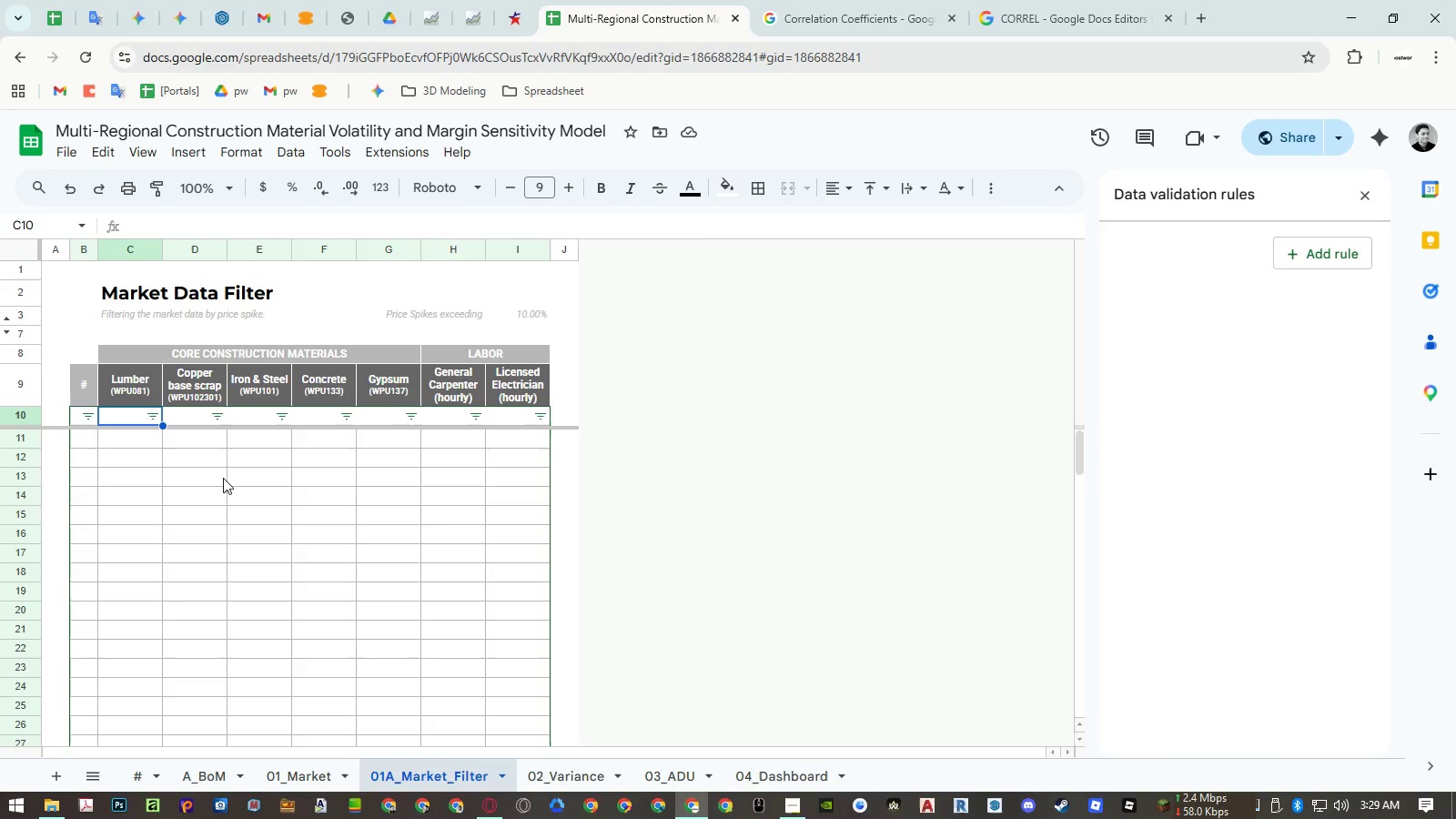 
type(=arr)
 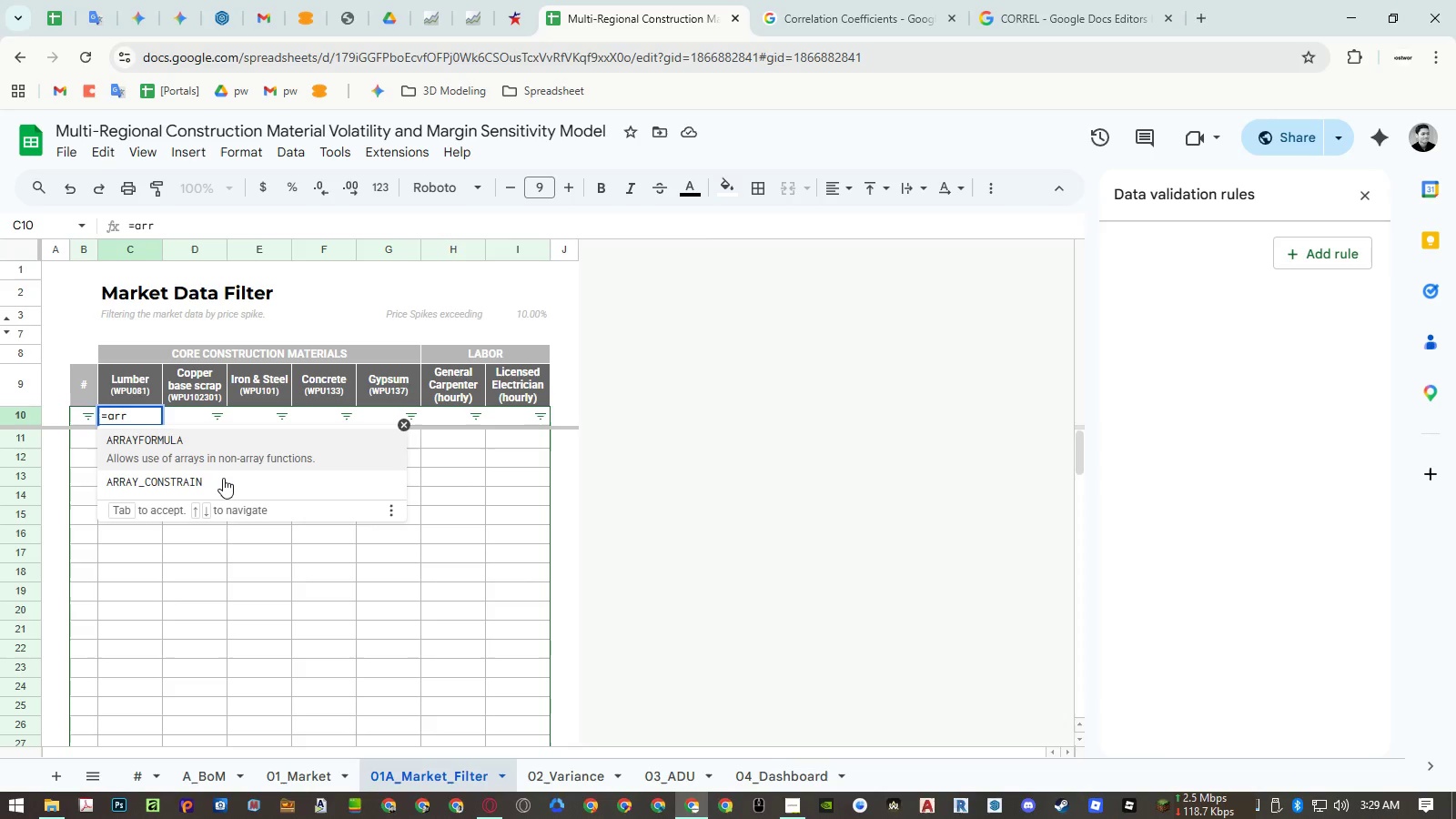 
key(Enter)
 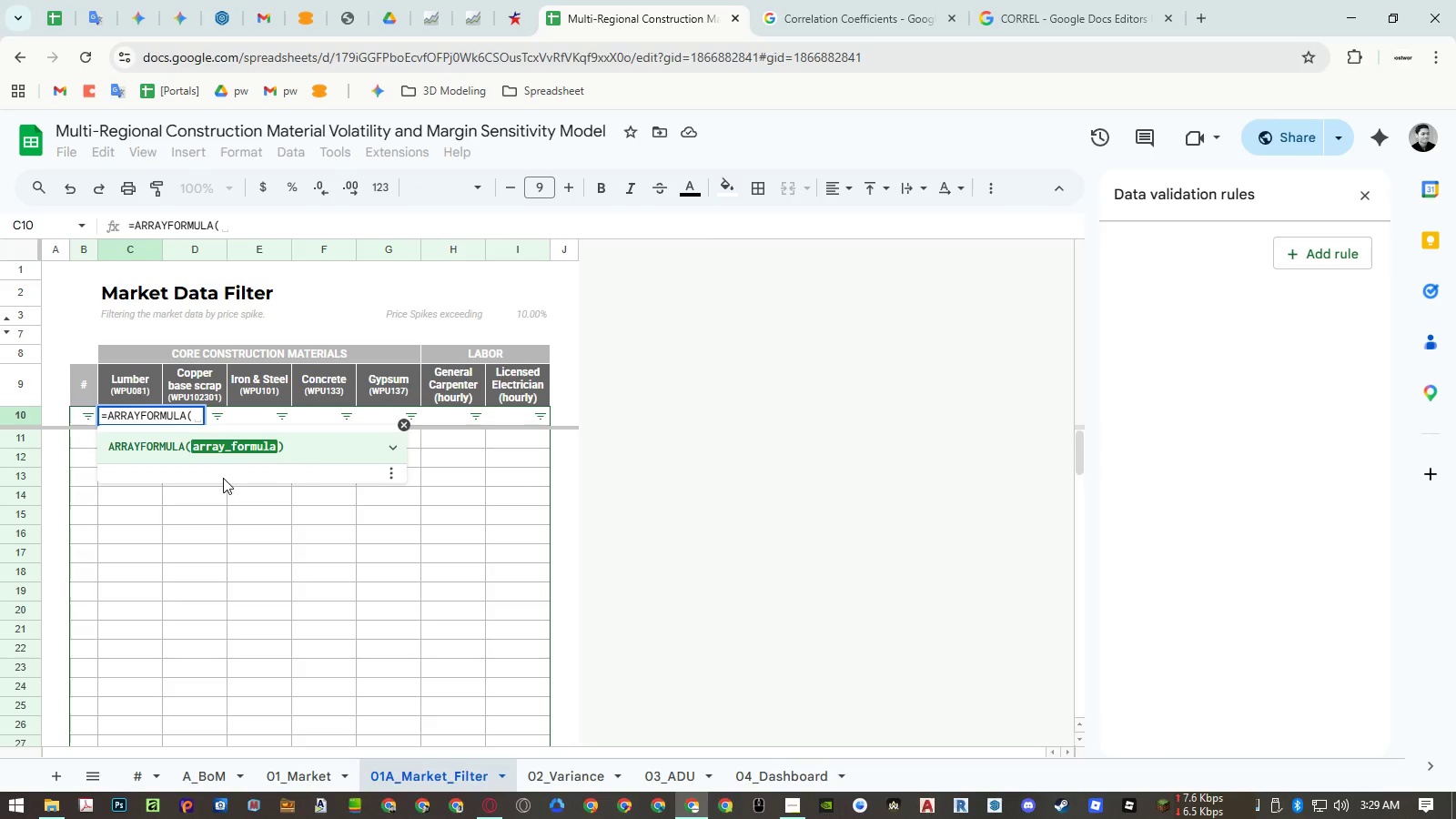 
wait(5.62)
 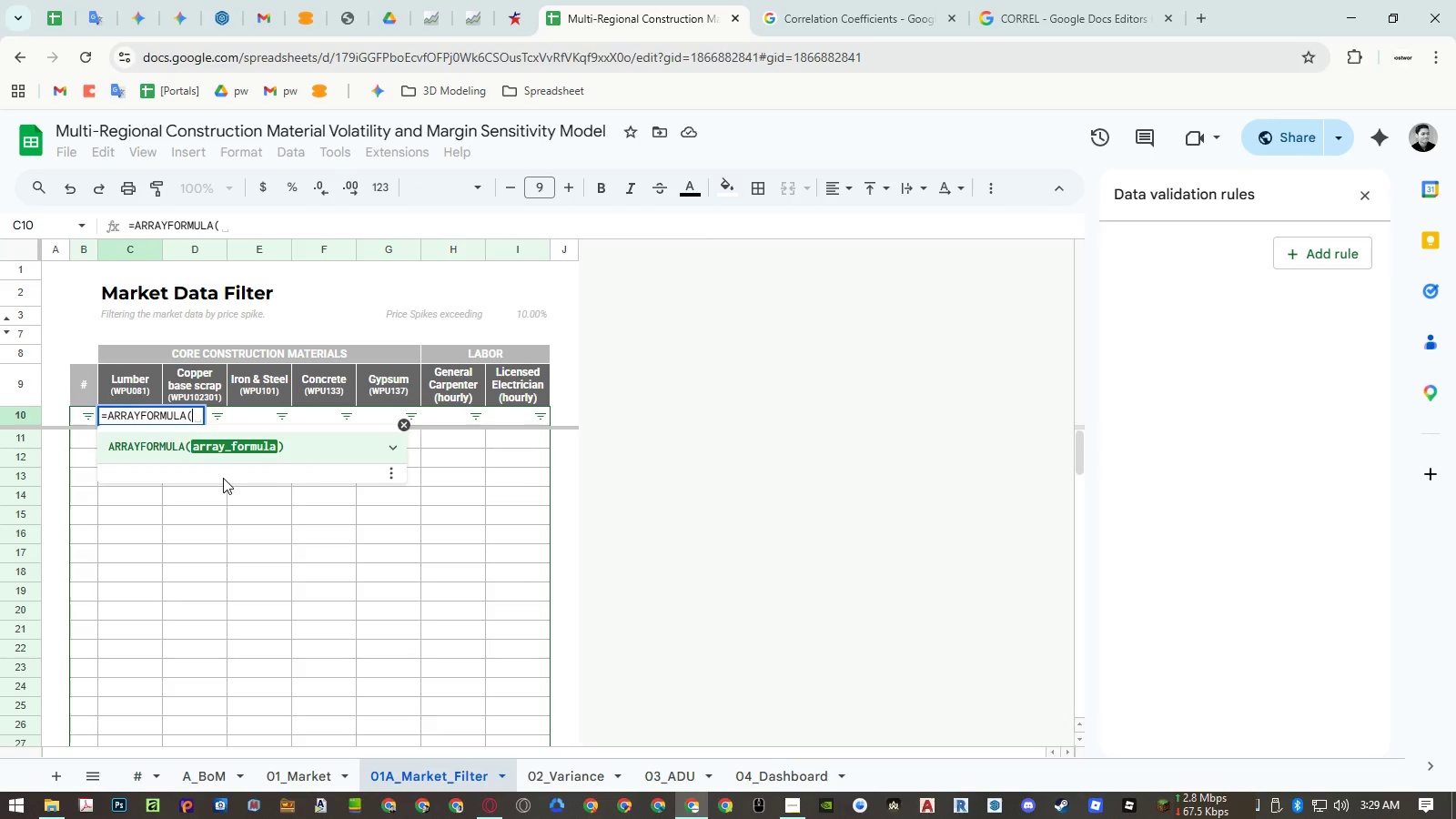 
key(Escape)
 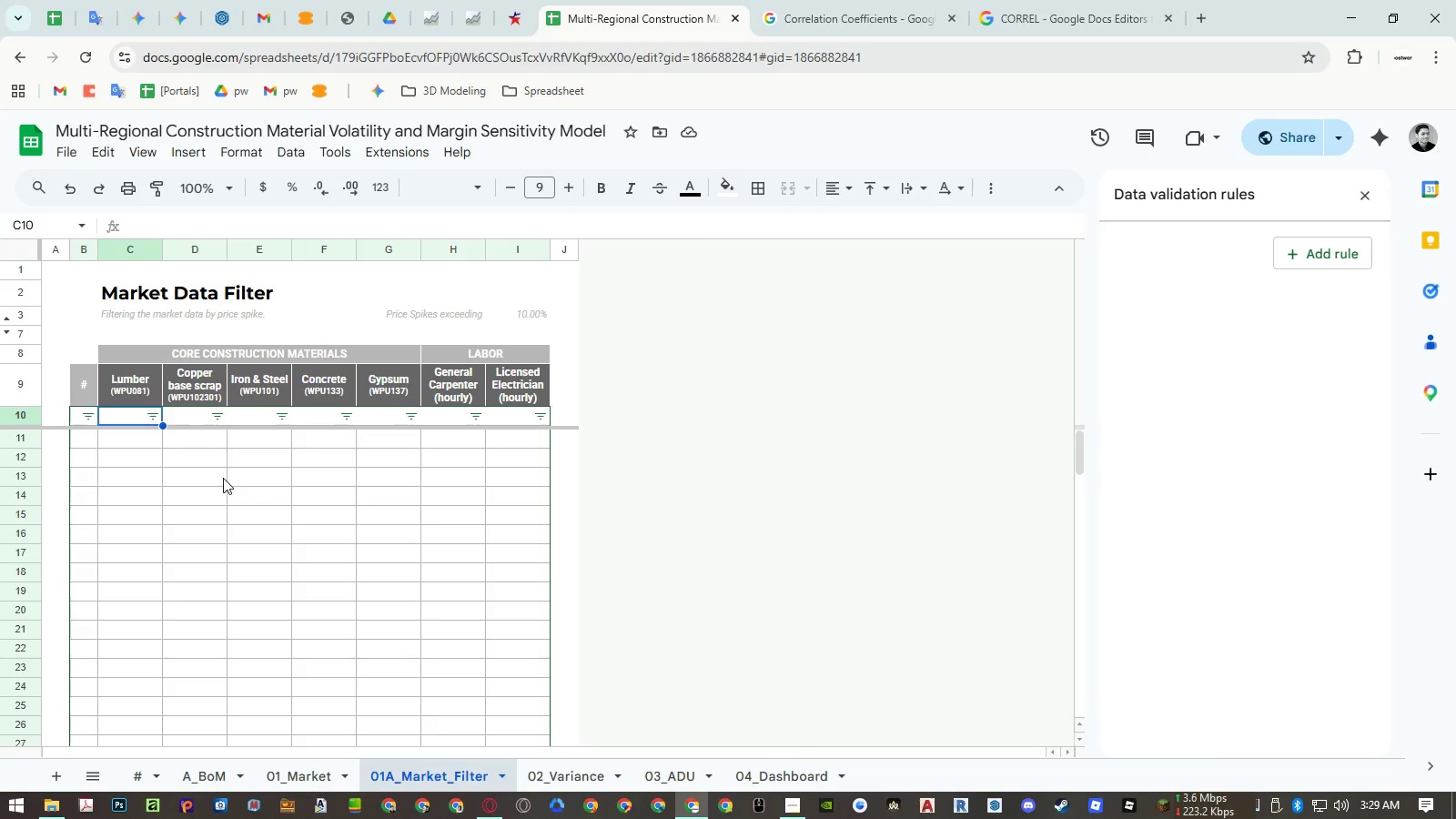 
key(Equal)
 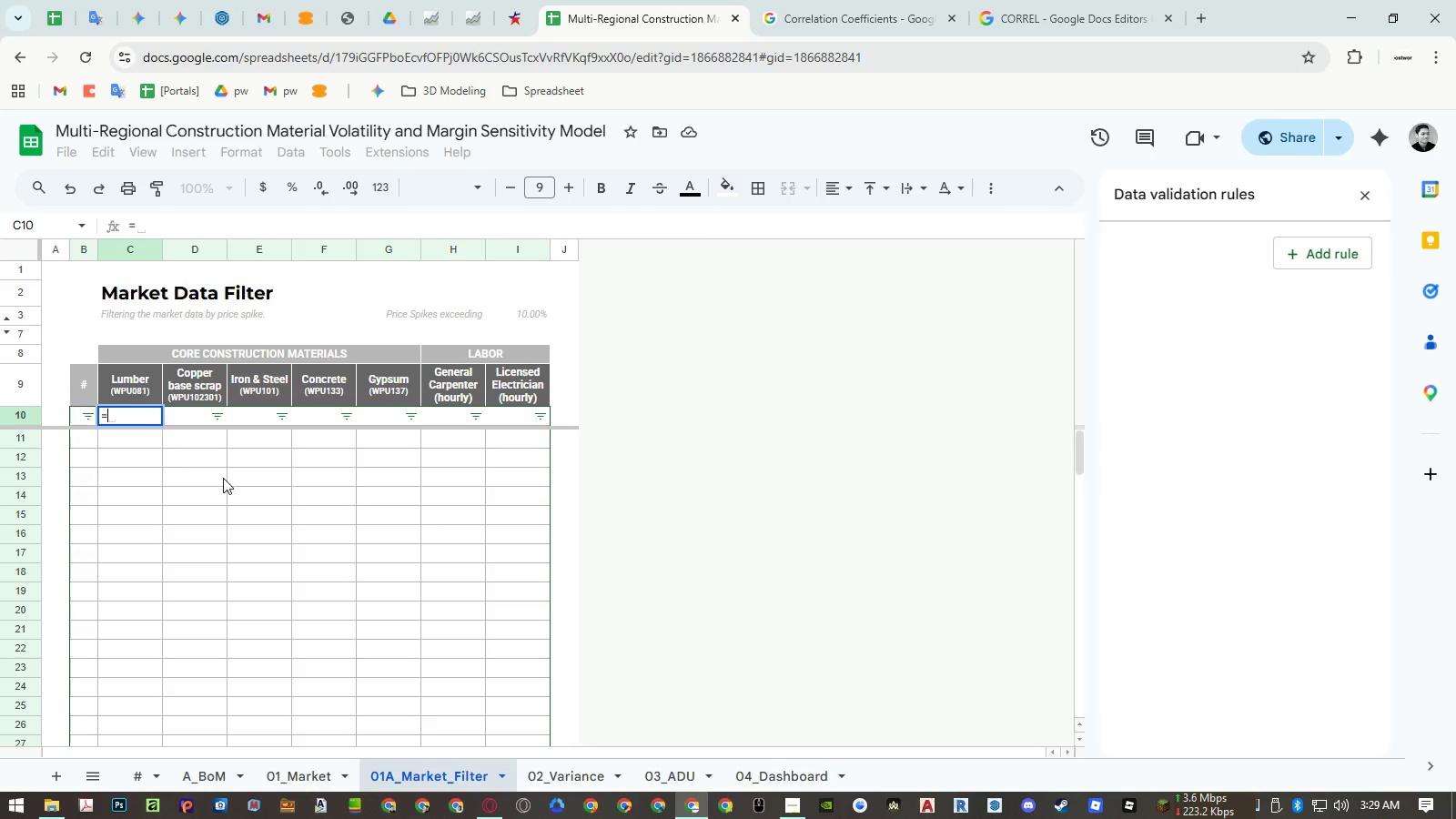 
key(Shift+BracketLeft)
 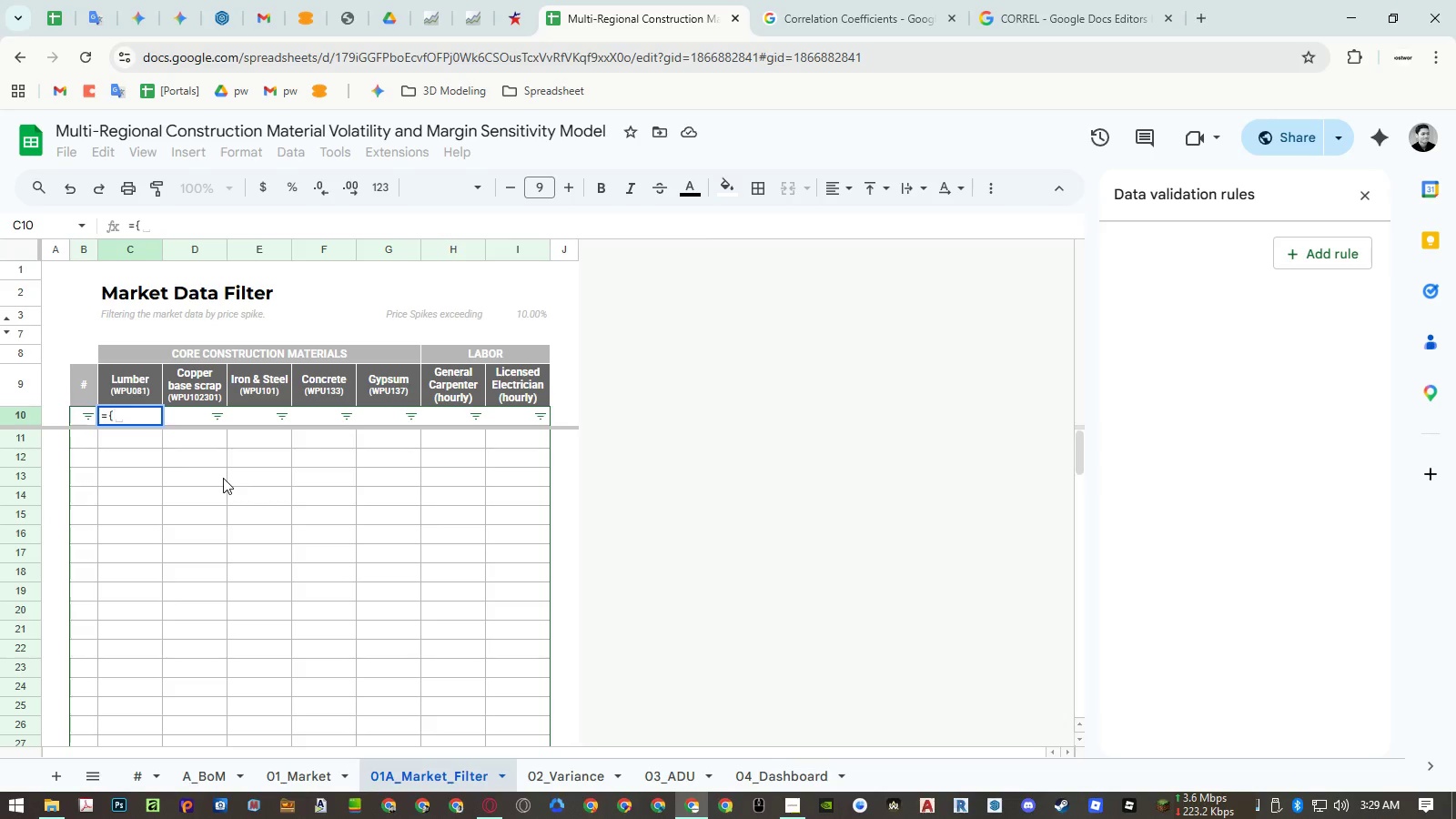 
key(Shift+Quote)
 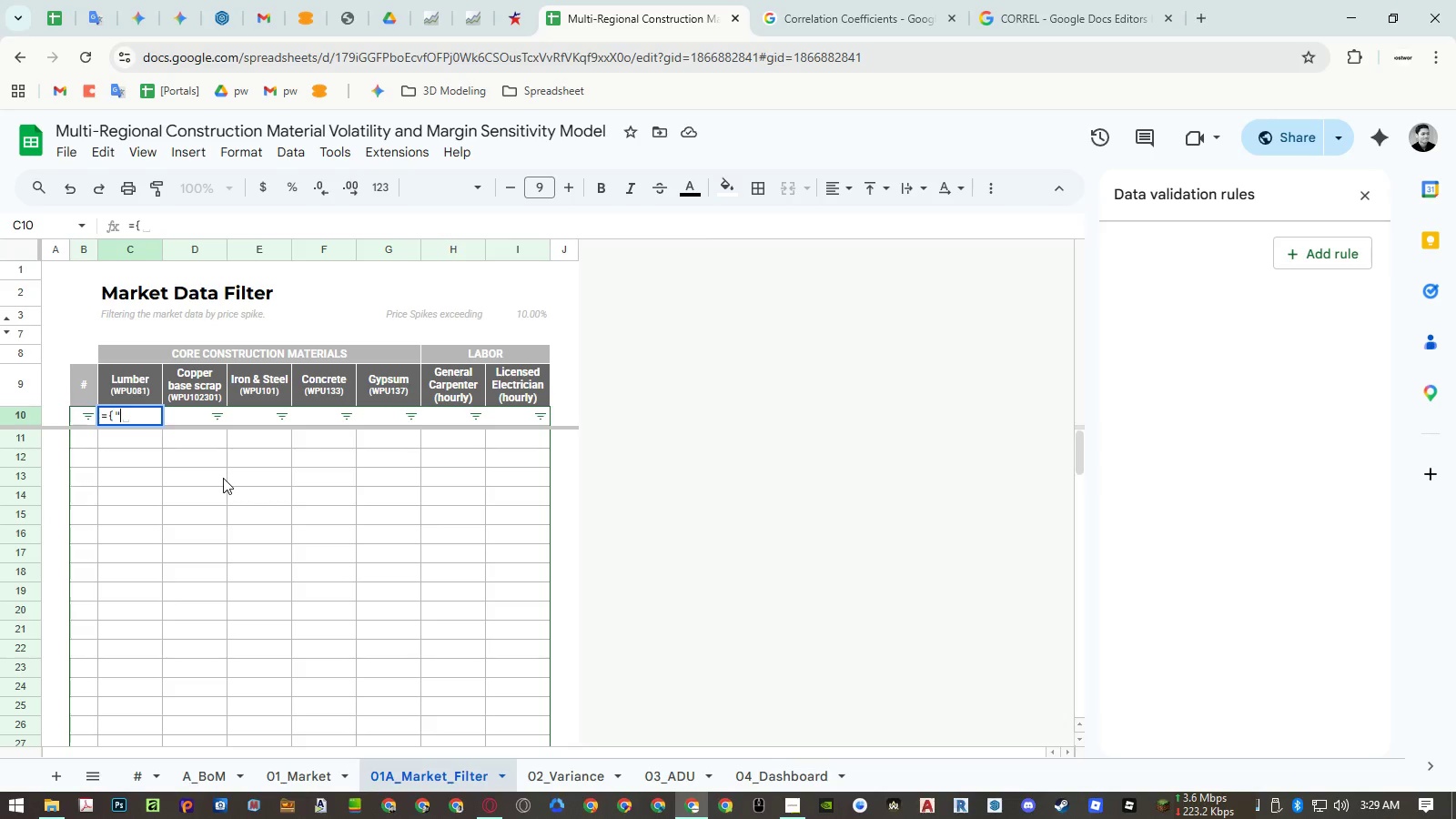 
key(Shift+Quote)
 